 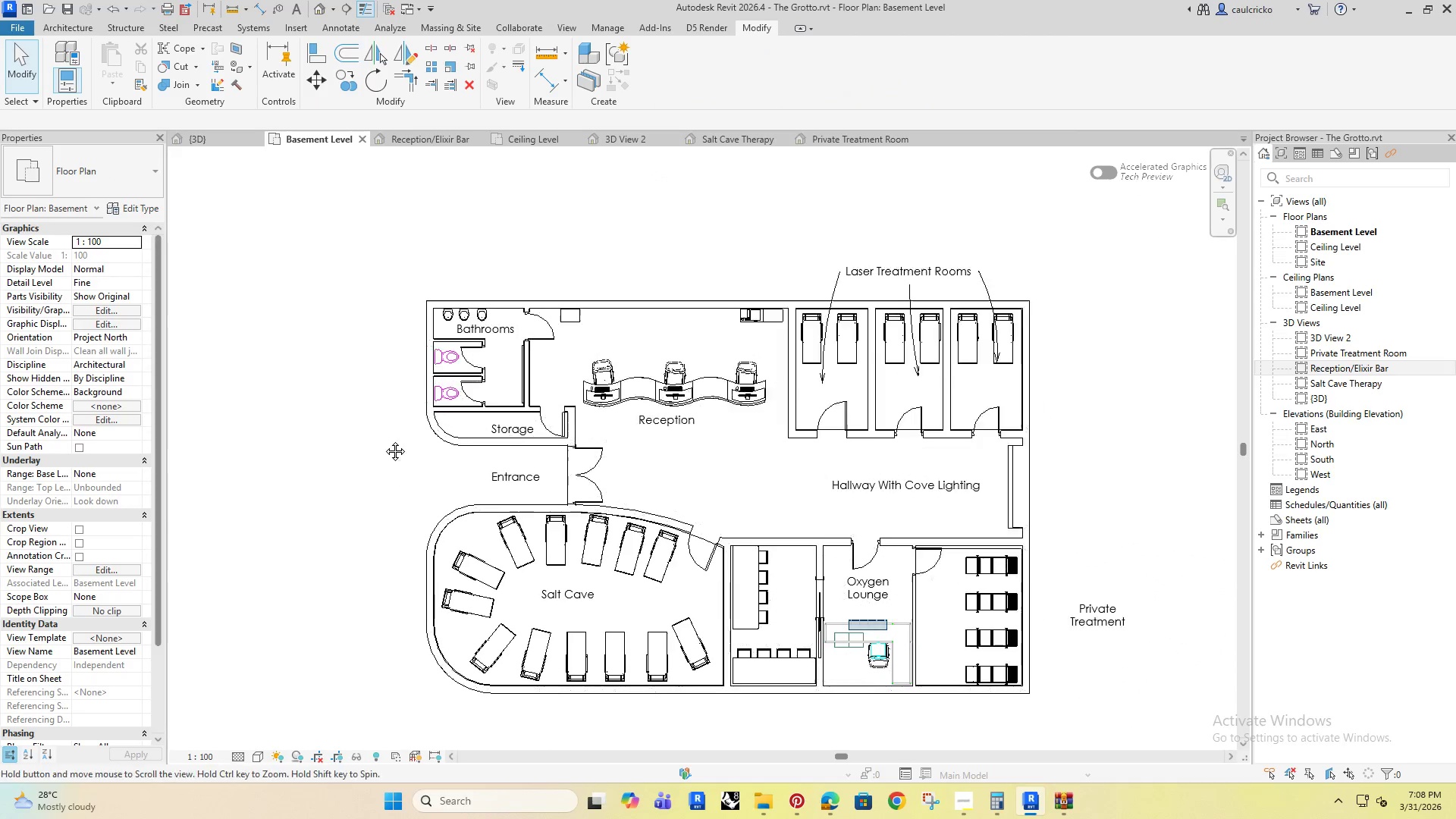 
left_click([1017, 592])
 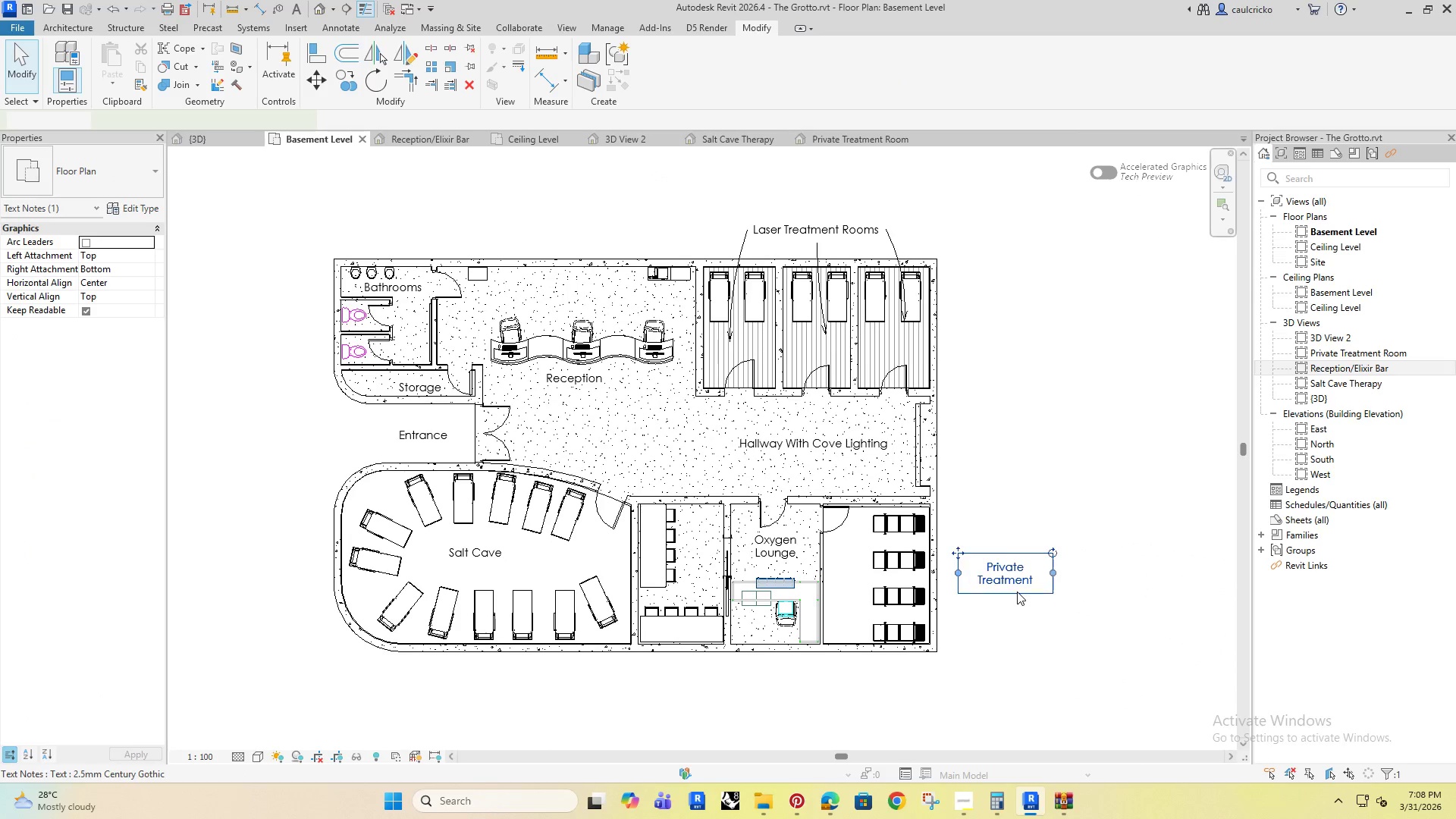 
left_click([1045, 581])
 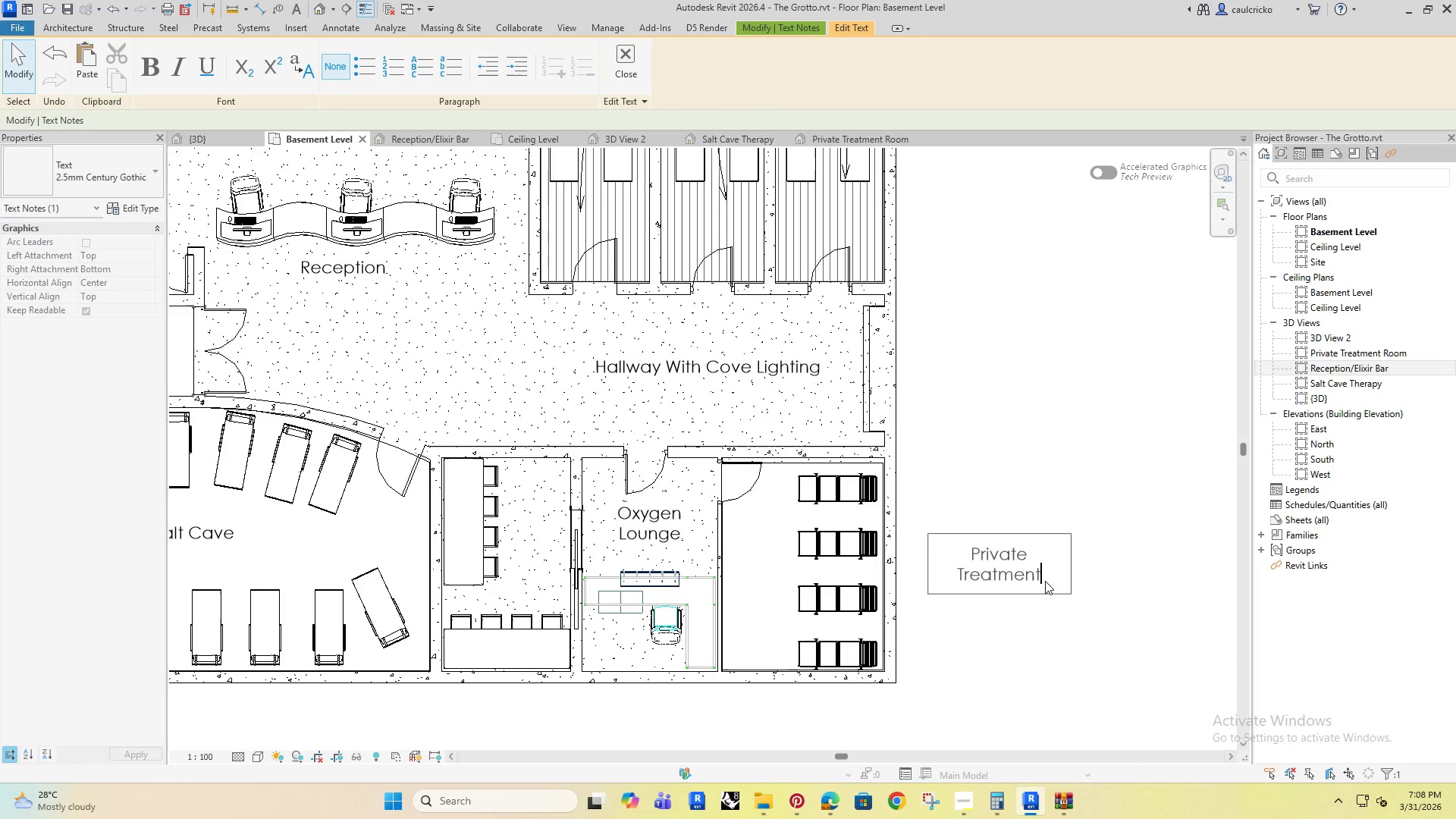 
scroll: coordinate [1017, 592], scroll_direction: up, amount: 3.0
 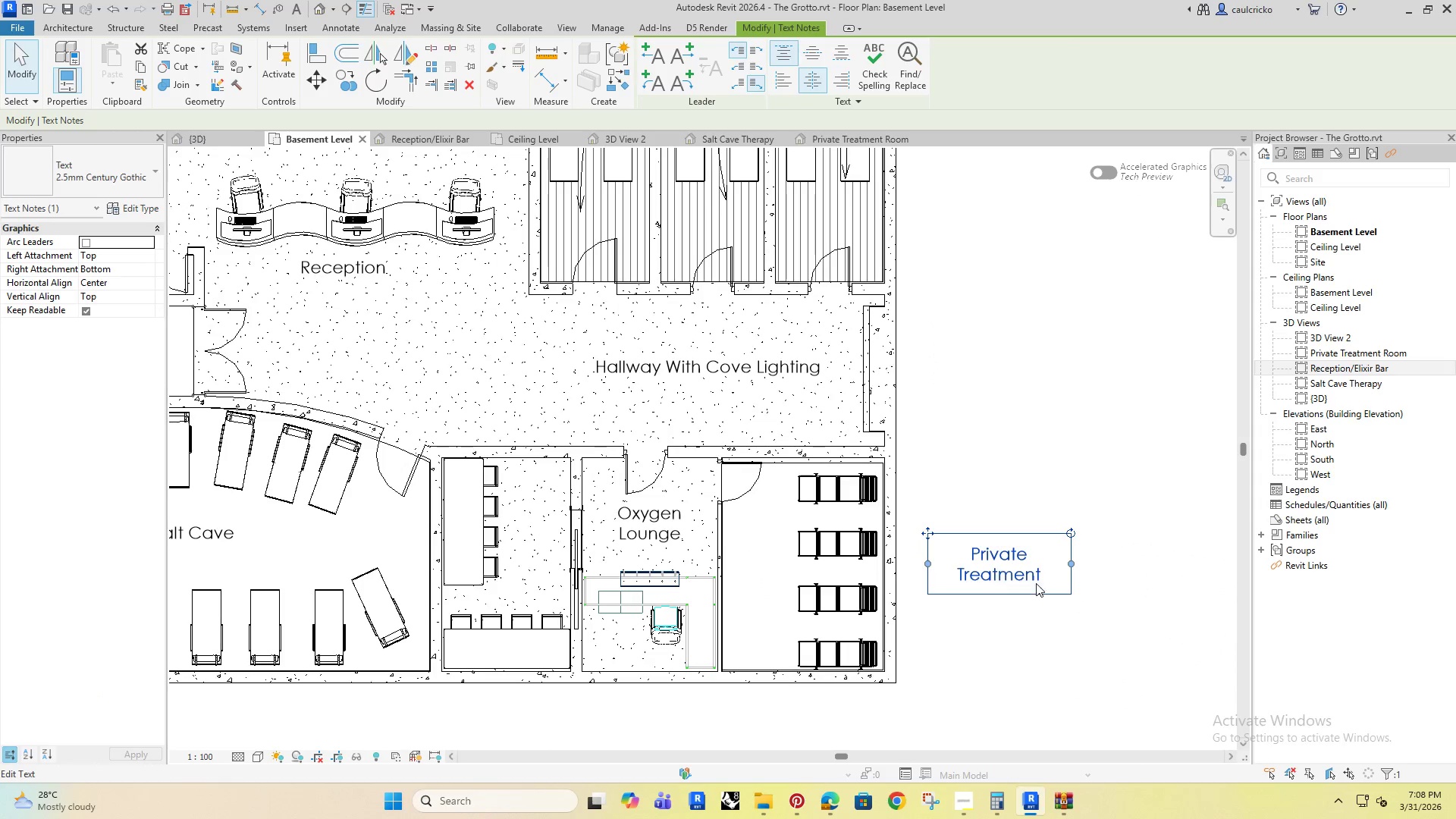 
key(Enter)
 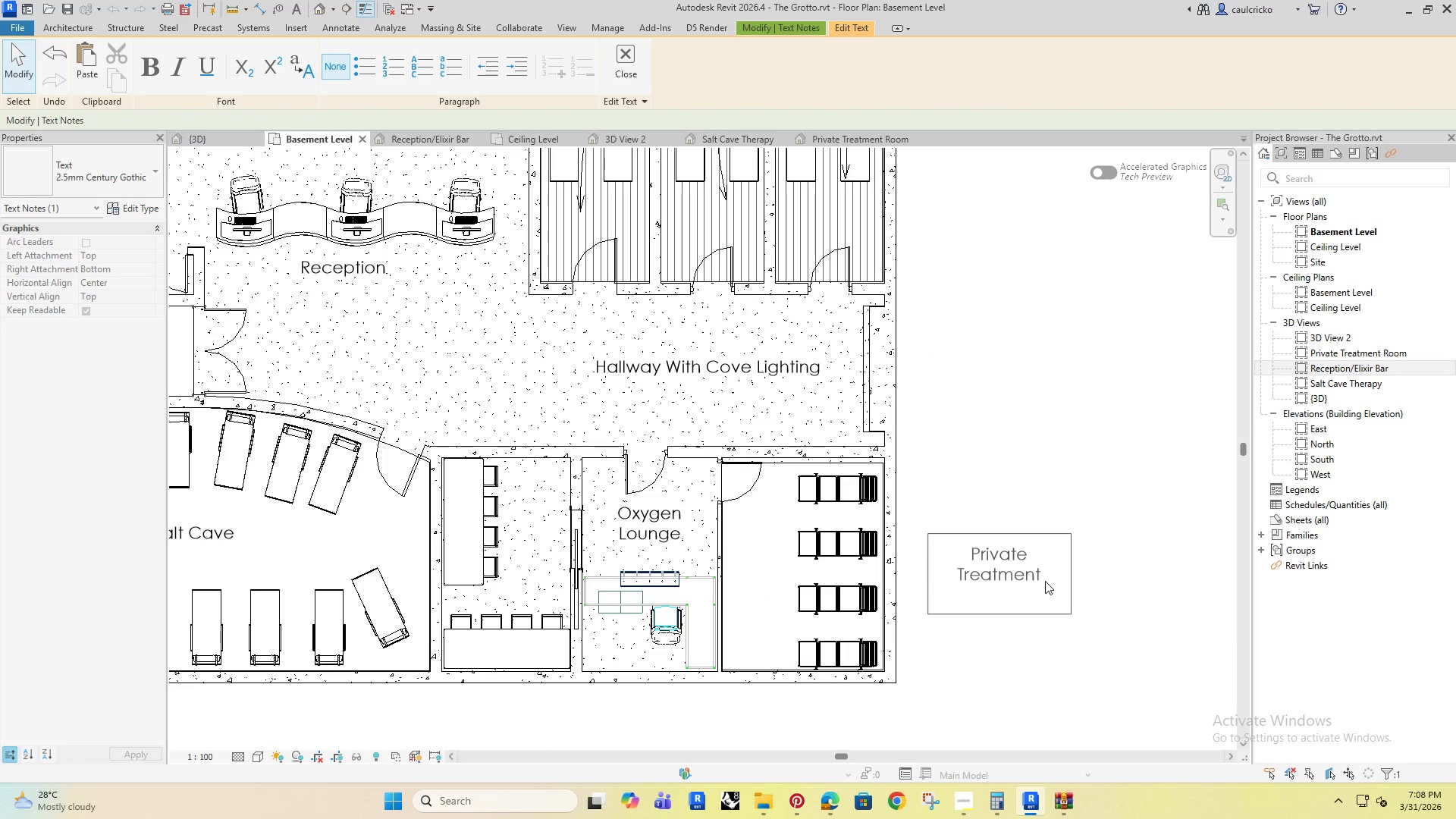 
type(Lounge)
 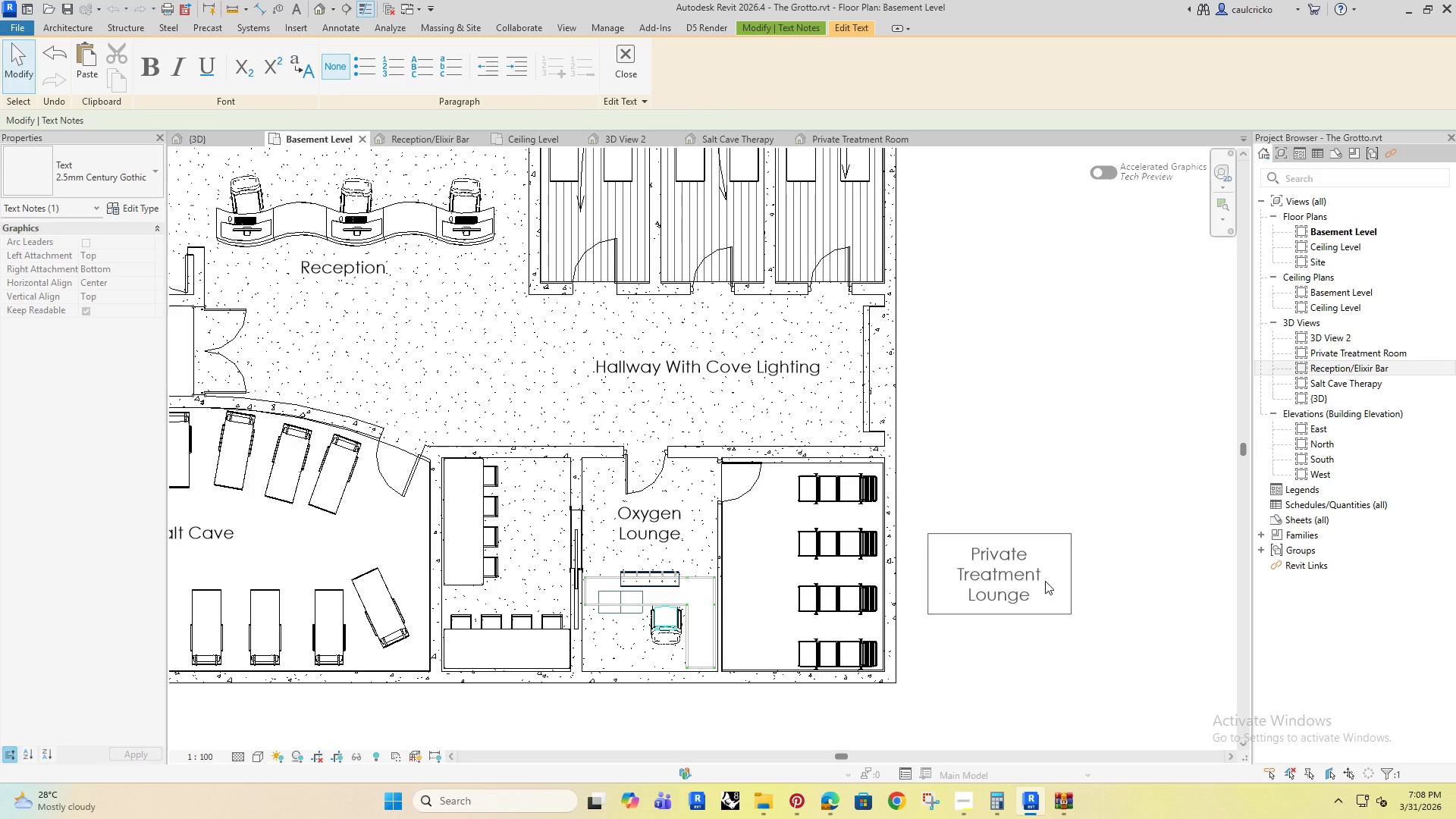 
key(Enter)
 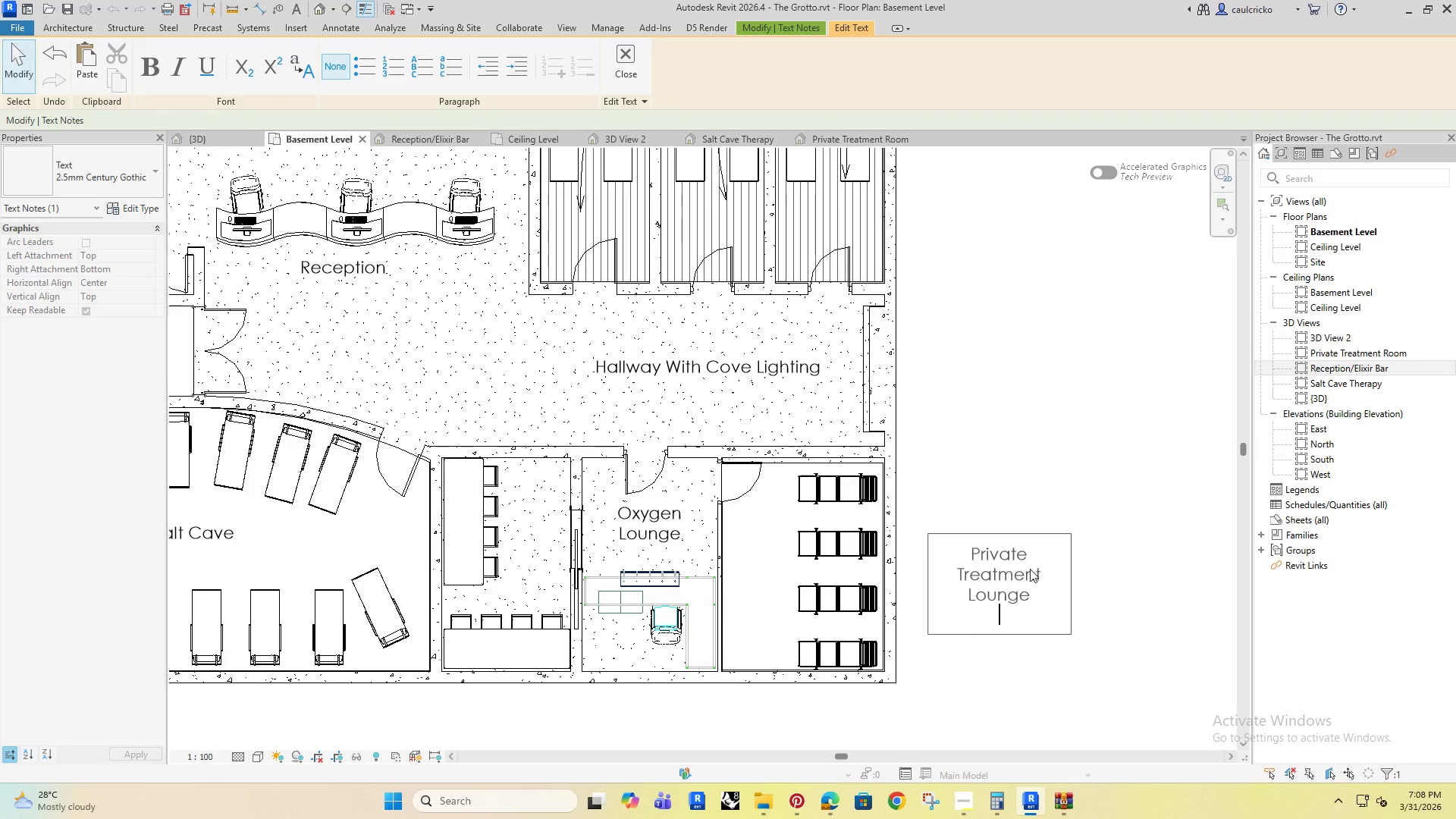 
key(Backspace)
 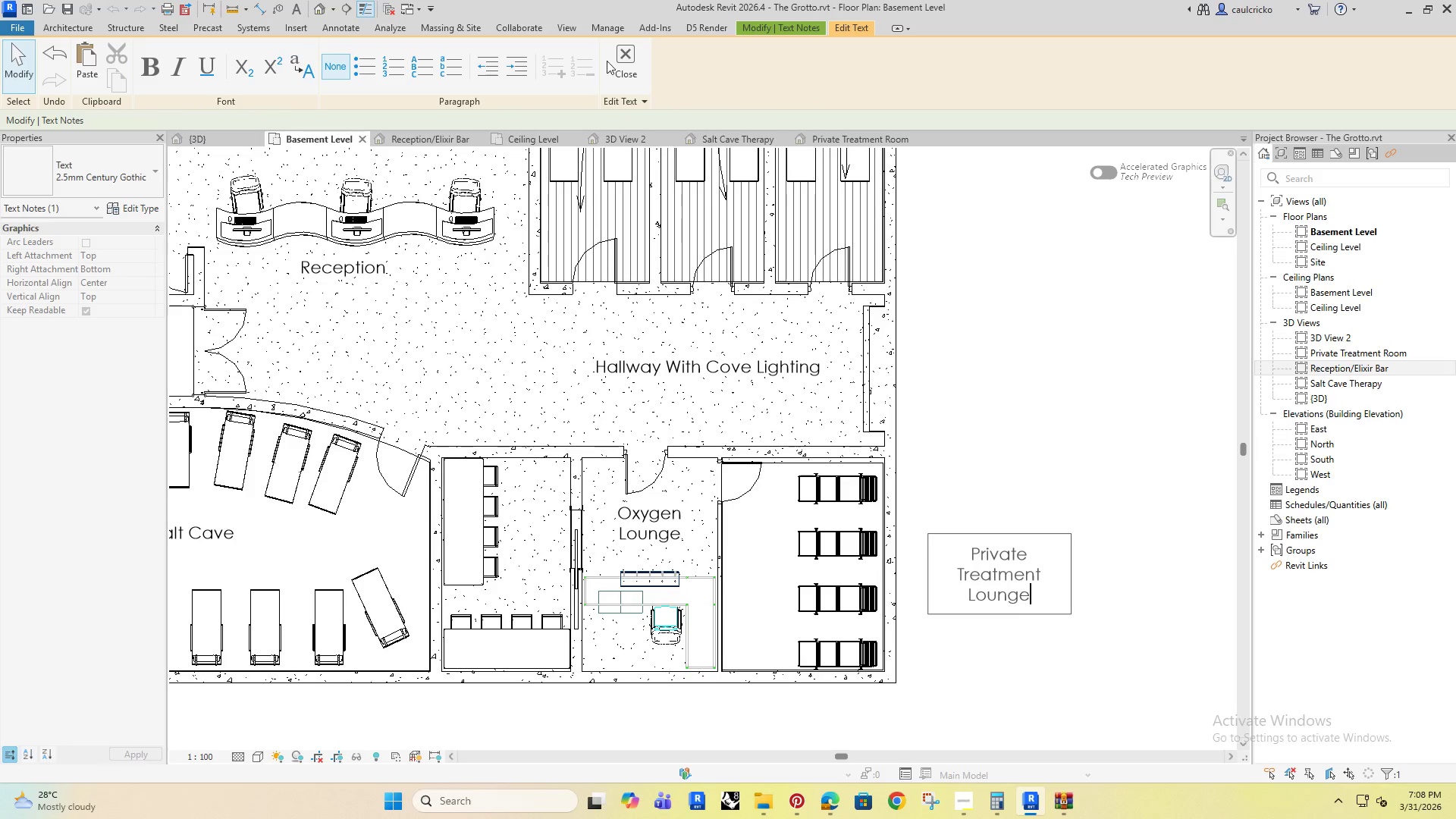 
left_click([617, 57])
 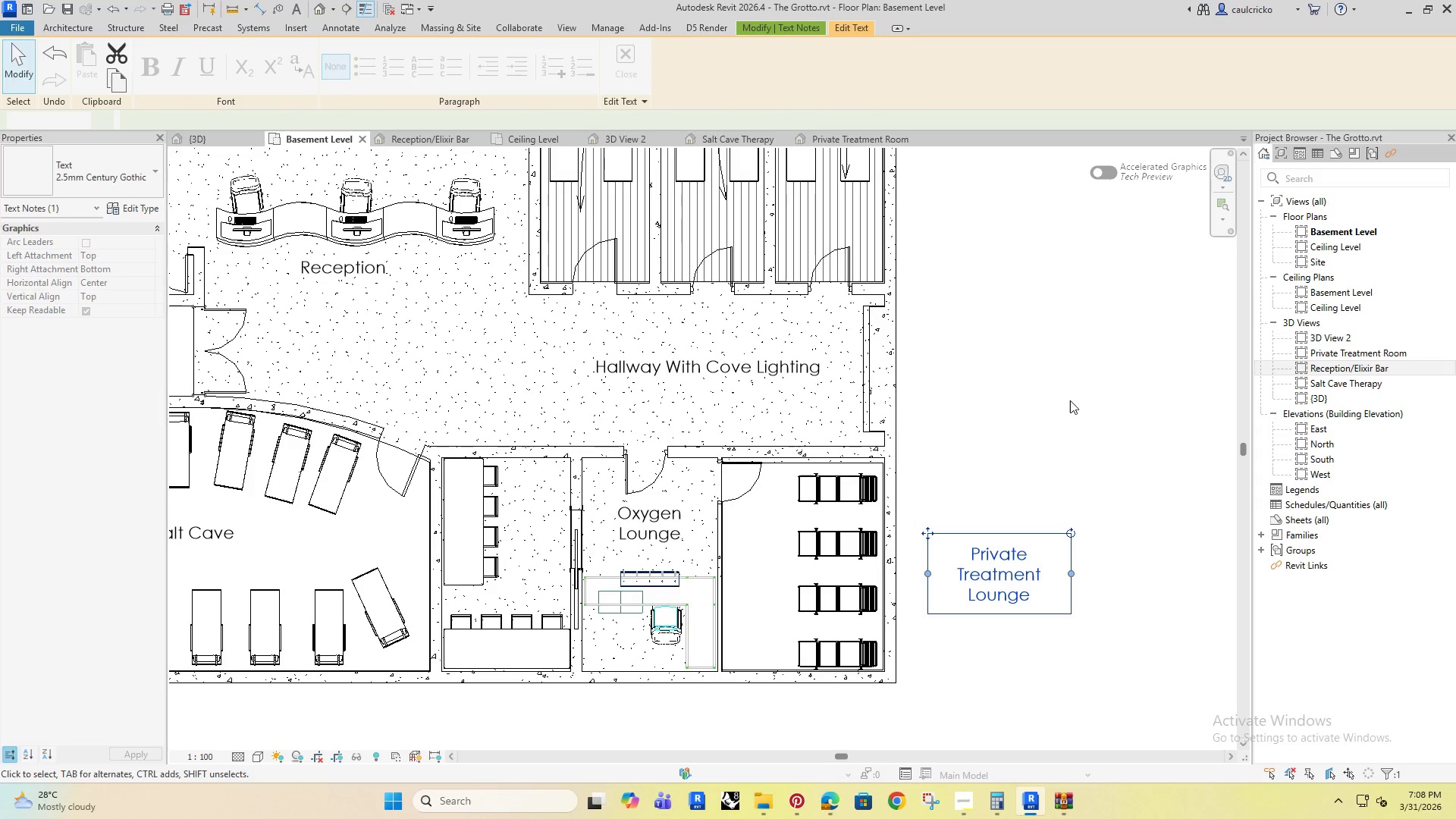 
left_click([1070, 402])
 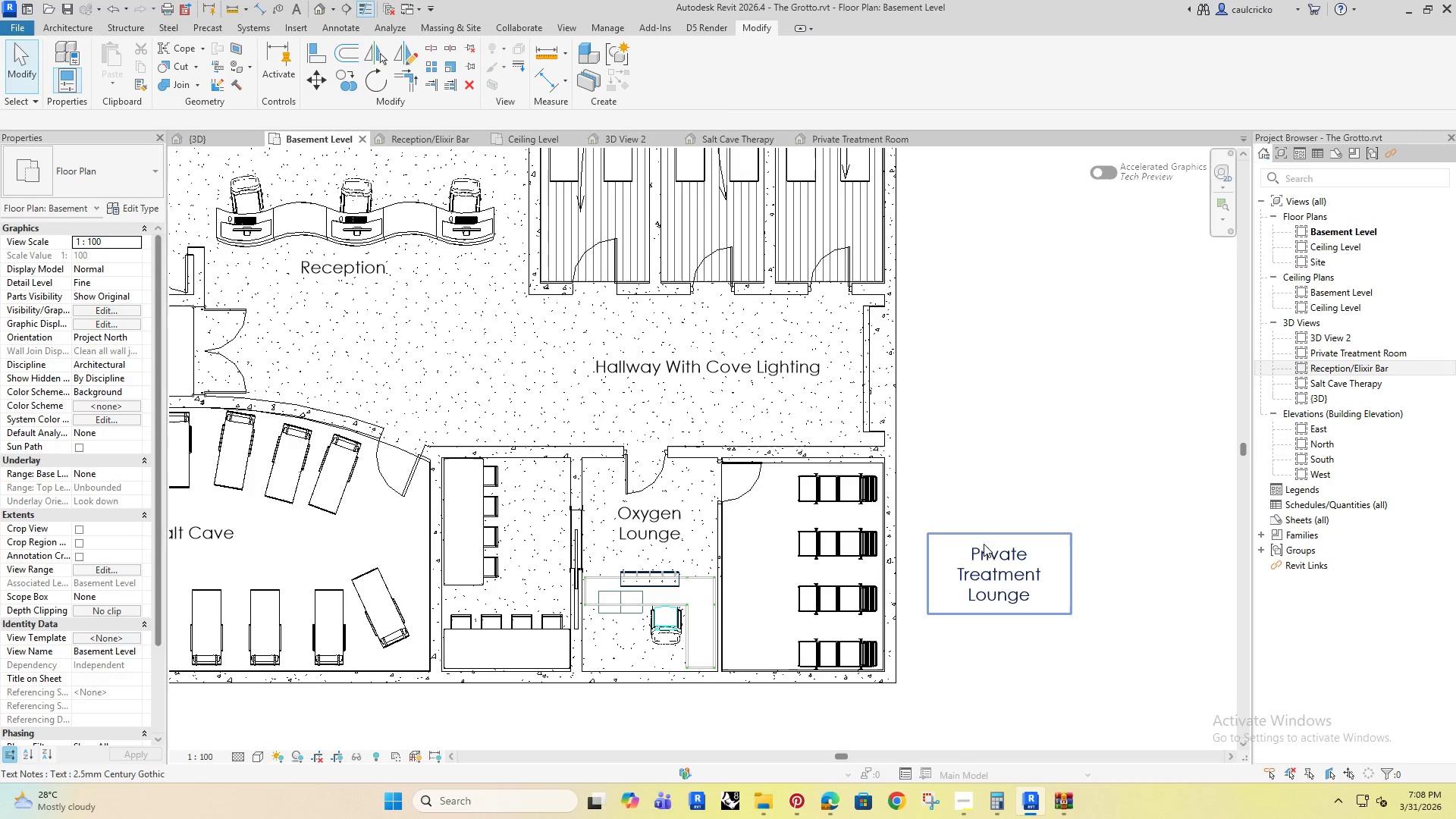 
left_click([992, 559])
 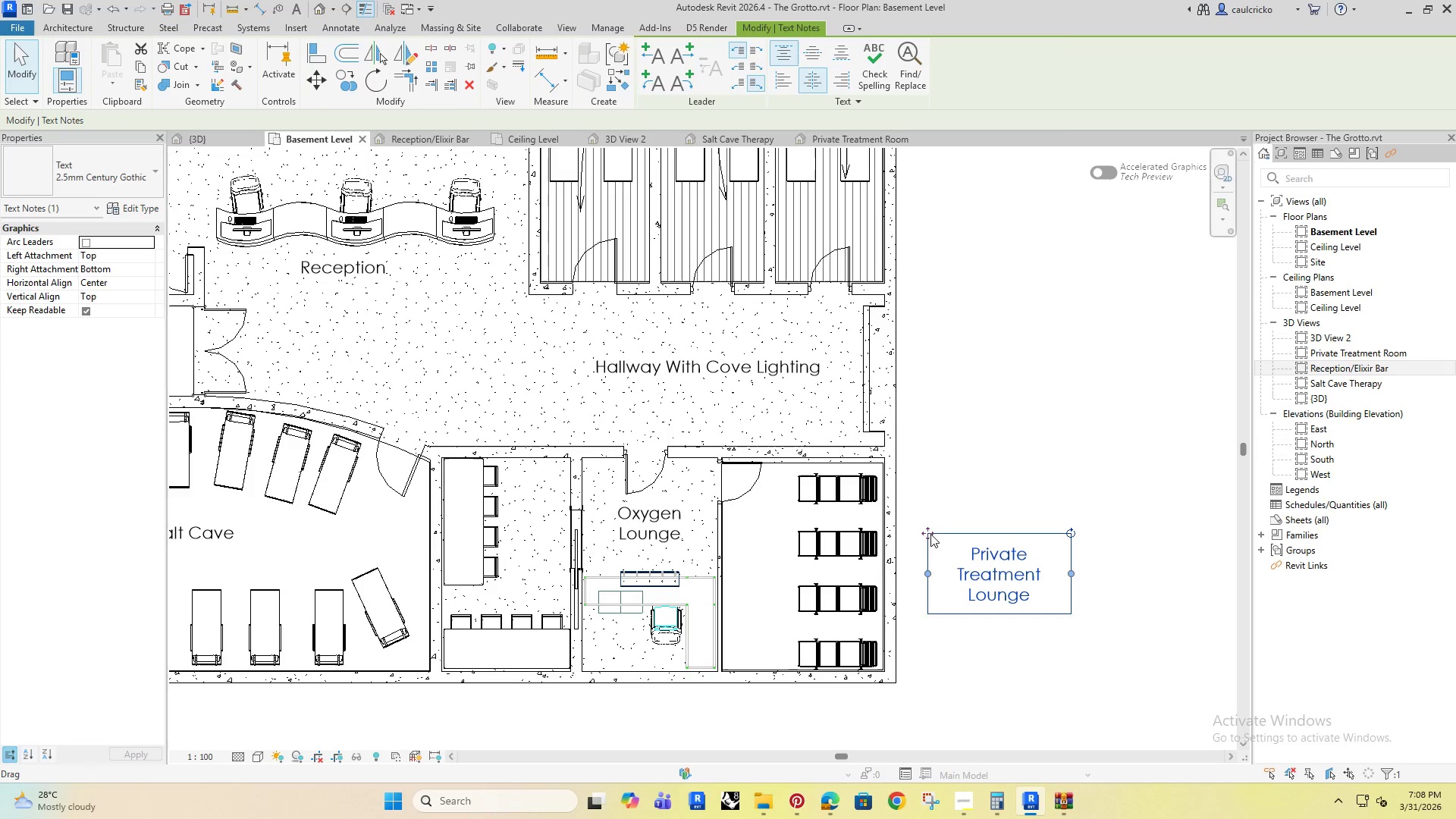 
left_click_drag(start_coordinate=[924, 532], to_coordinate=[725, 521])
 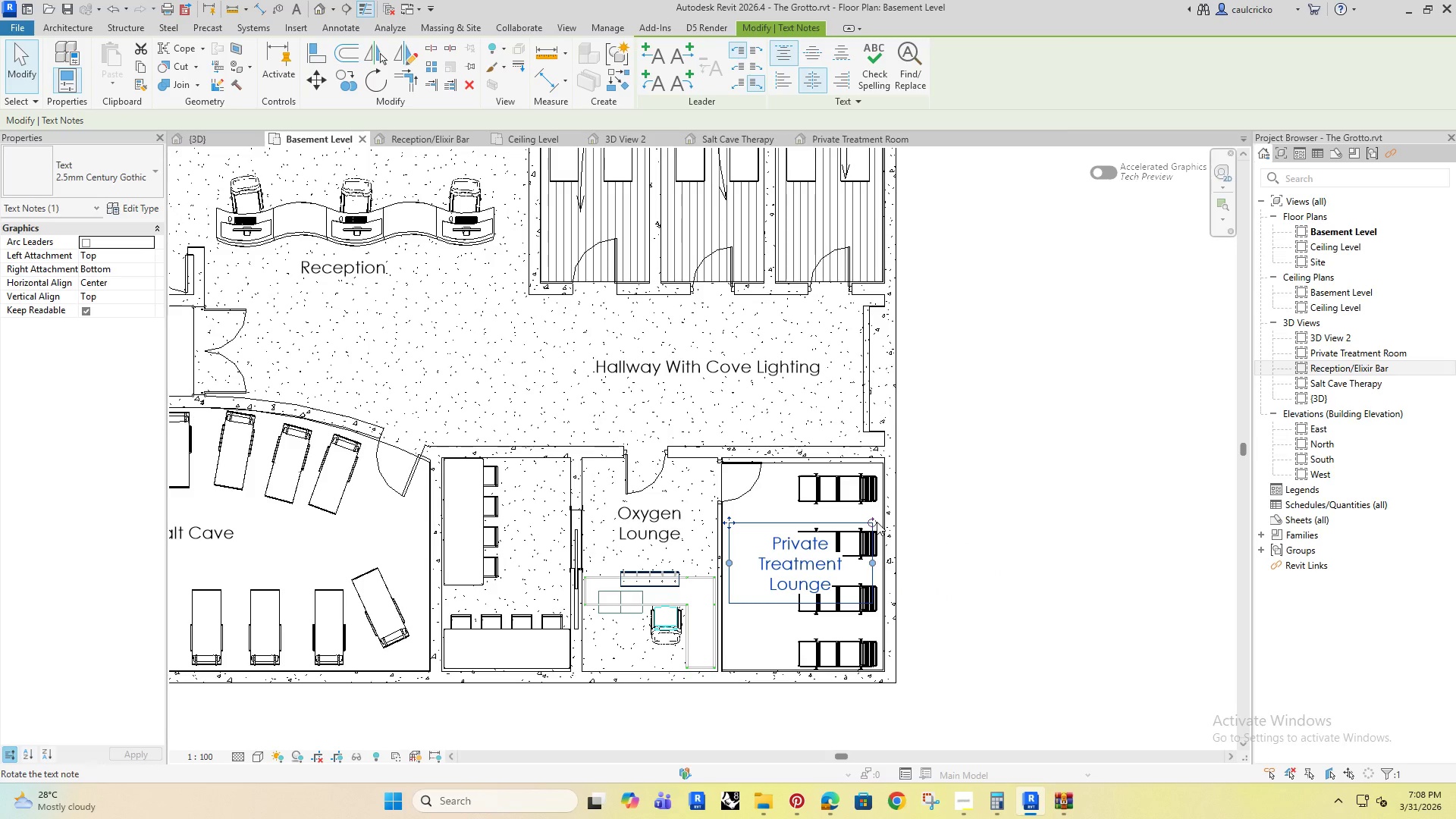 
left_click_drag(start_coordinate=[877, 522], to_coordinate=[761, 482])
 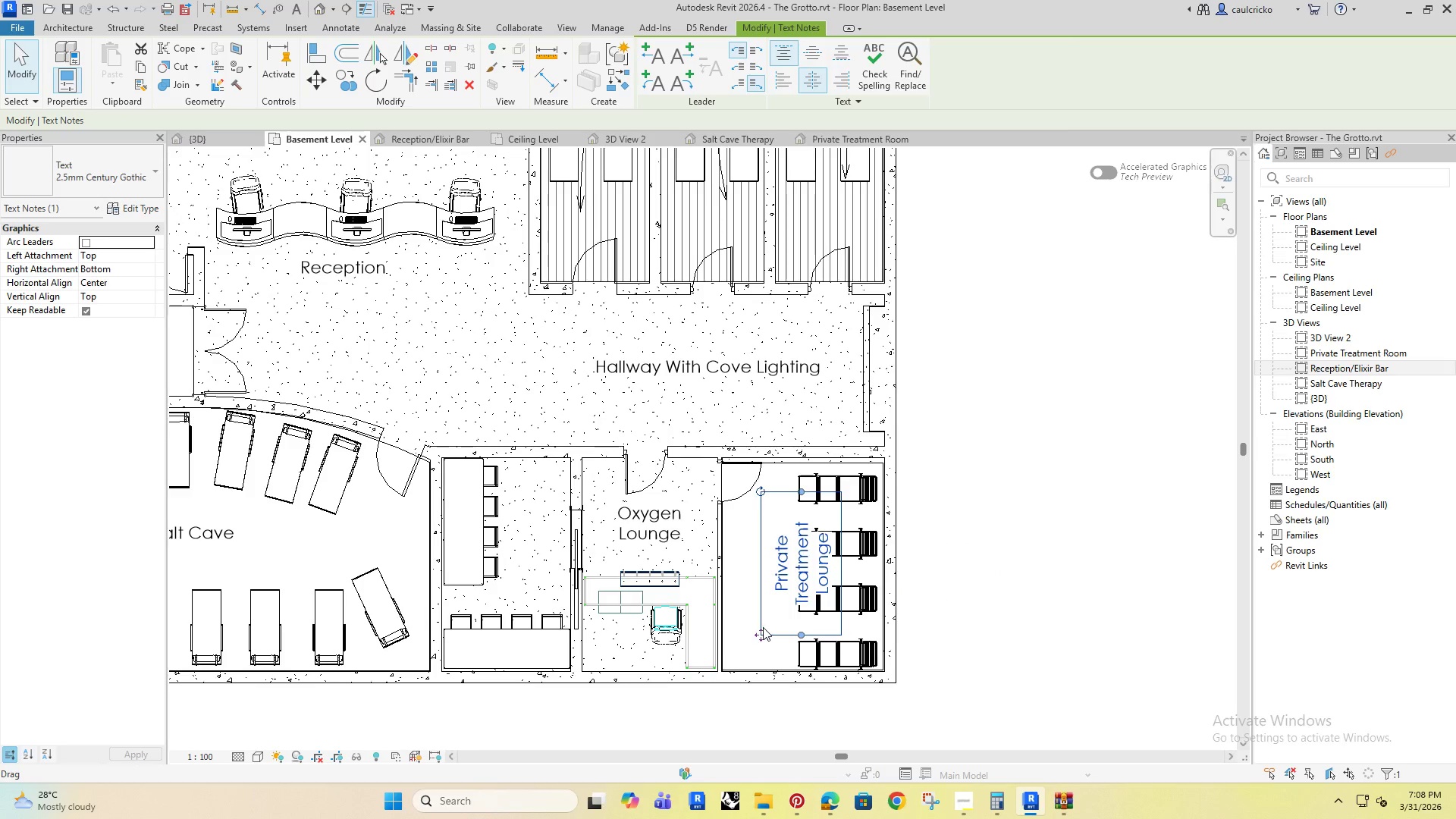 
left_click_drag(start_coordinate=[761, 629], to_coordinate=[727, 634])
 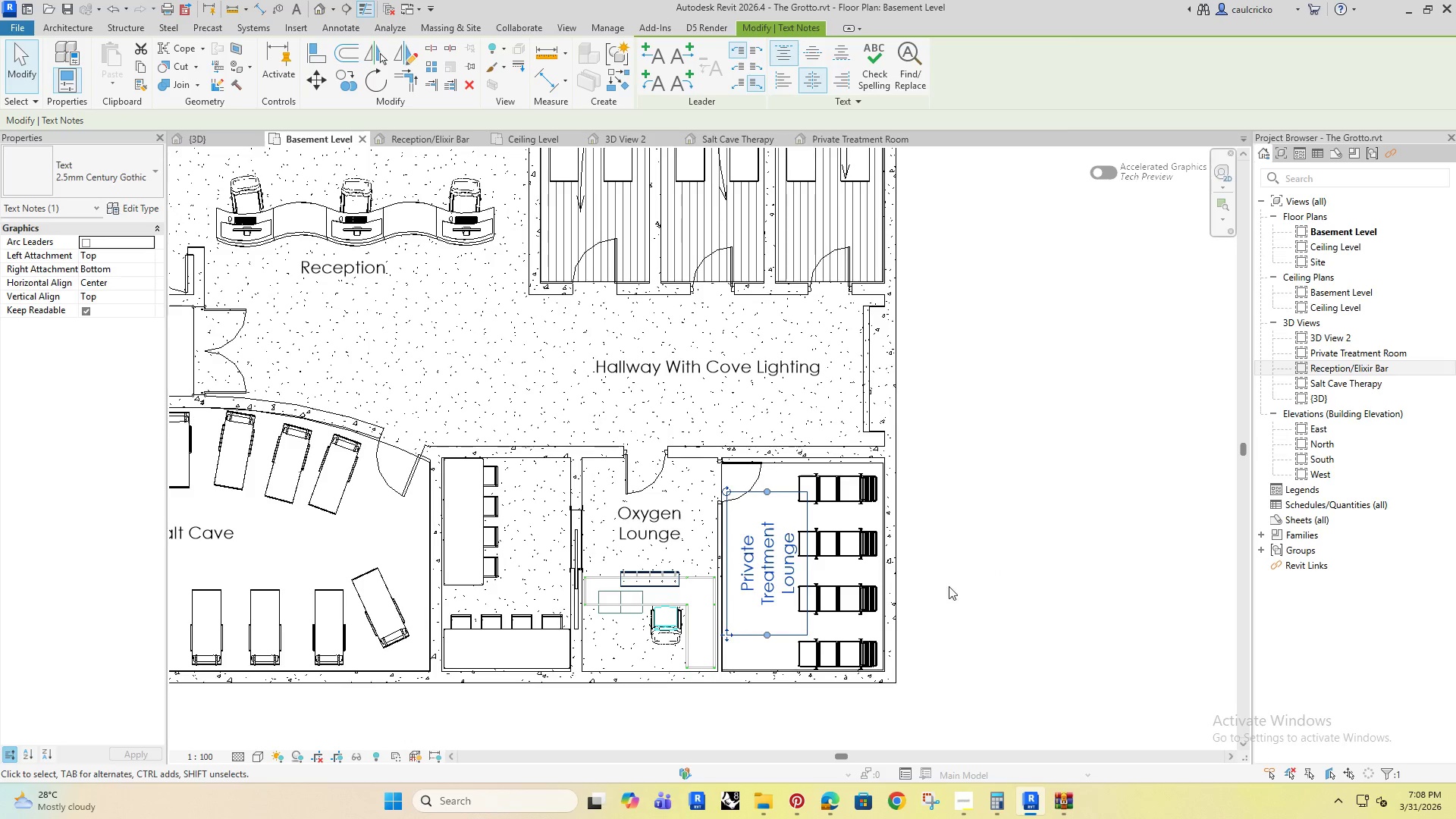 
left_click([956, 584])
 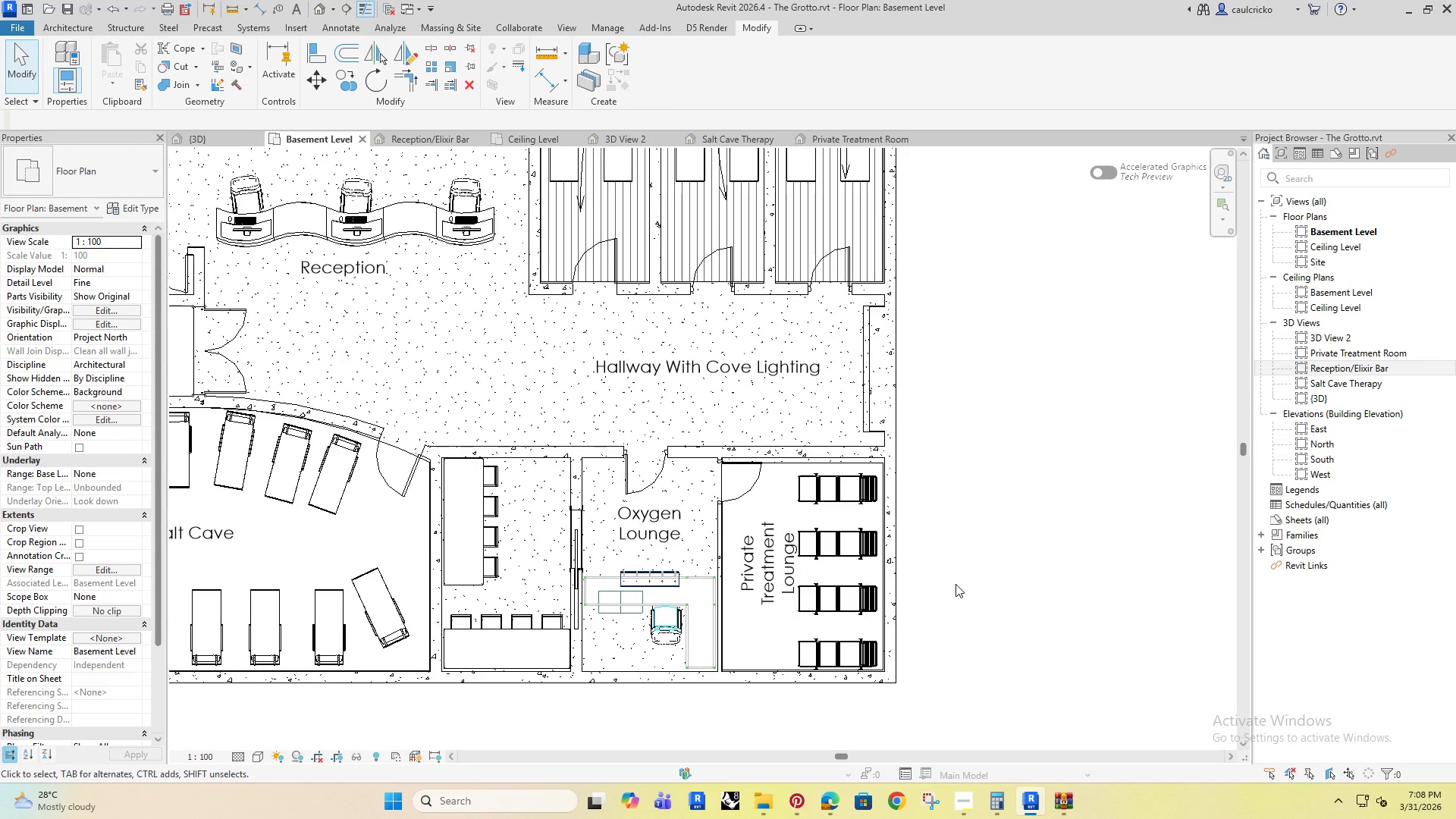 
scroll: coordinate [956, 584], scroll_direction: down, amount: 3.0
 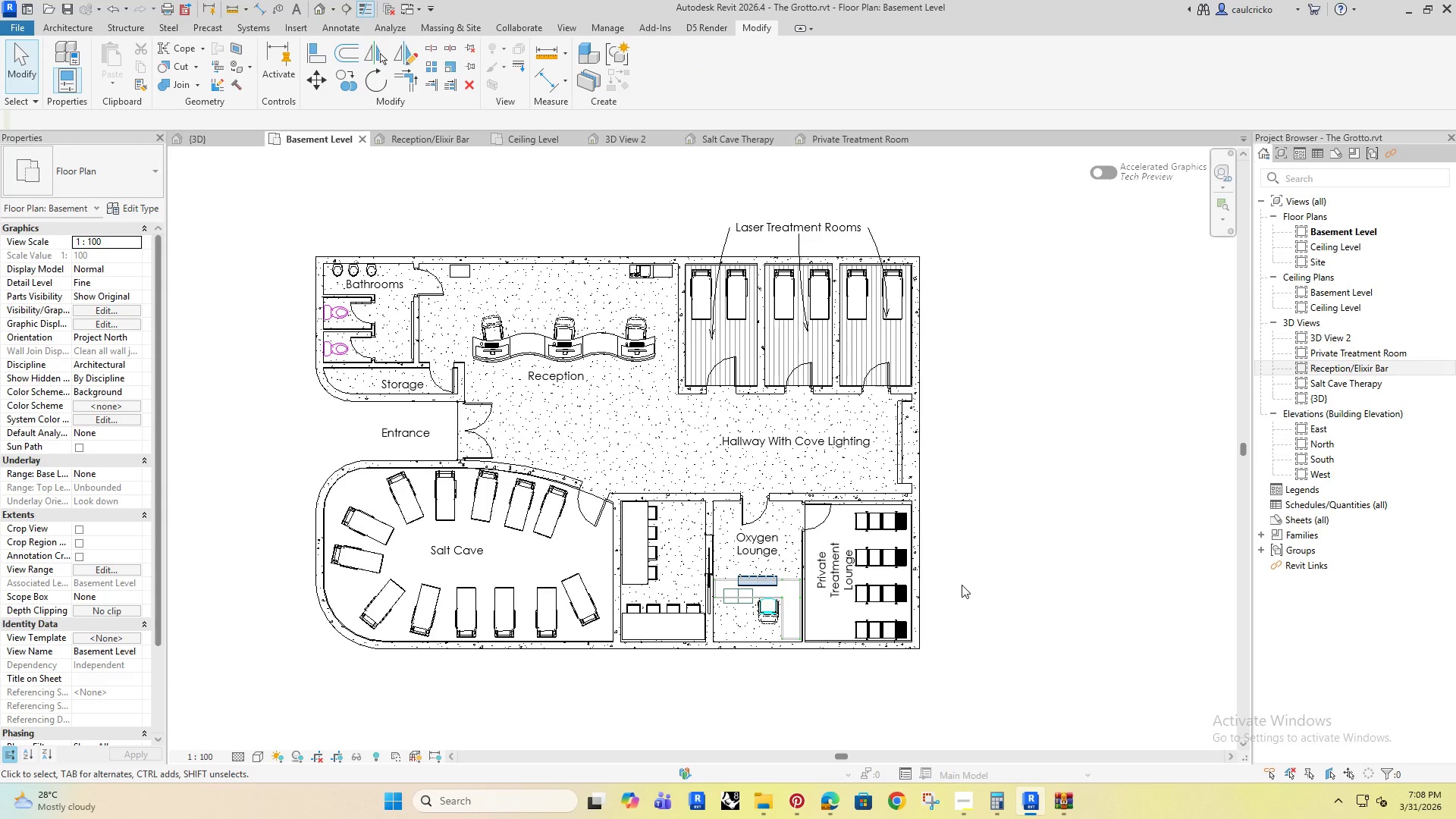 
wait(11.8)
 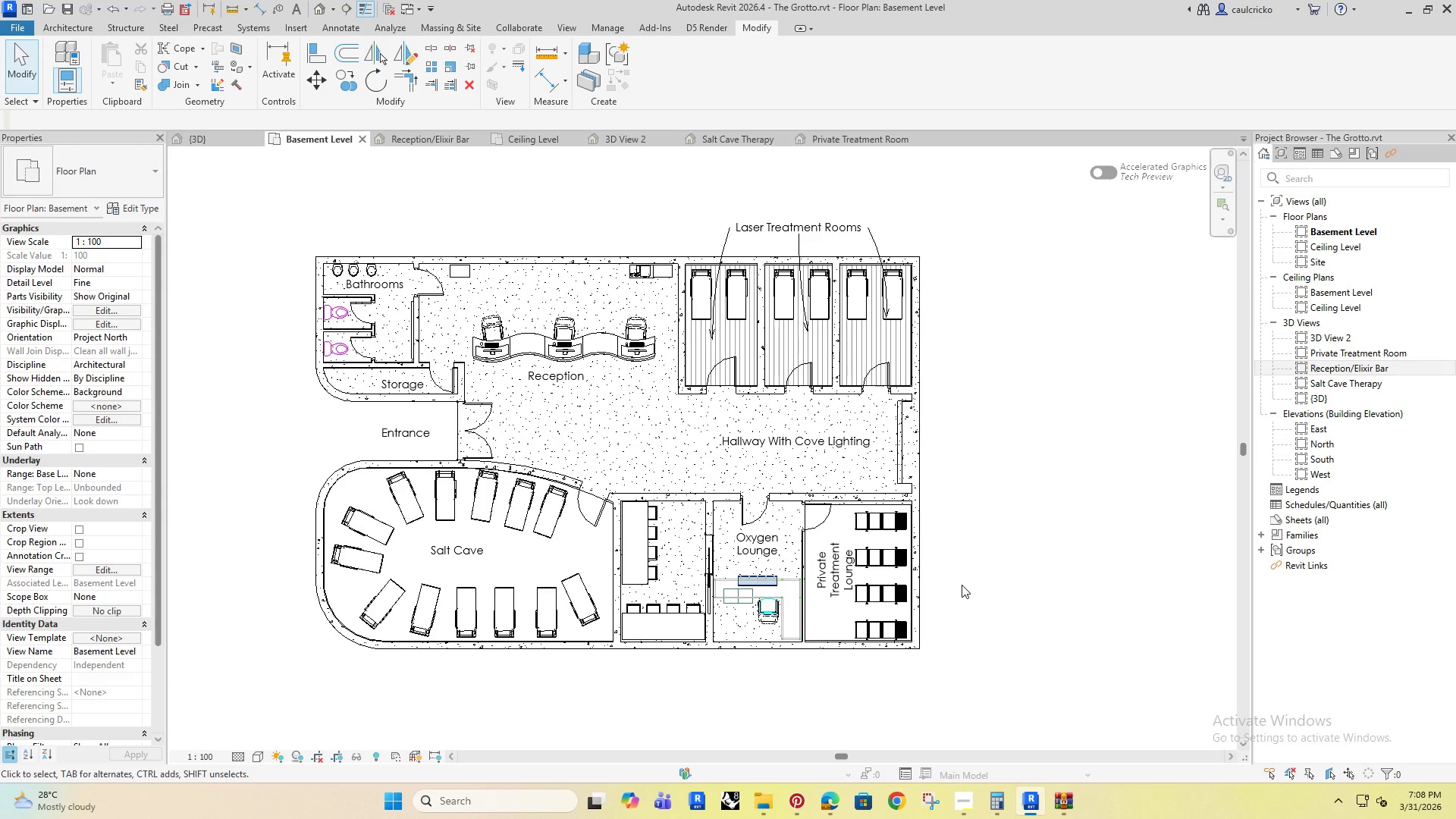 
left_click([296, 758])
 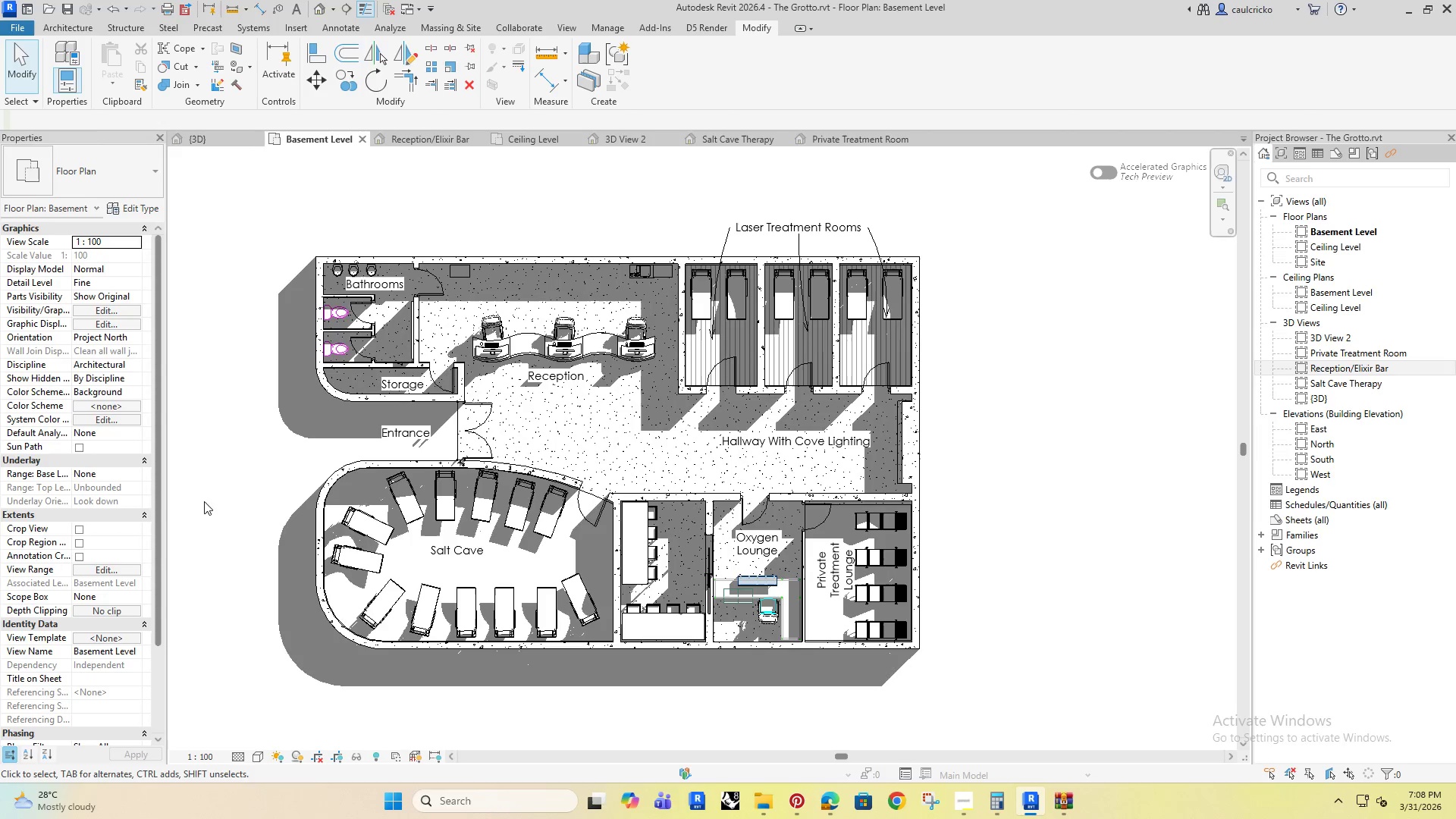 
left_click([96, 309])
 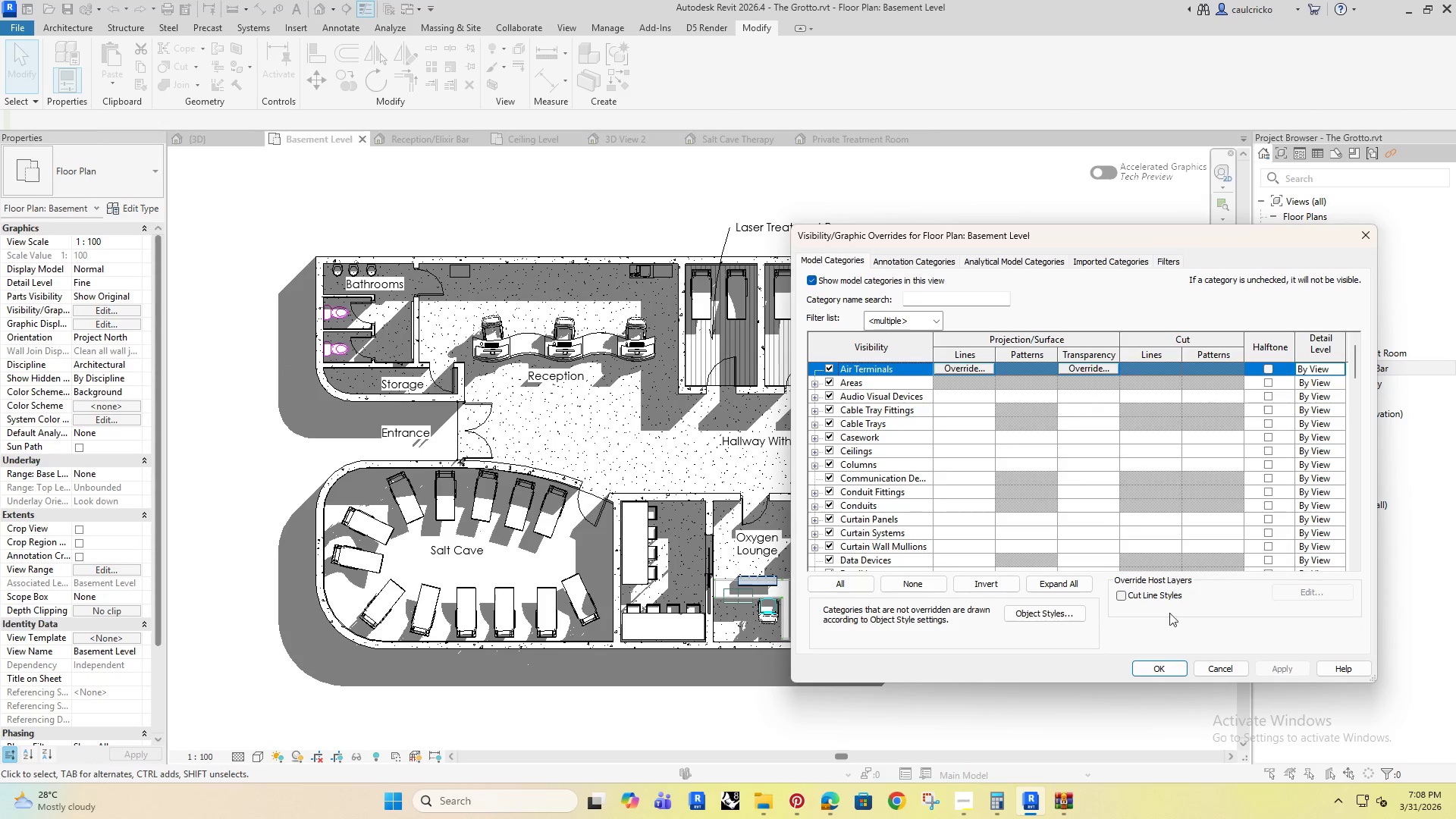 
left_click([1211, 664])
 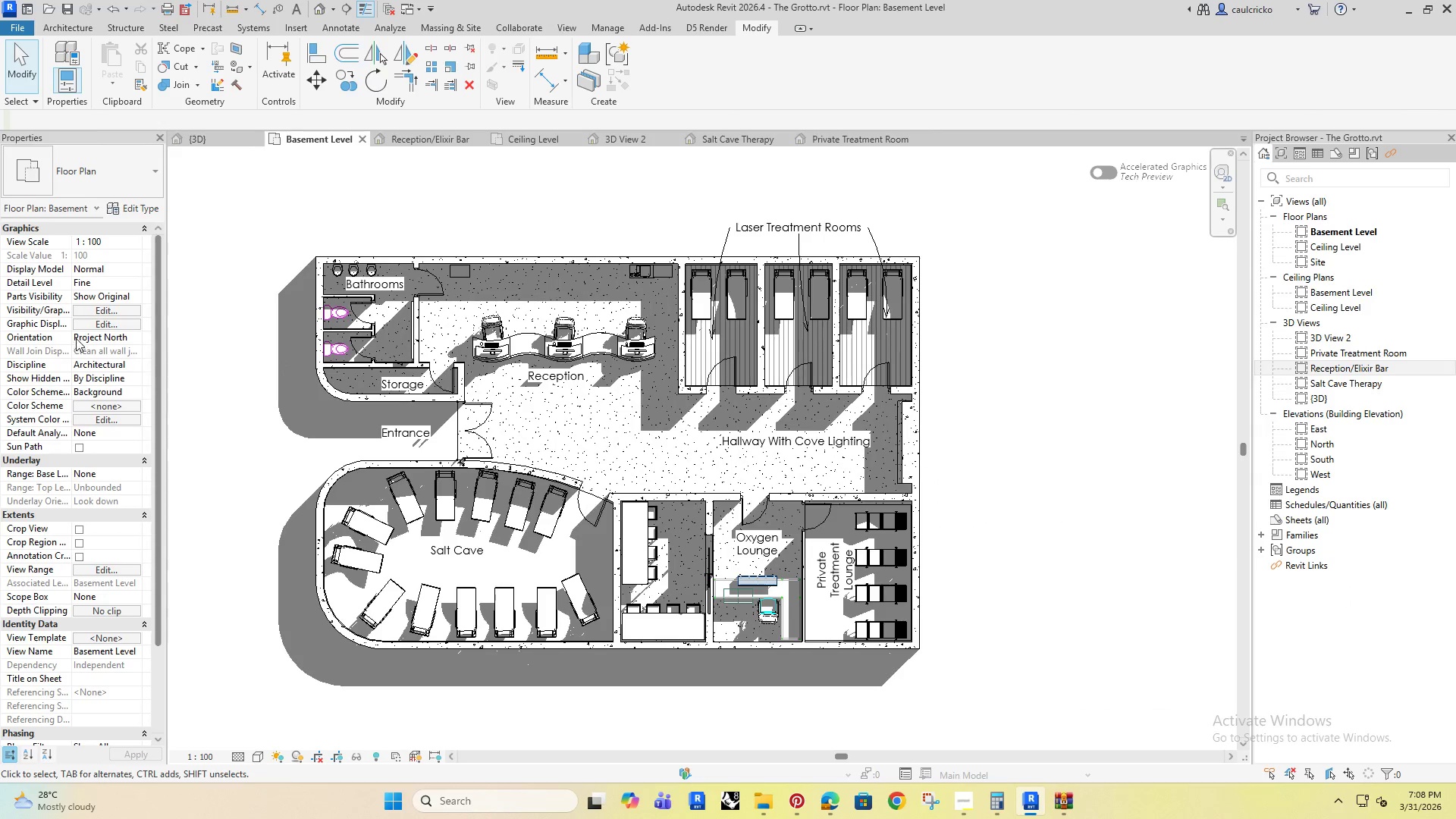 
left_click([86, 330])
 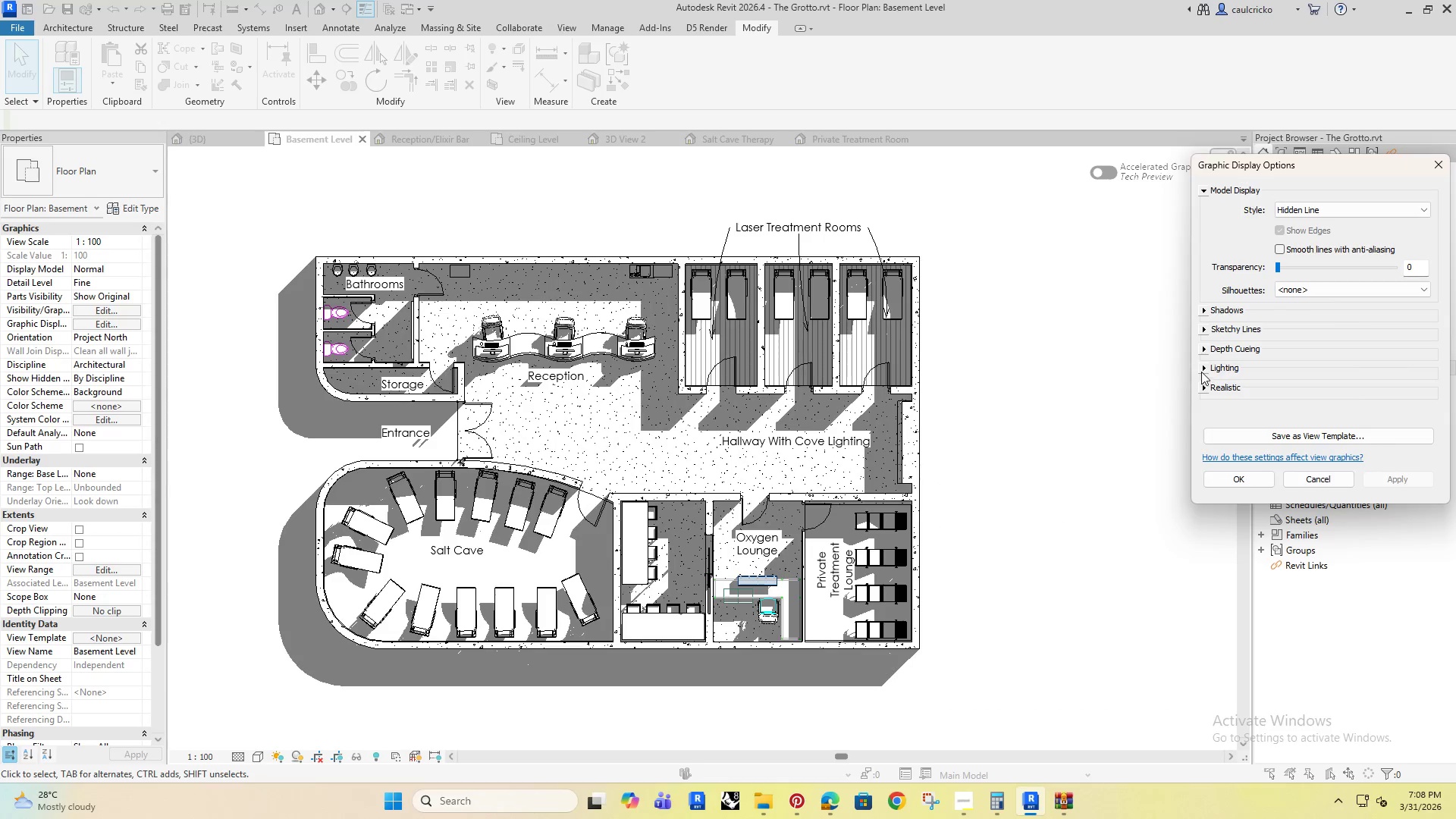 
double_click([1207, 365])
 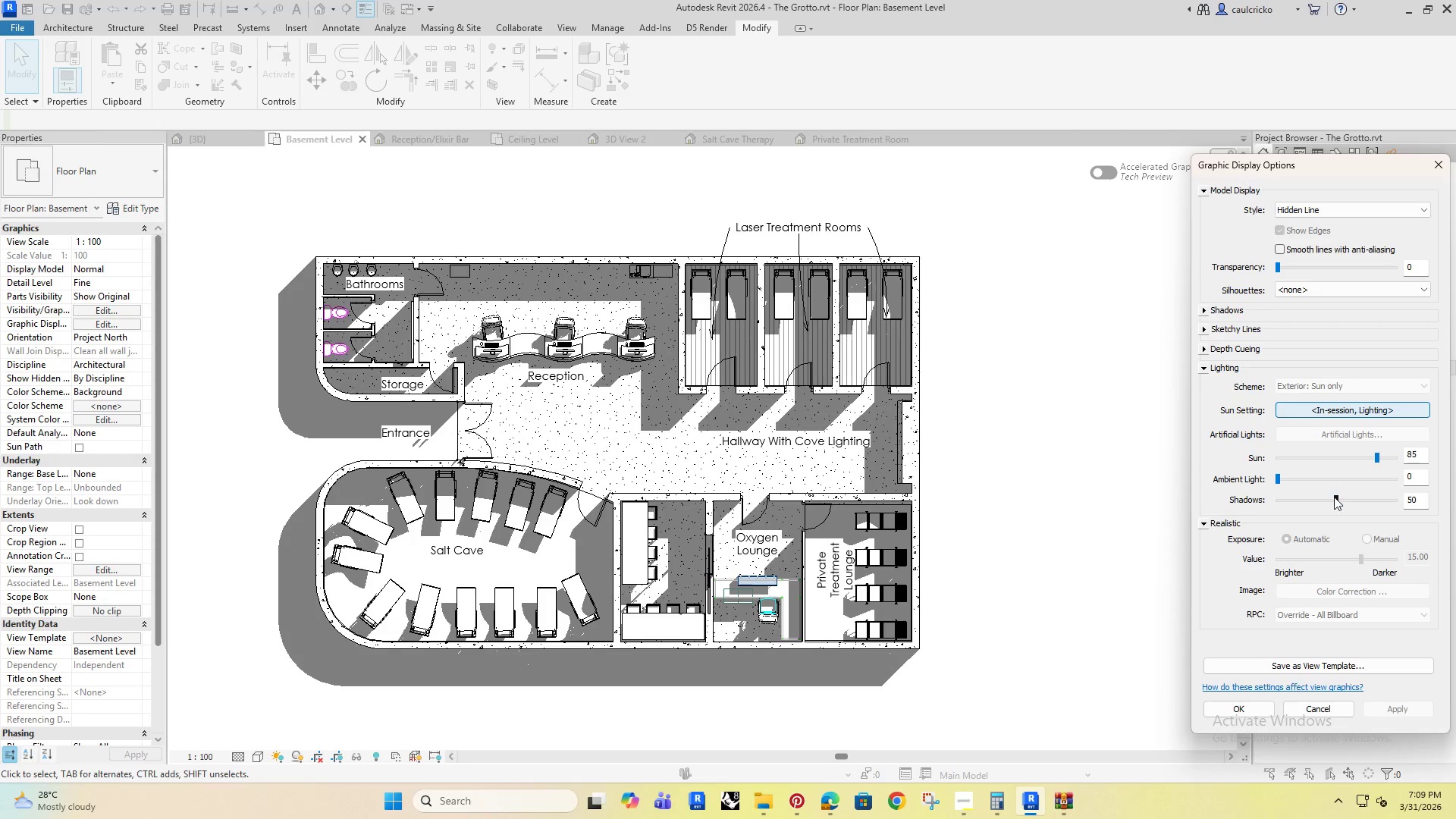 
left_click([1323, 500])
 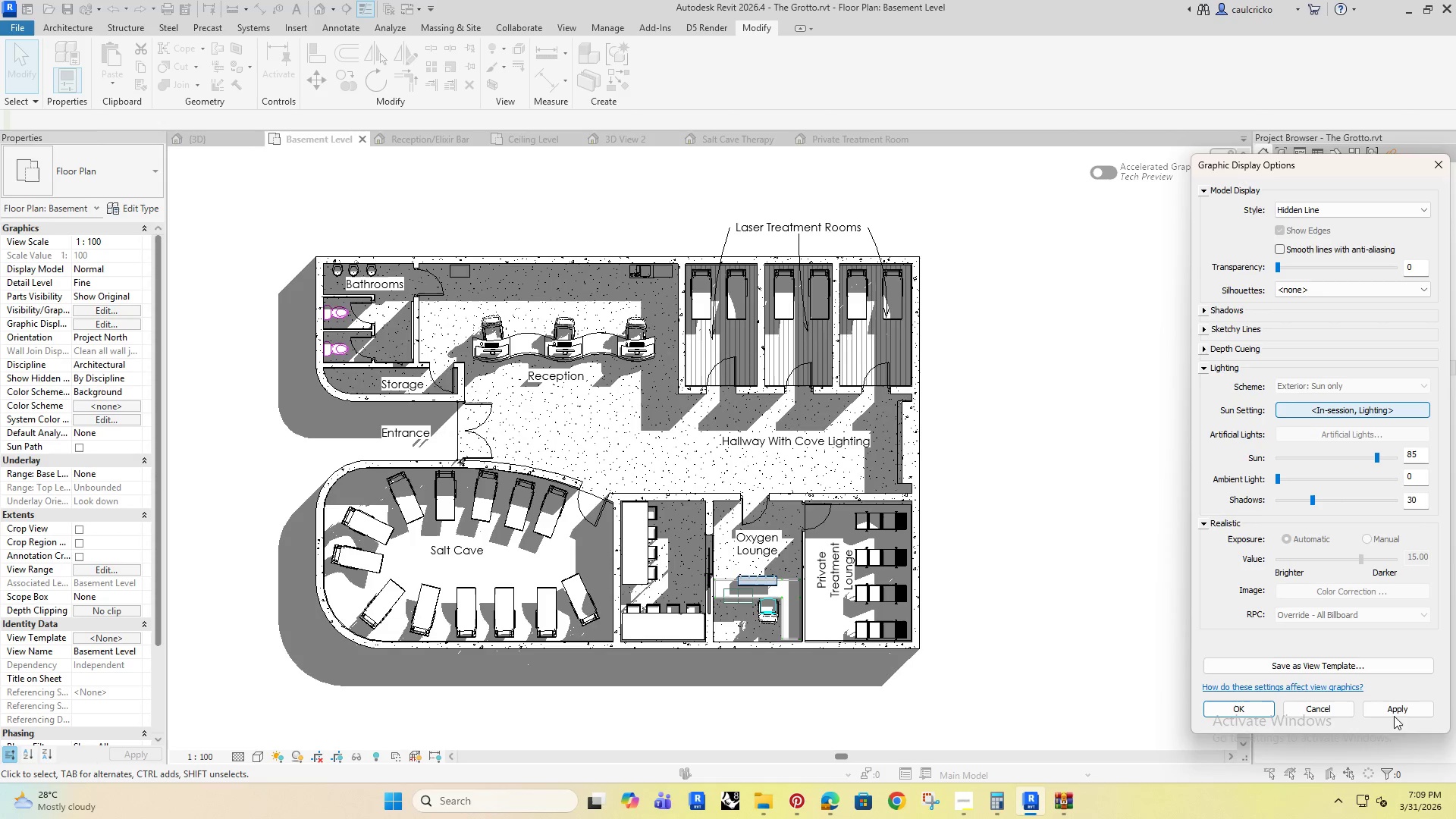 
left_click([1395, 707])
 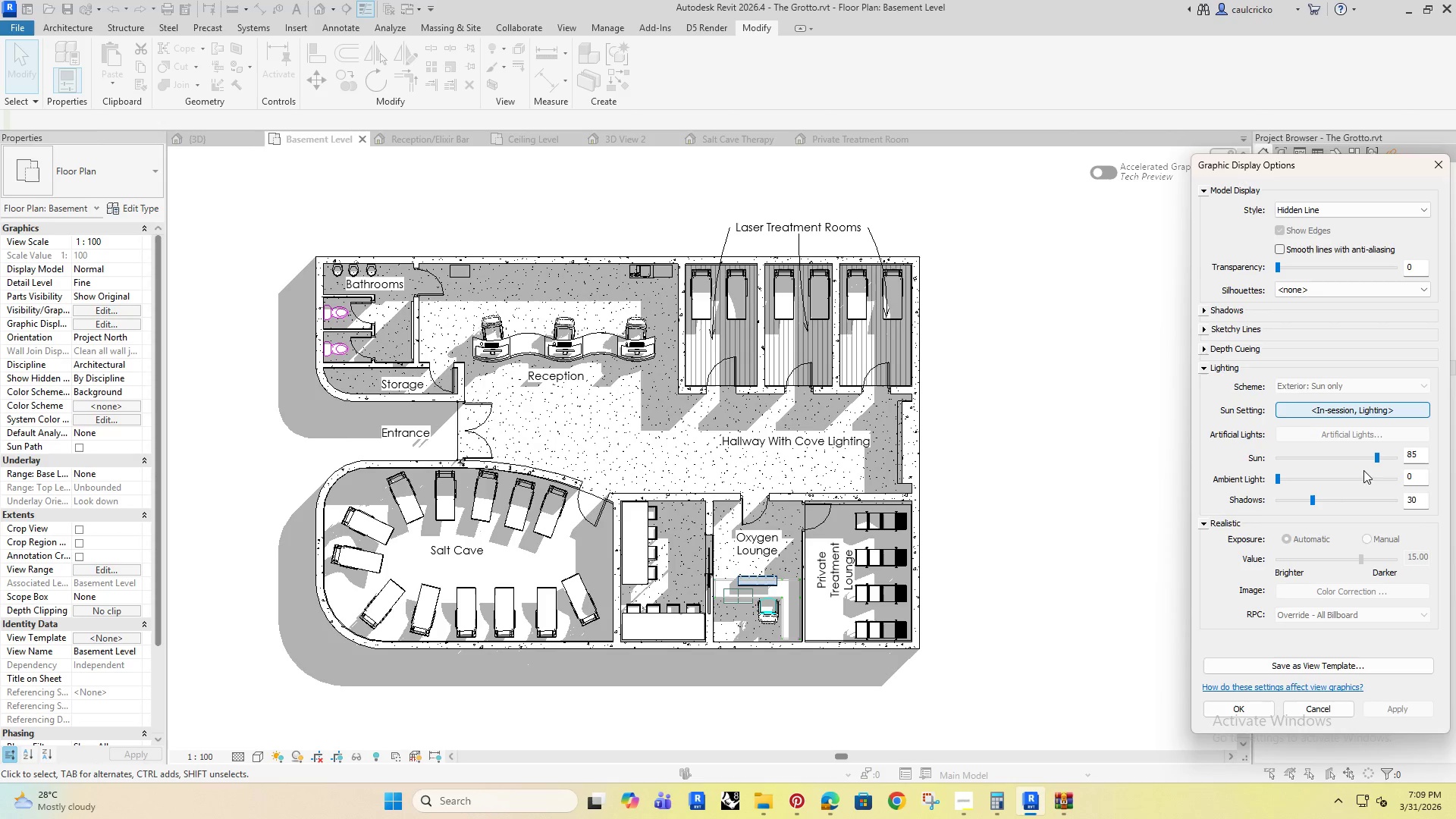 
left_click([1332, 409])
 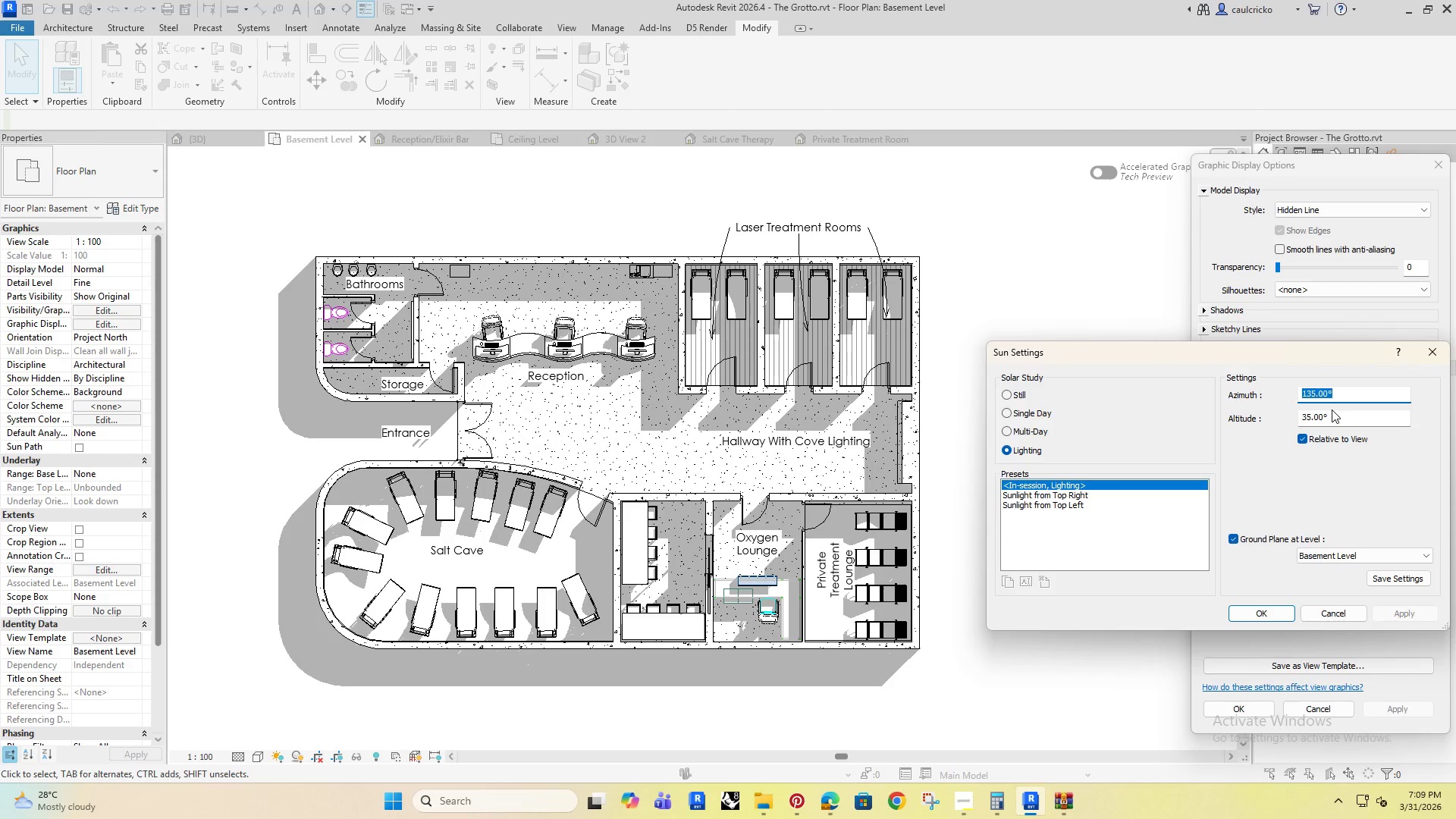 
wait(7.25)
 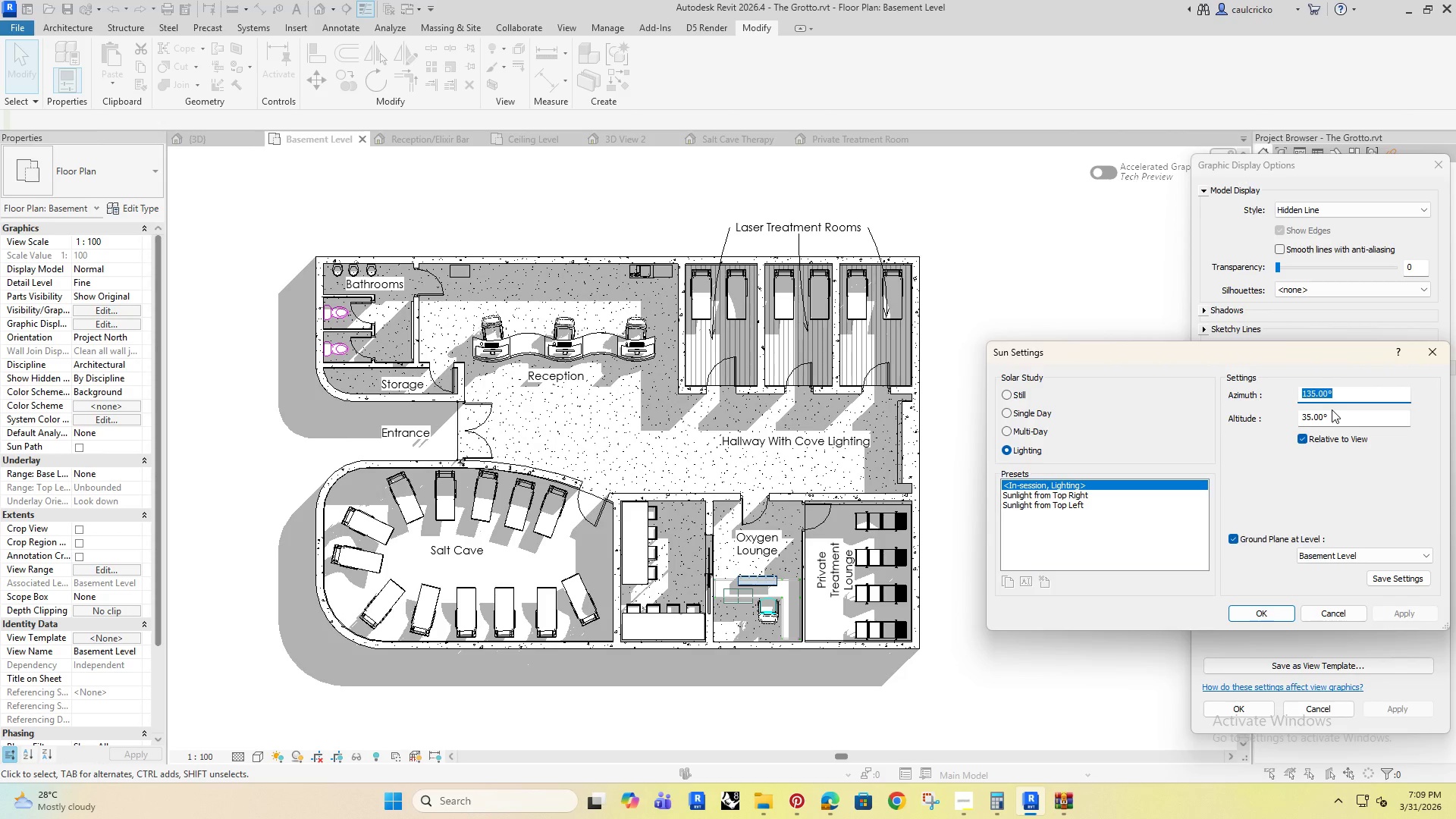 
type(30)
 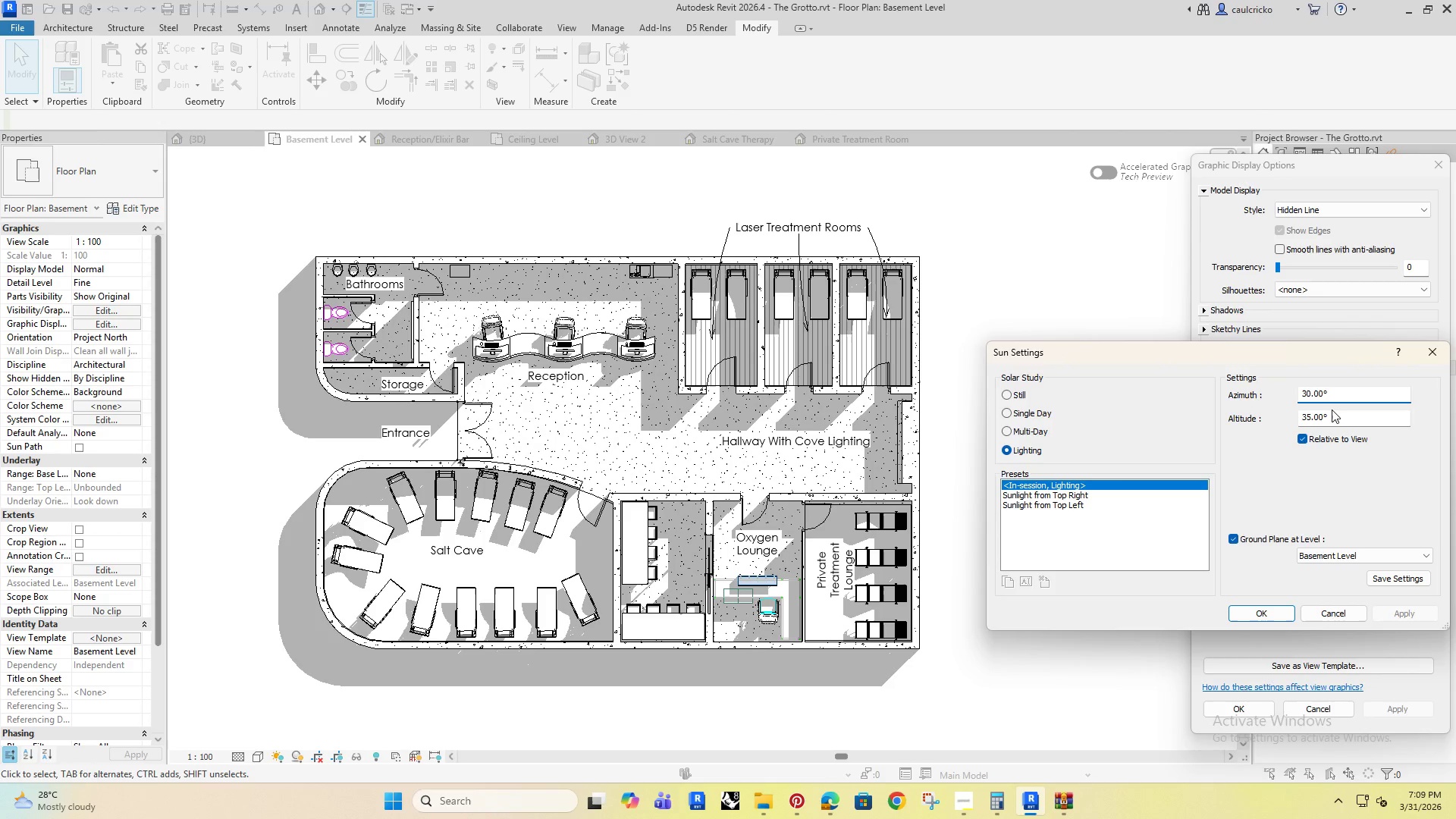 
key(Enter)
 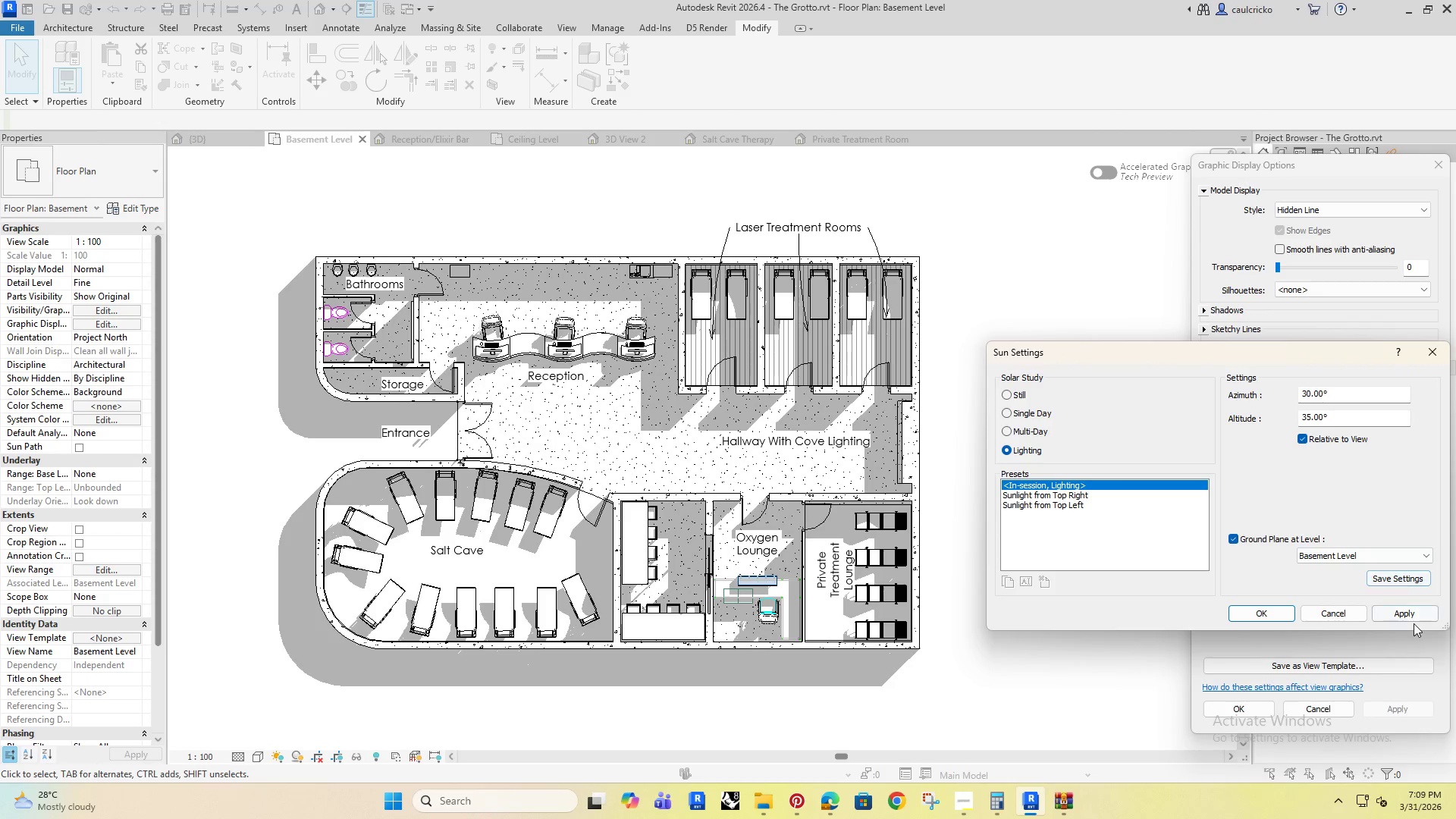 
double_click([1409, 620])
 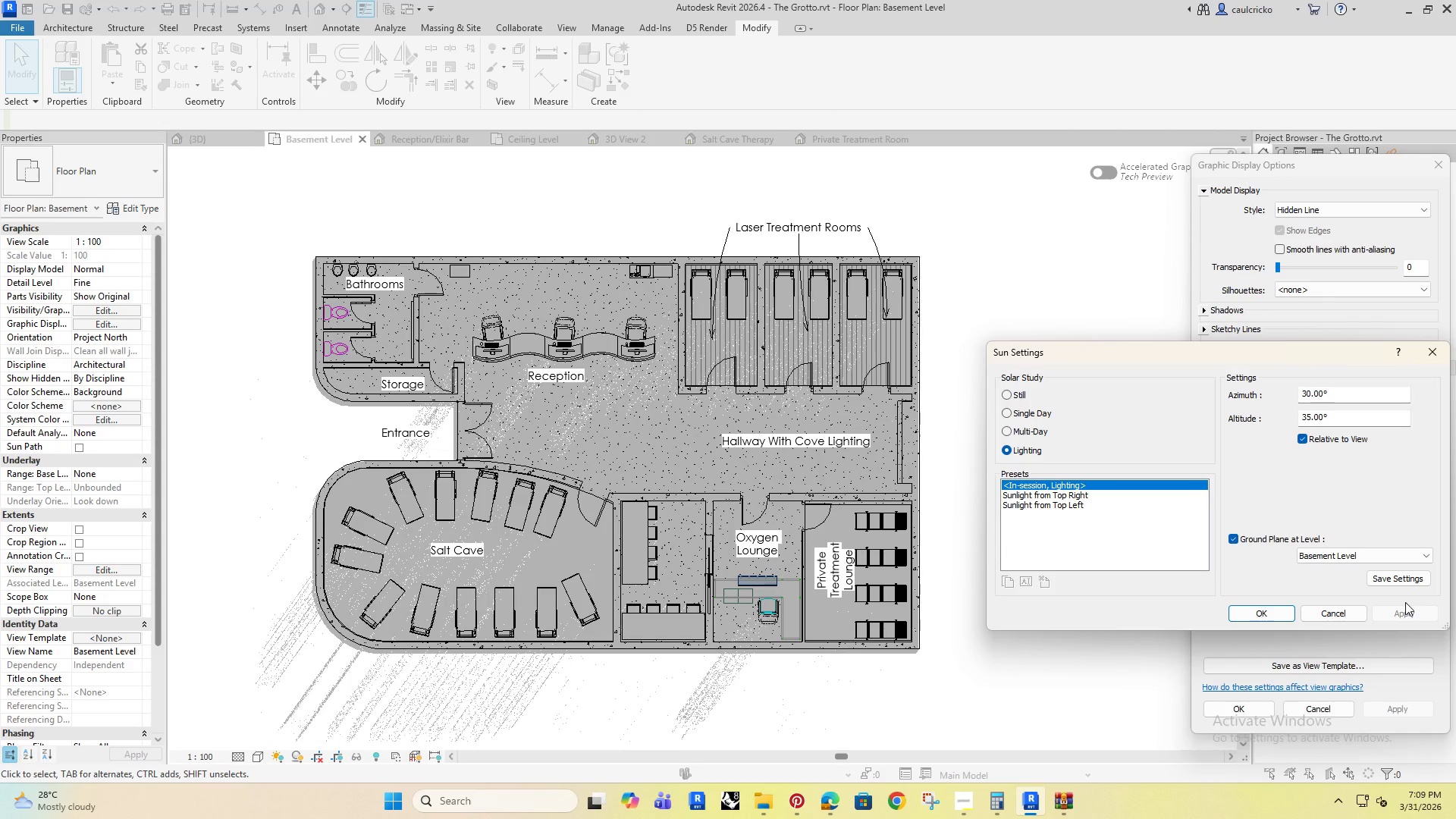 
wait(6.45)
 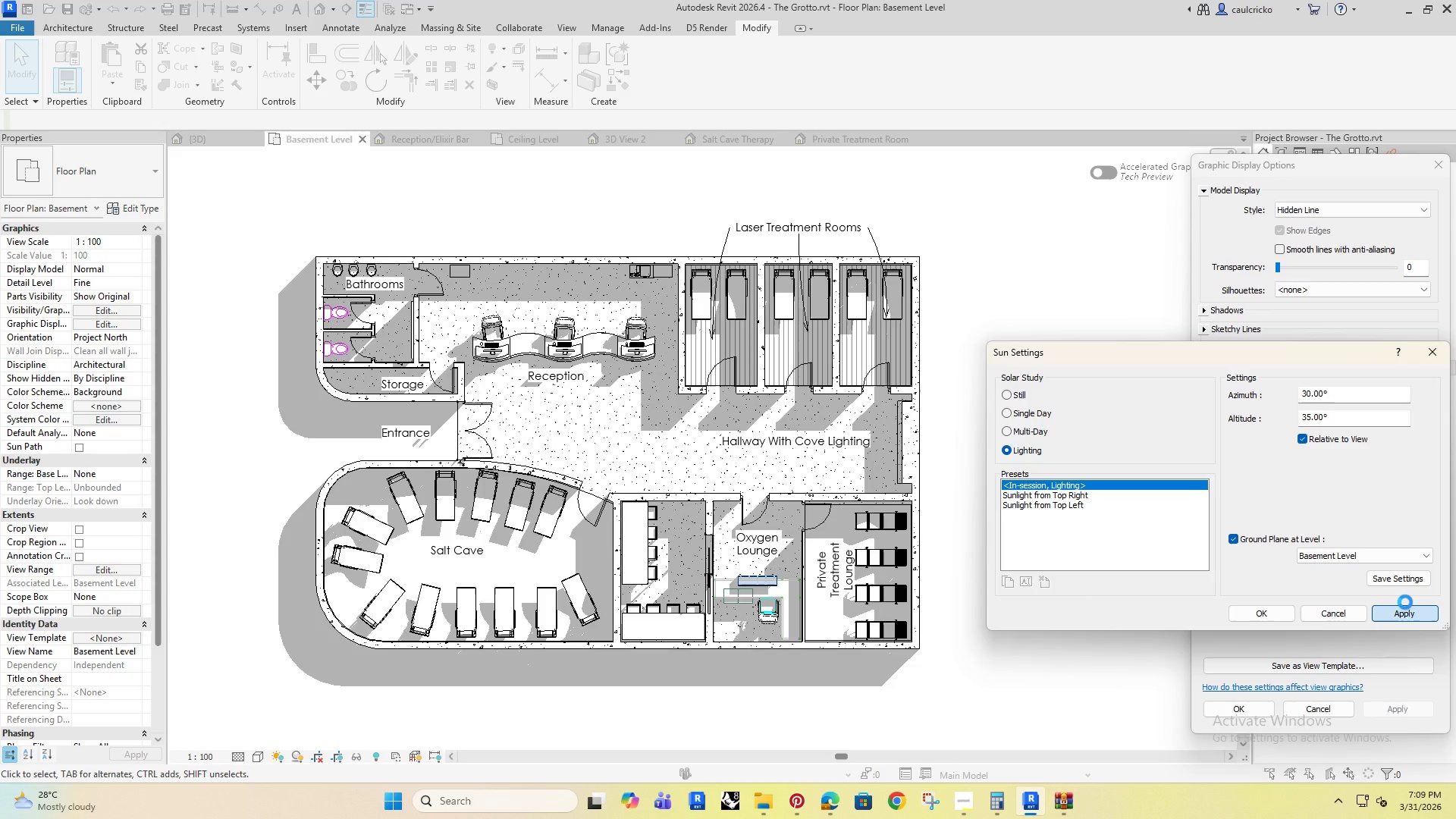 
left_click_drag(start_coordinate=[1360, 397], to_coordinate=[1244, 381])
 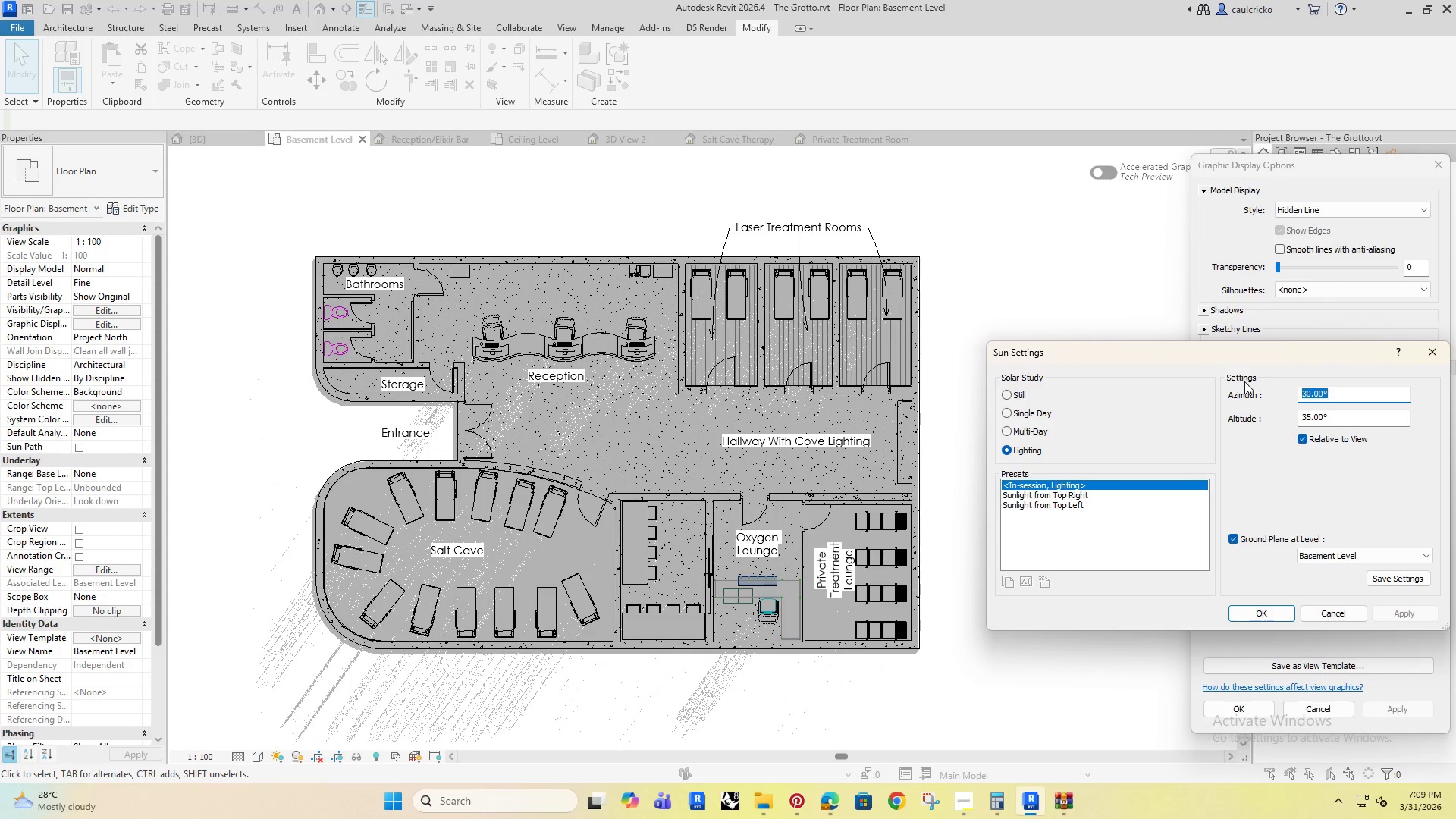 
type(60)
 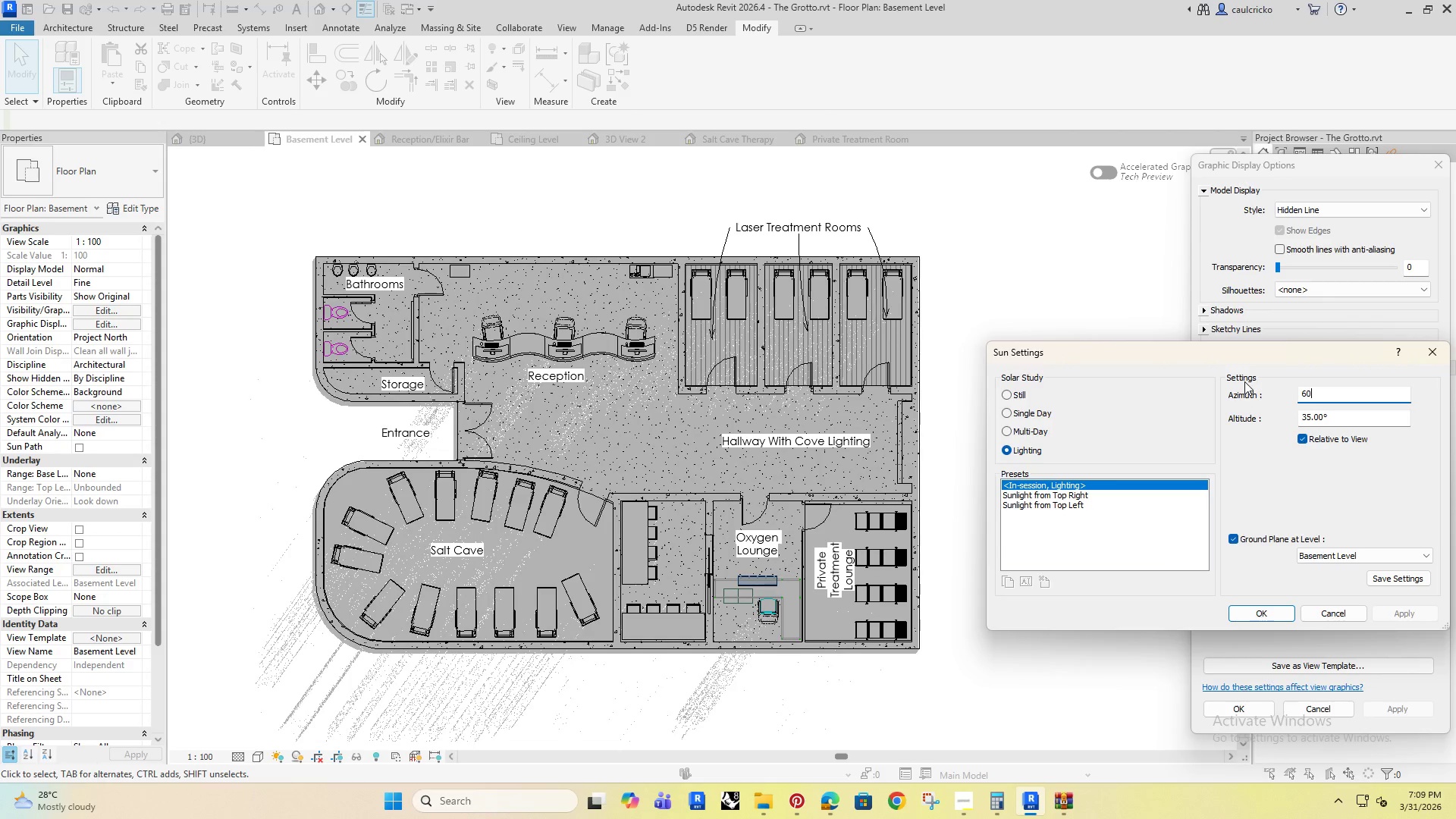 
key(Enter)
 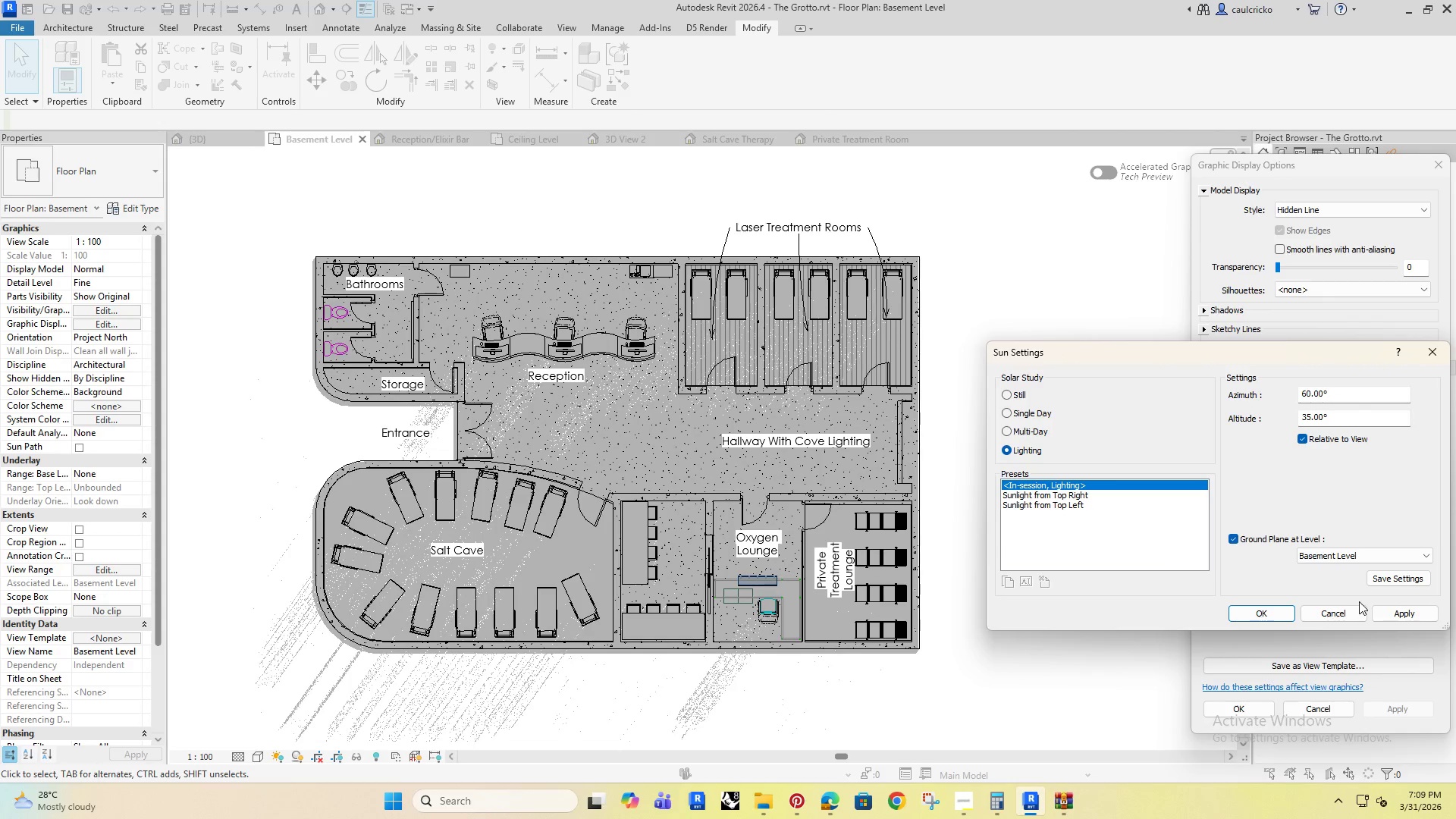 
left_click([1387, 606])
 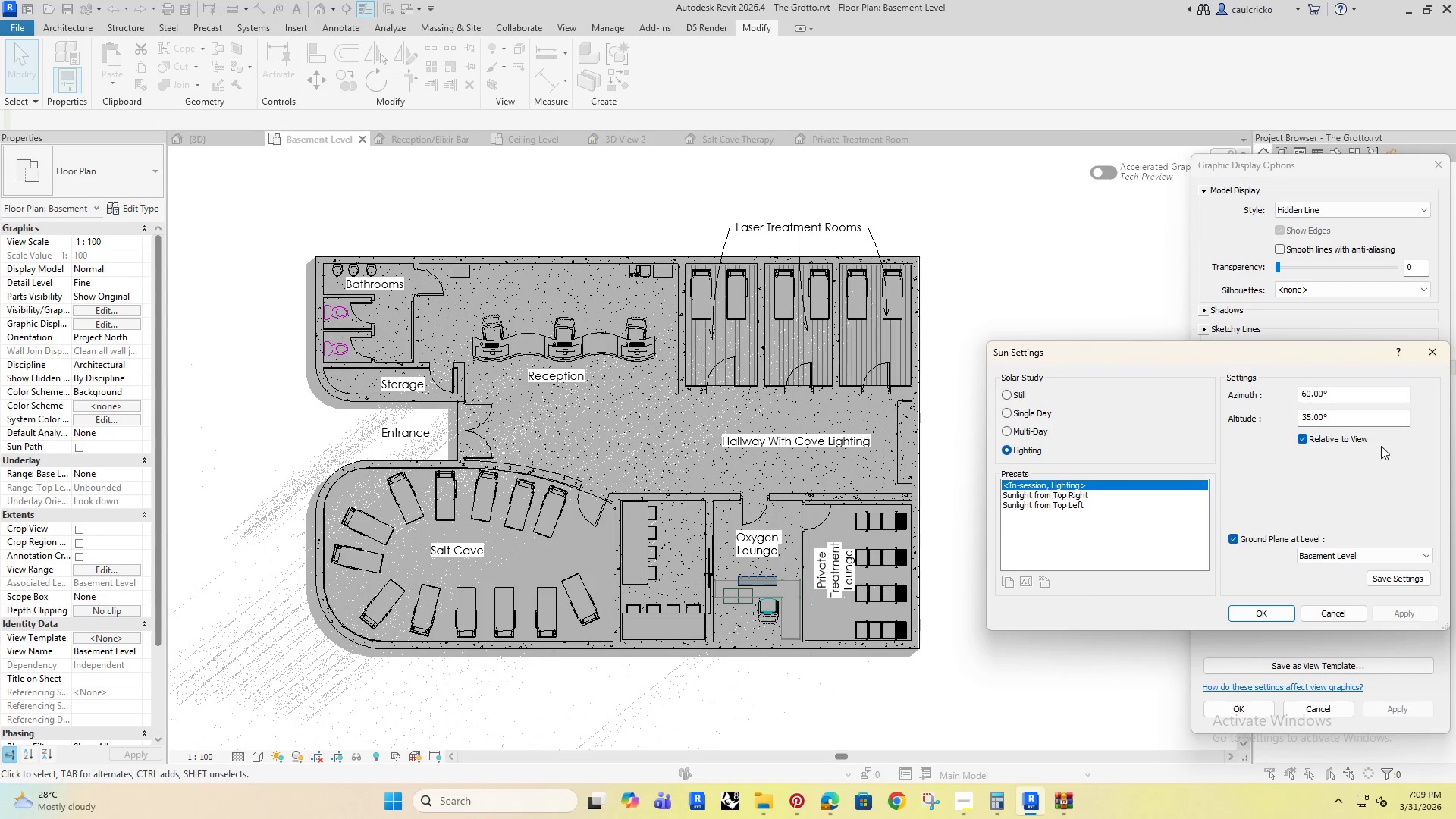 
left_click_drag(start_coordinate=[1346, 399], to_coordinate=[1299, 399])
 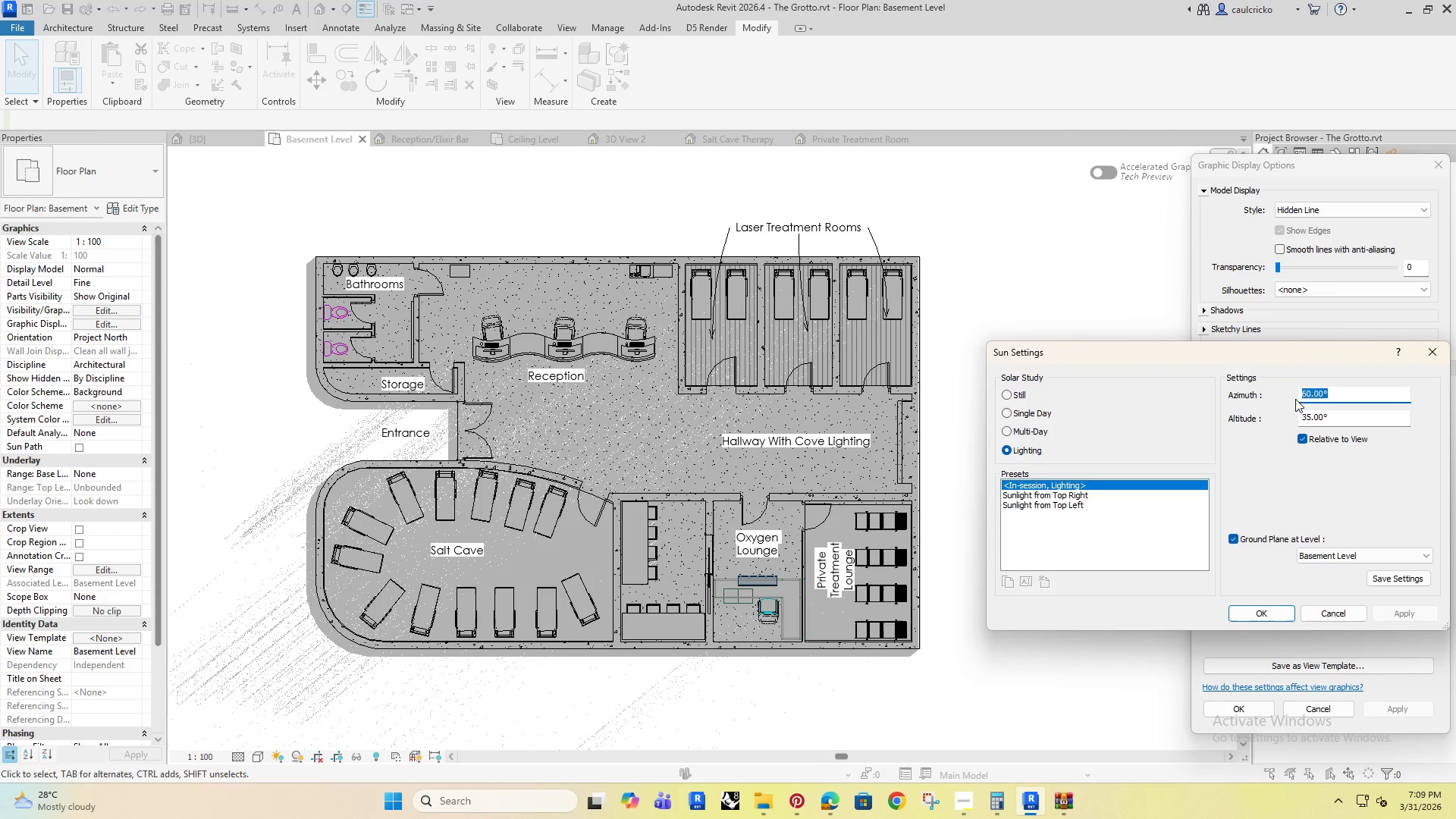 
type(90)
 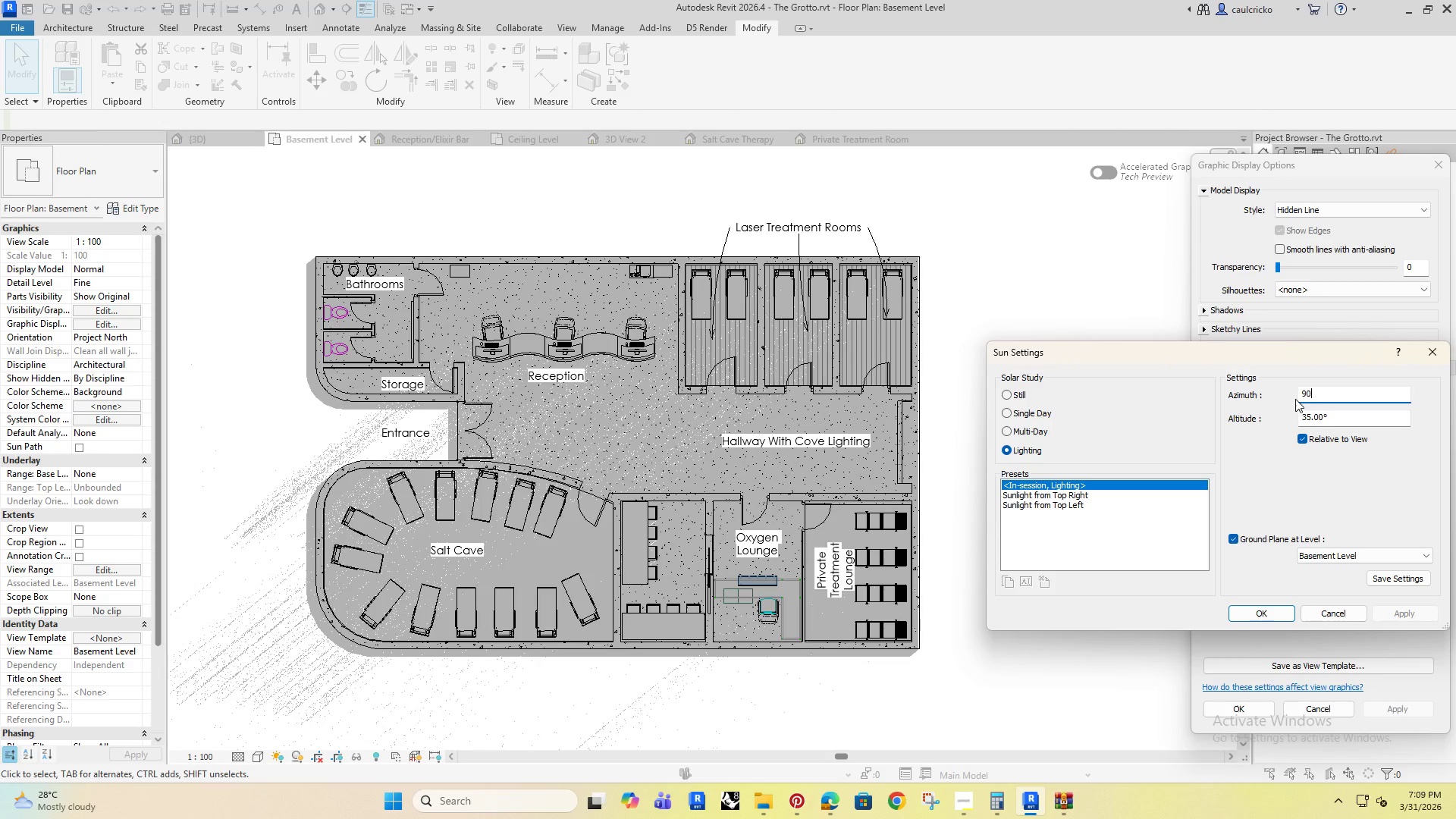 
key(Enter)
 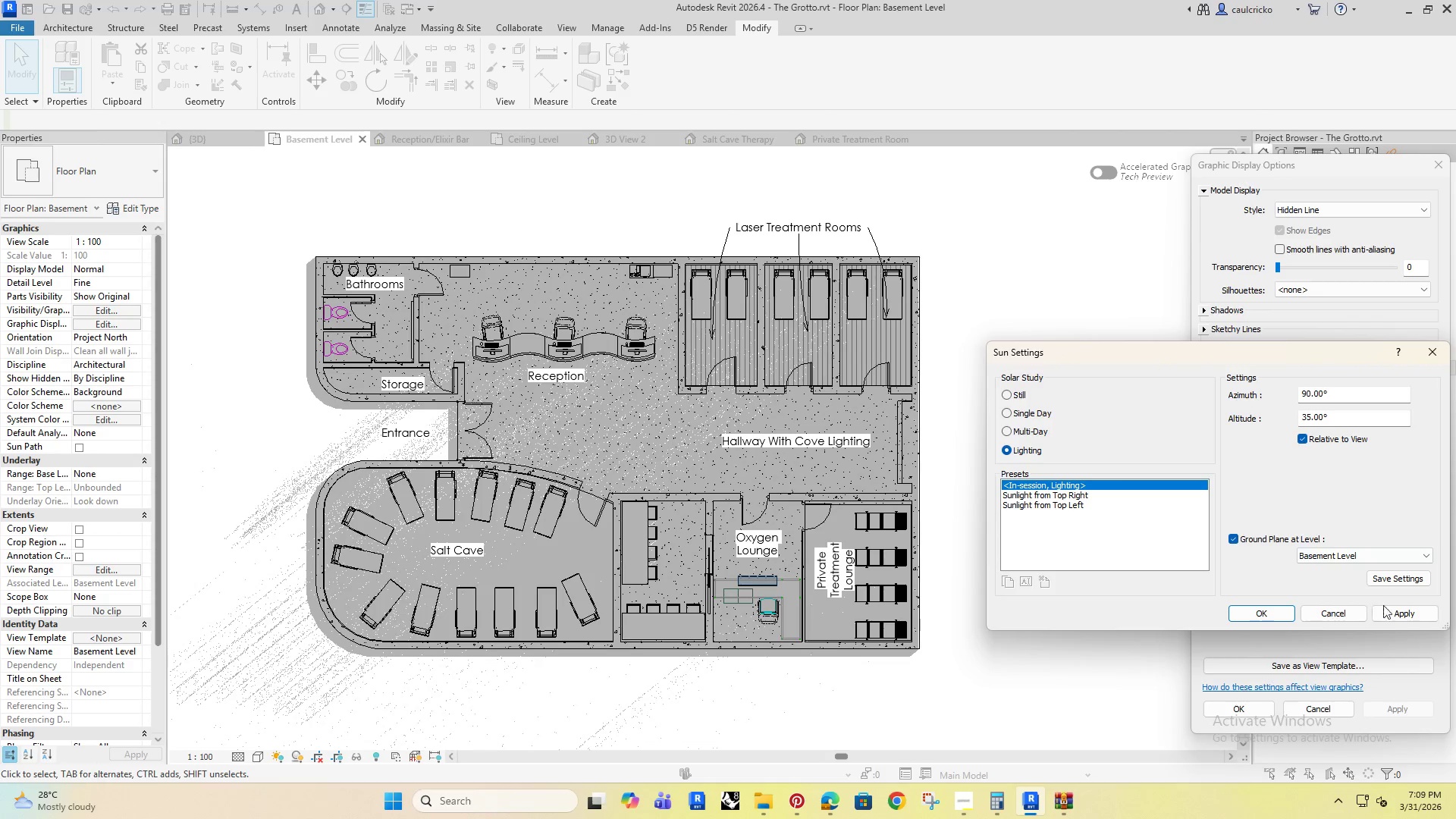 
left_click([1393, 610])
 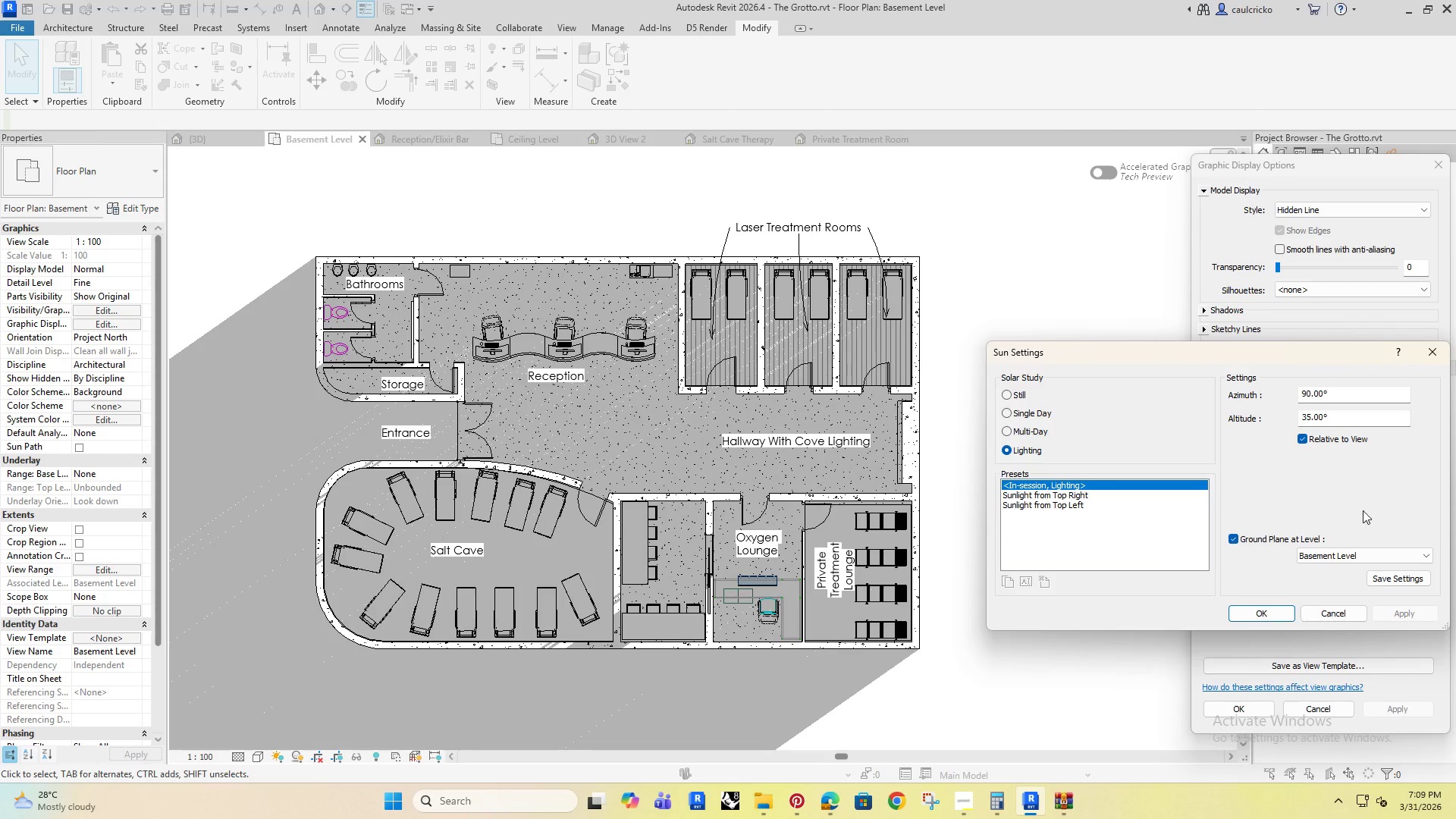 
left_click_drag(start_coordinate=[1341, 395], to_coordinate=[1277, 408])
 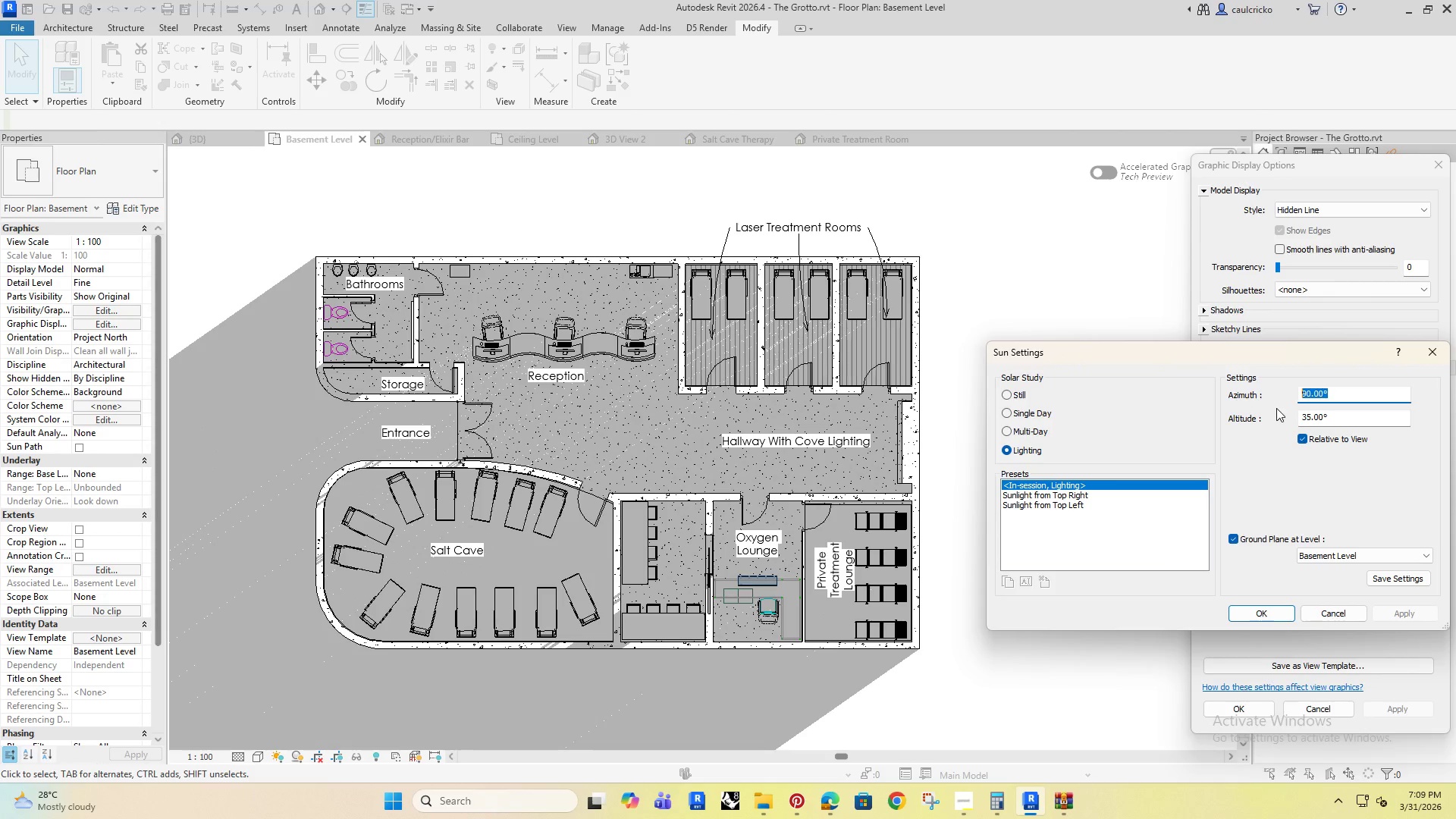 
type(120)
 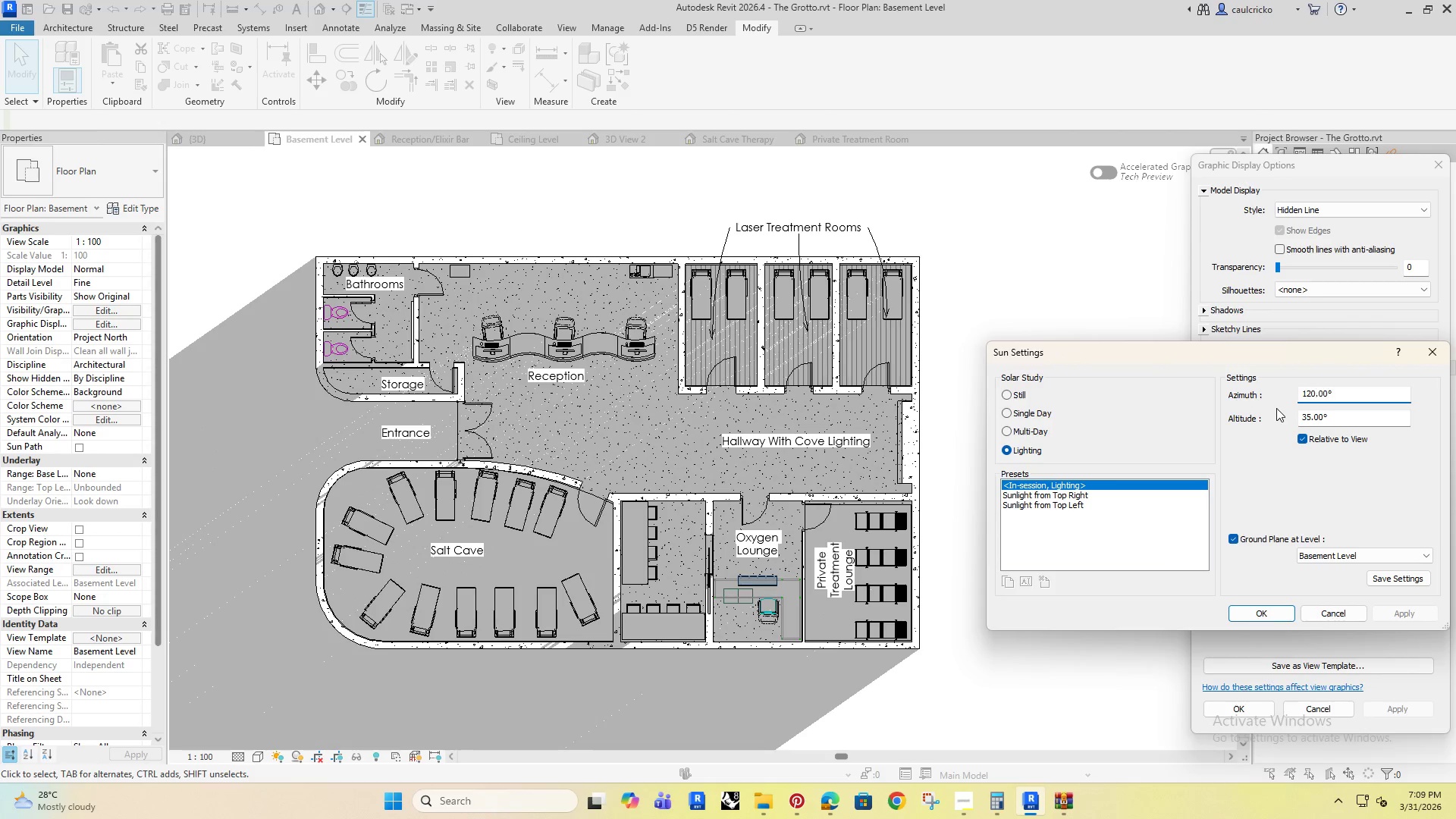 
key(Enter)
 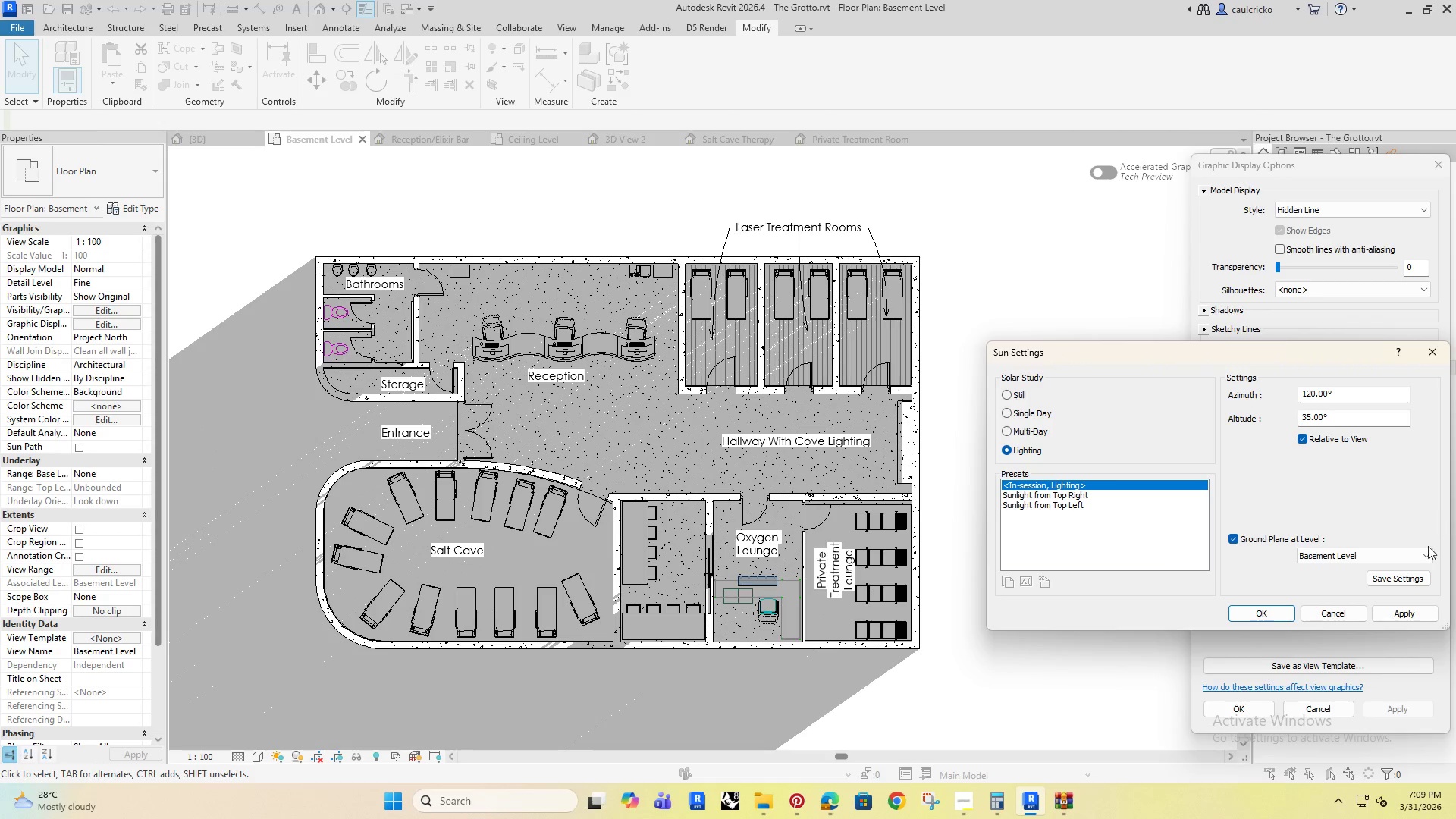 
left_click([1399, 615])
 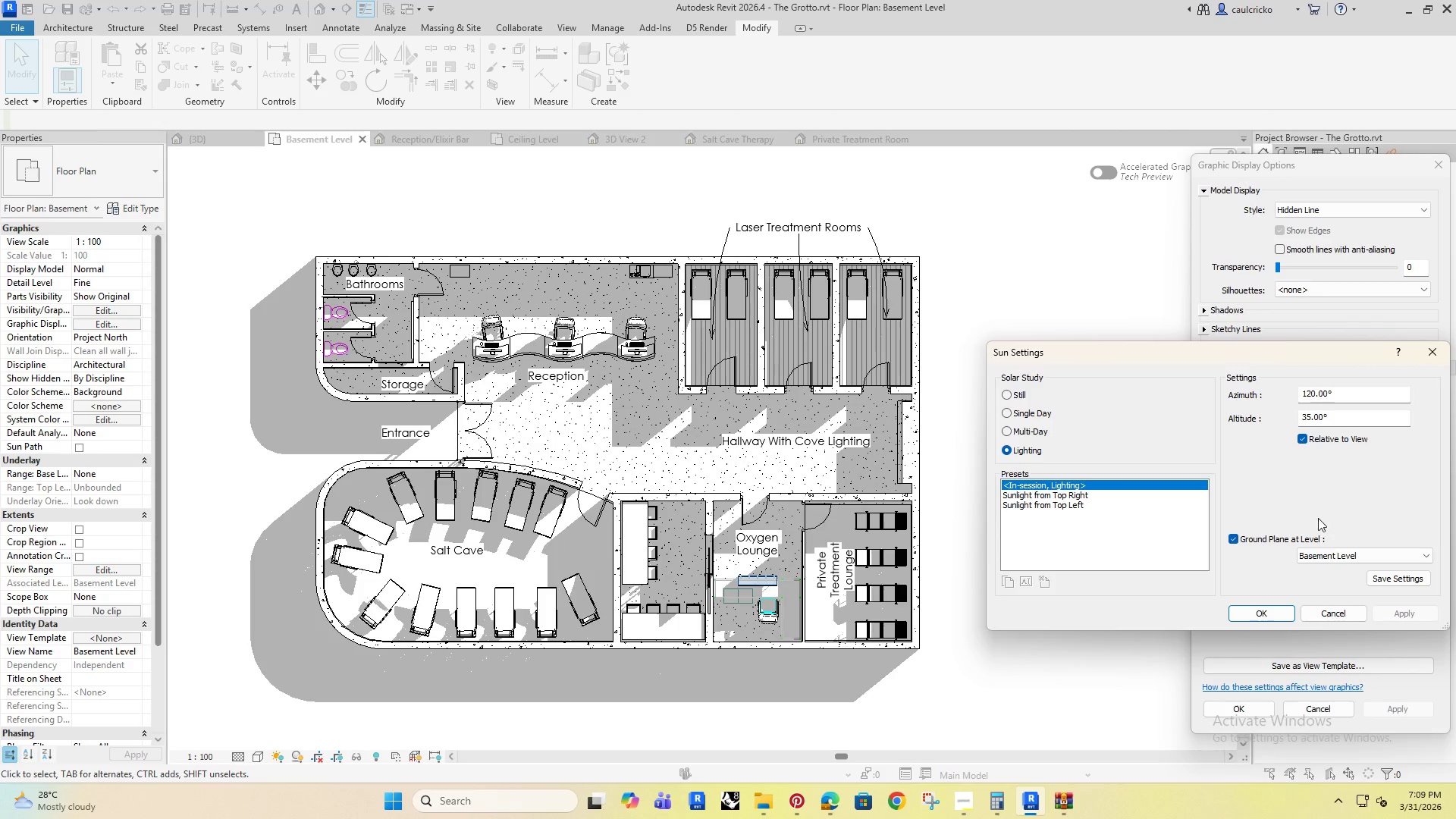 
left_click_drag(start_coordinate=[1341, 397], to_coordinate=[1279, 394])
 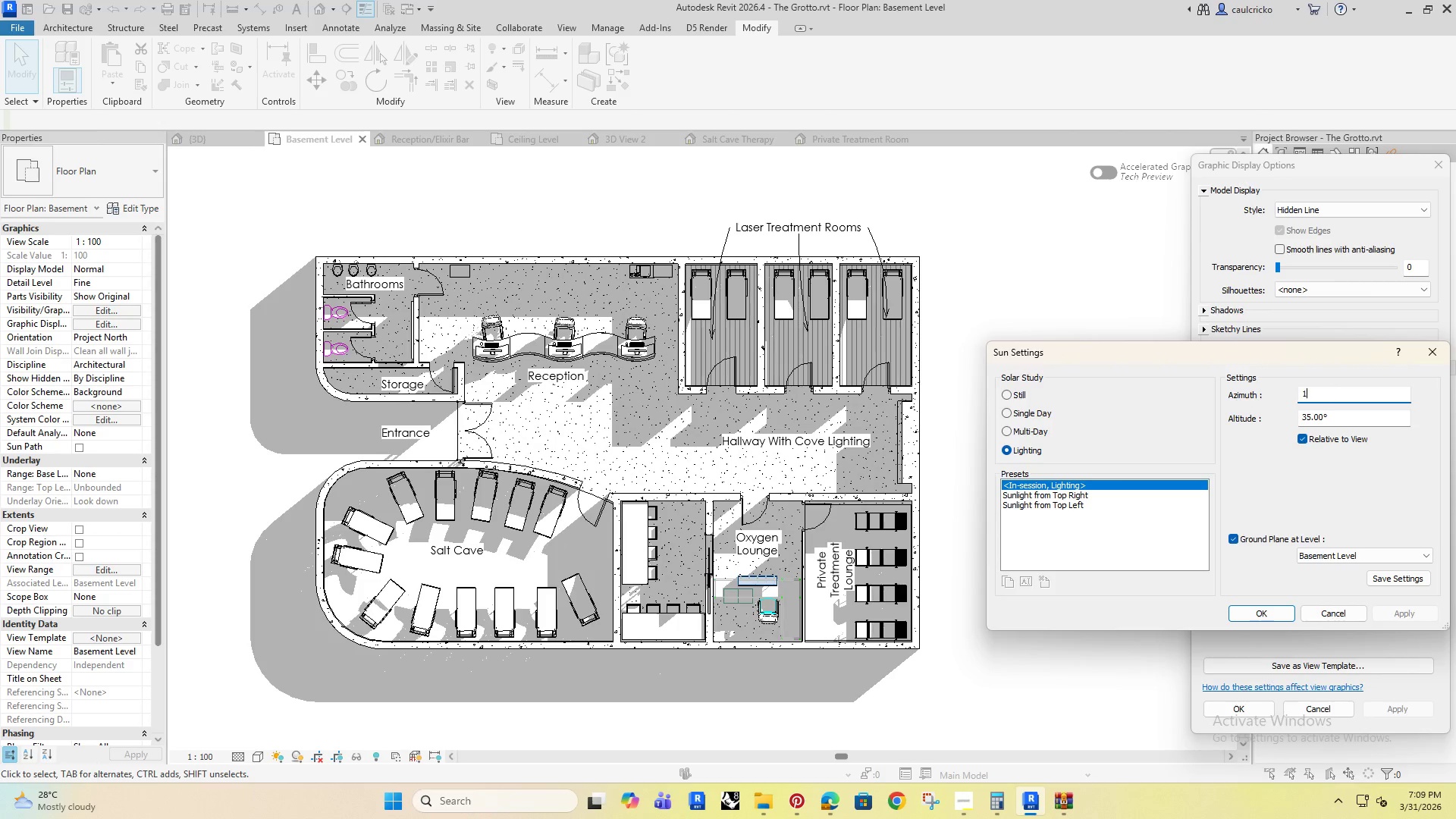 
type(150)
 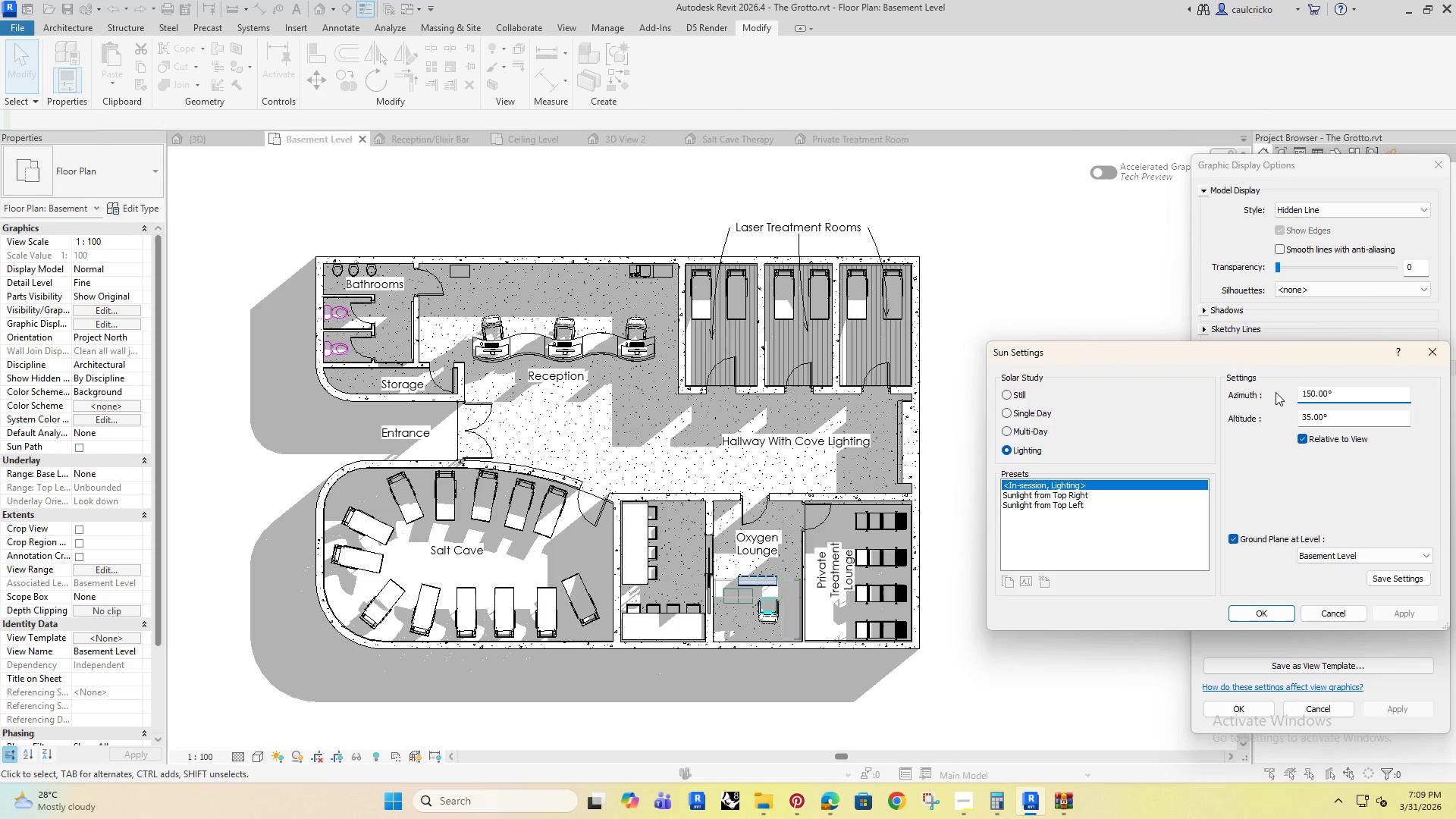 
key(Enter)
 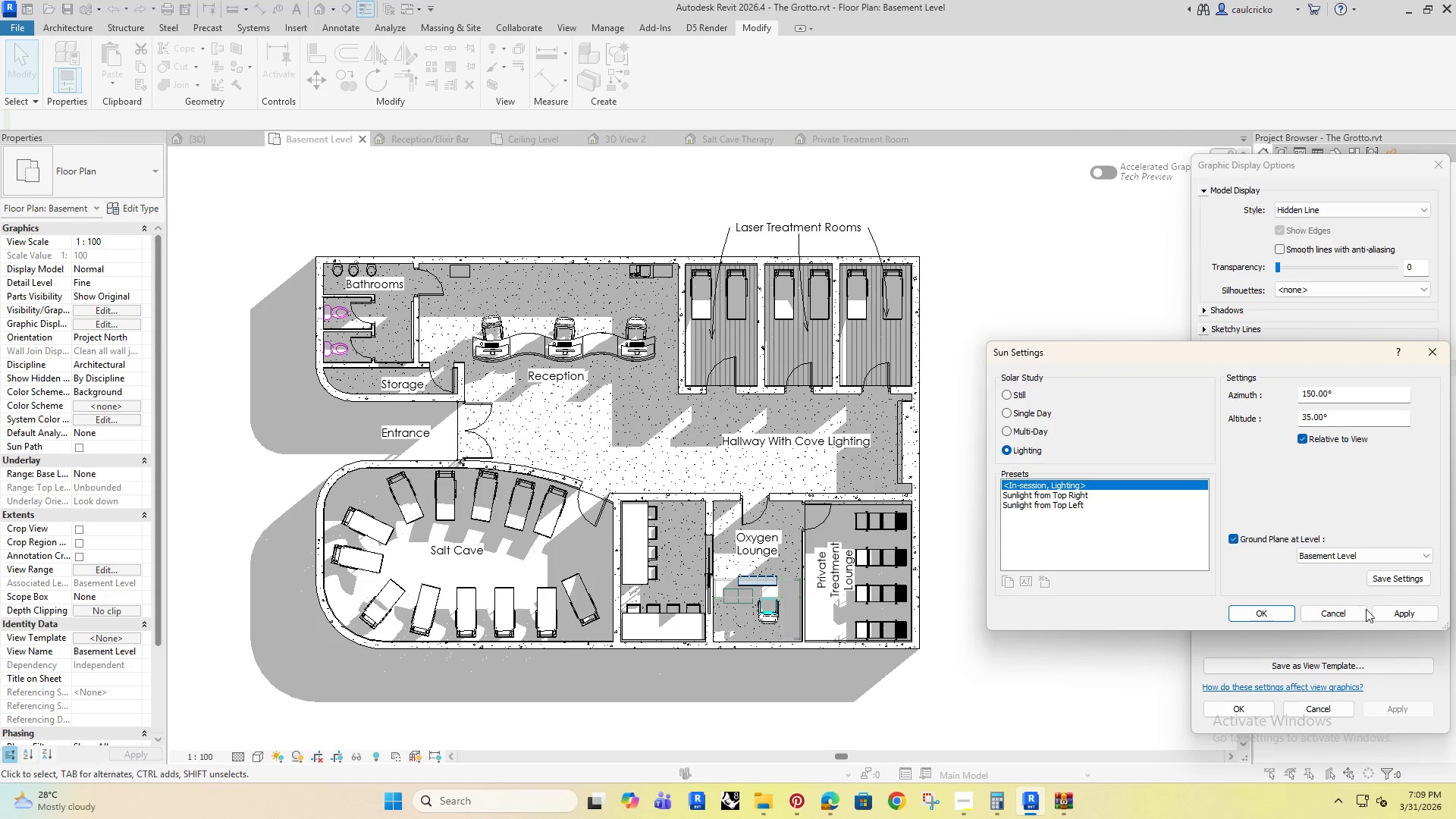 
left_click([1389, 610])
 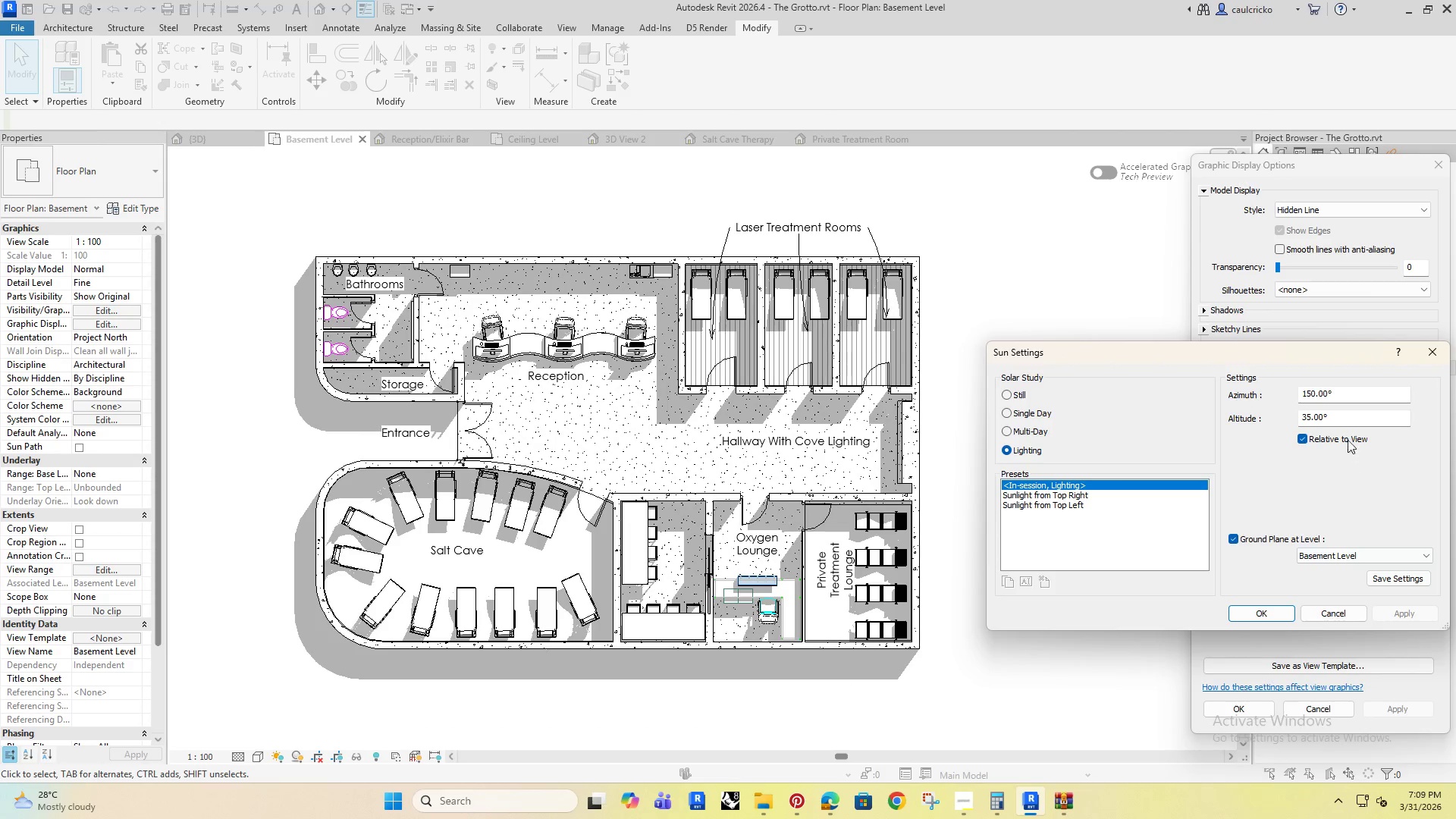 
left_click_drag(start_coordinate=[1340, 420], to_coordinate=[1260, 428])
 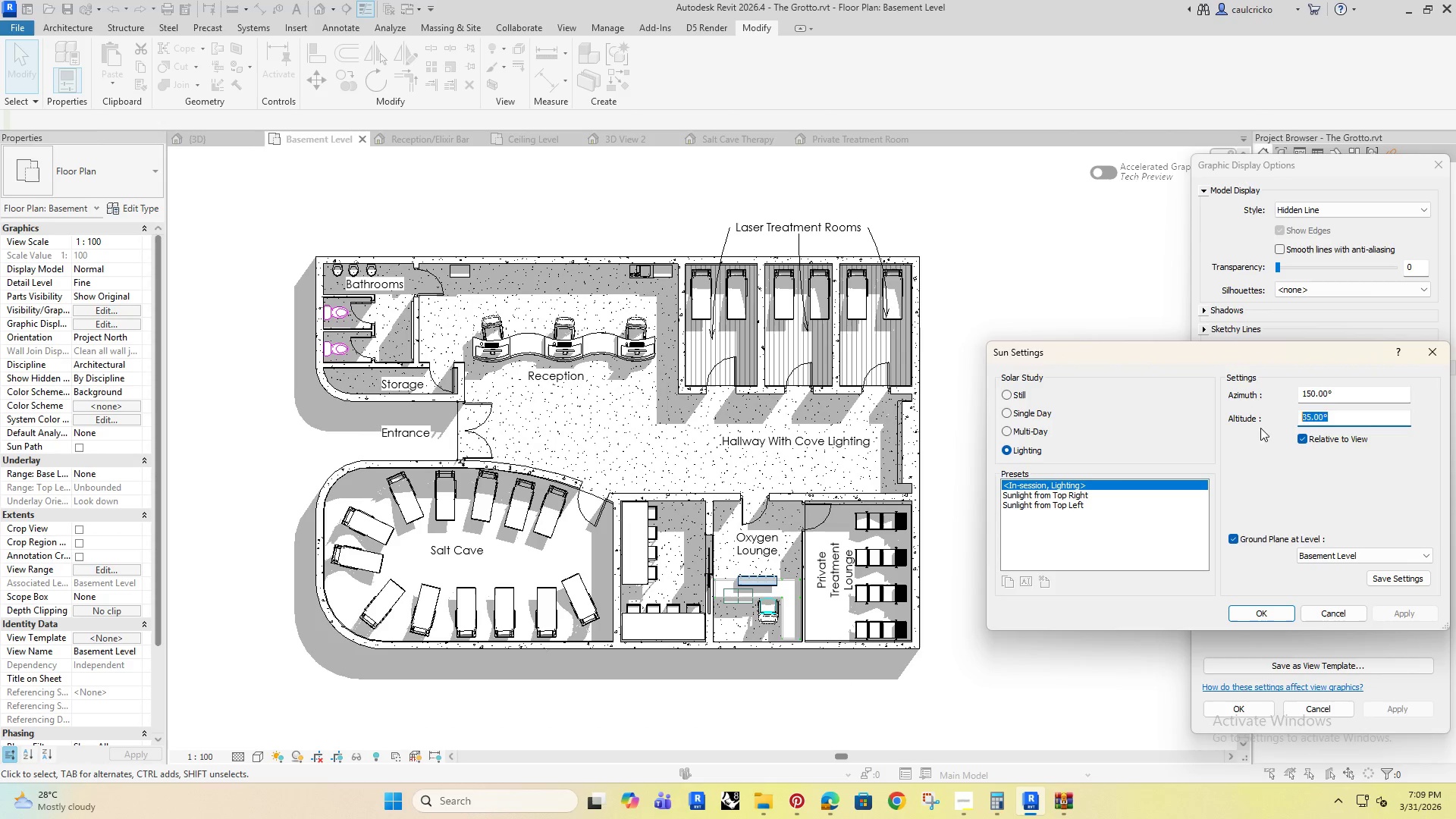 
key(0)
 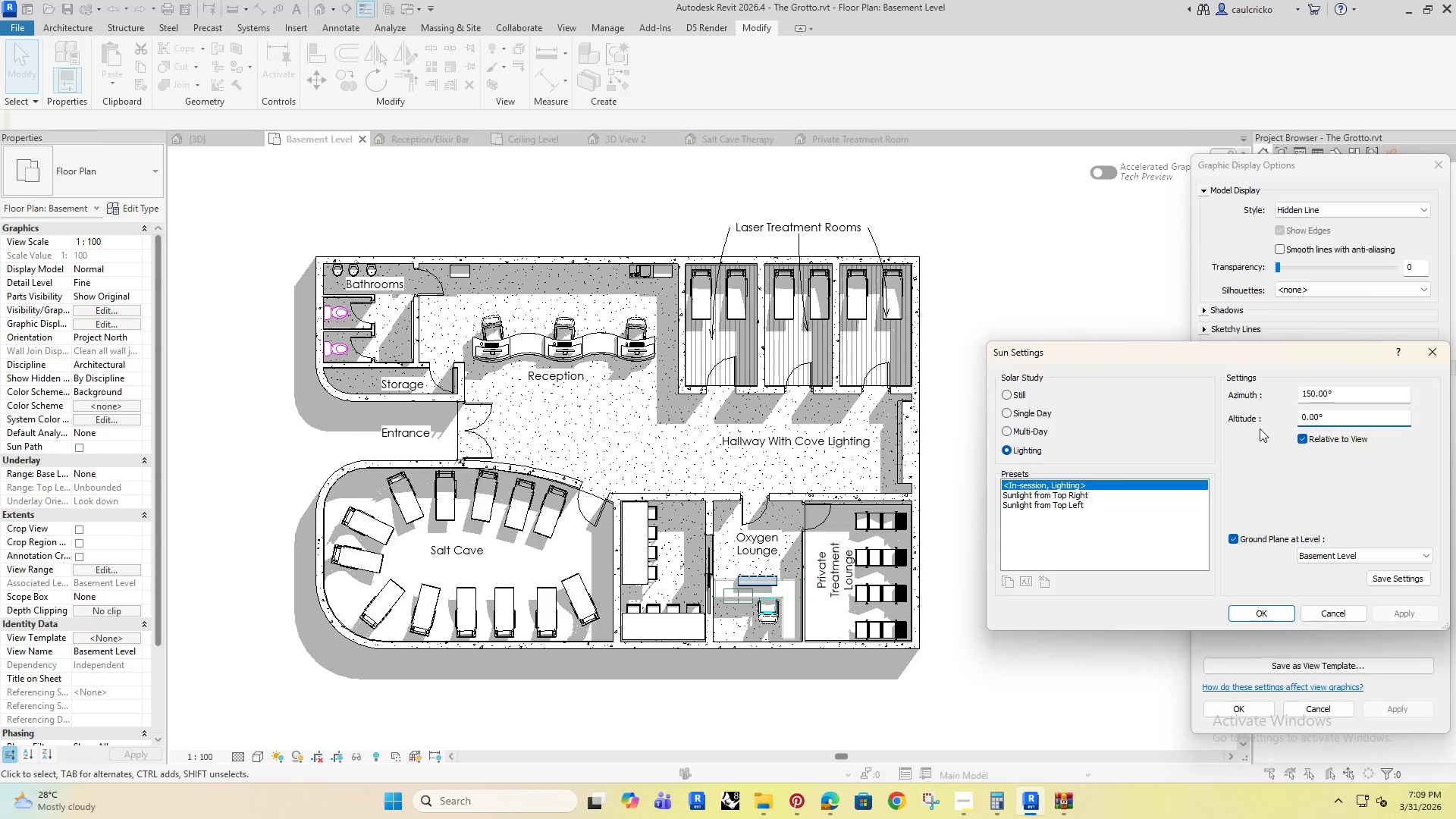 
key(Enter)
 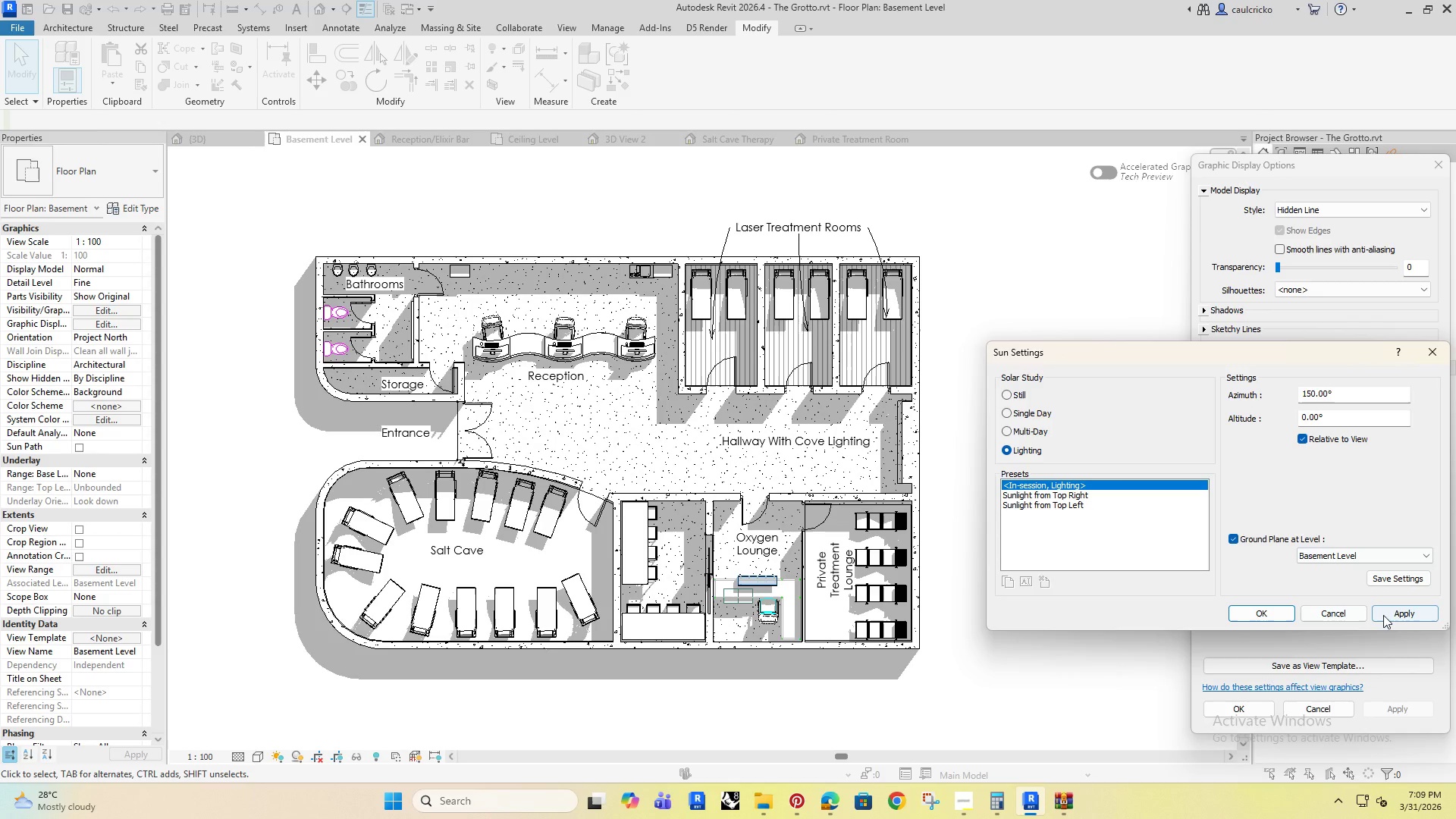 
left_click([1393, 613])
 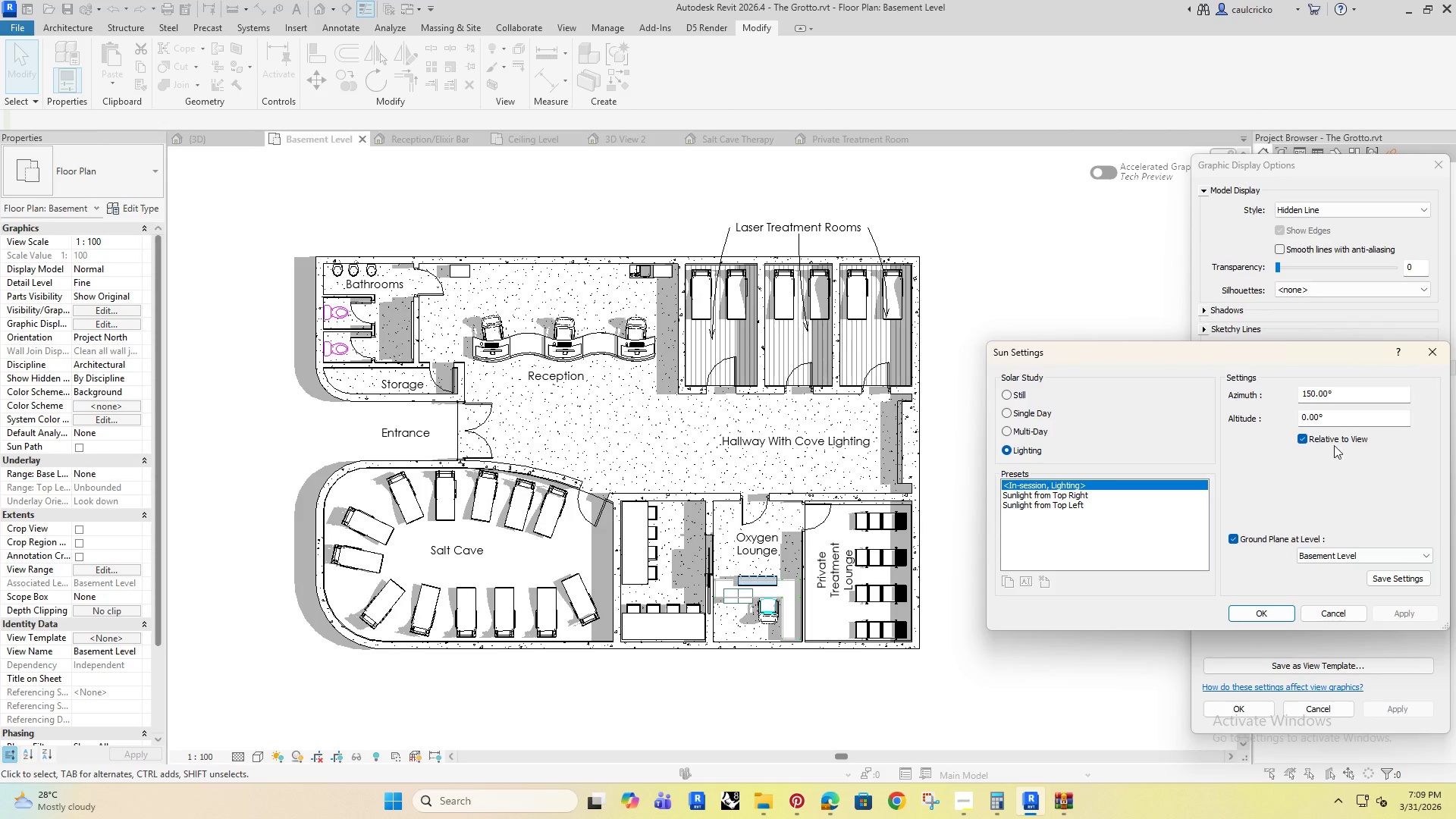 
left_click_drag(start_coordinate=[1334, 413], to_coordinate=[1262, 423])
 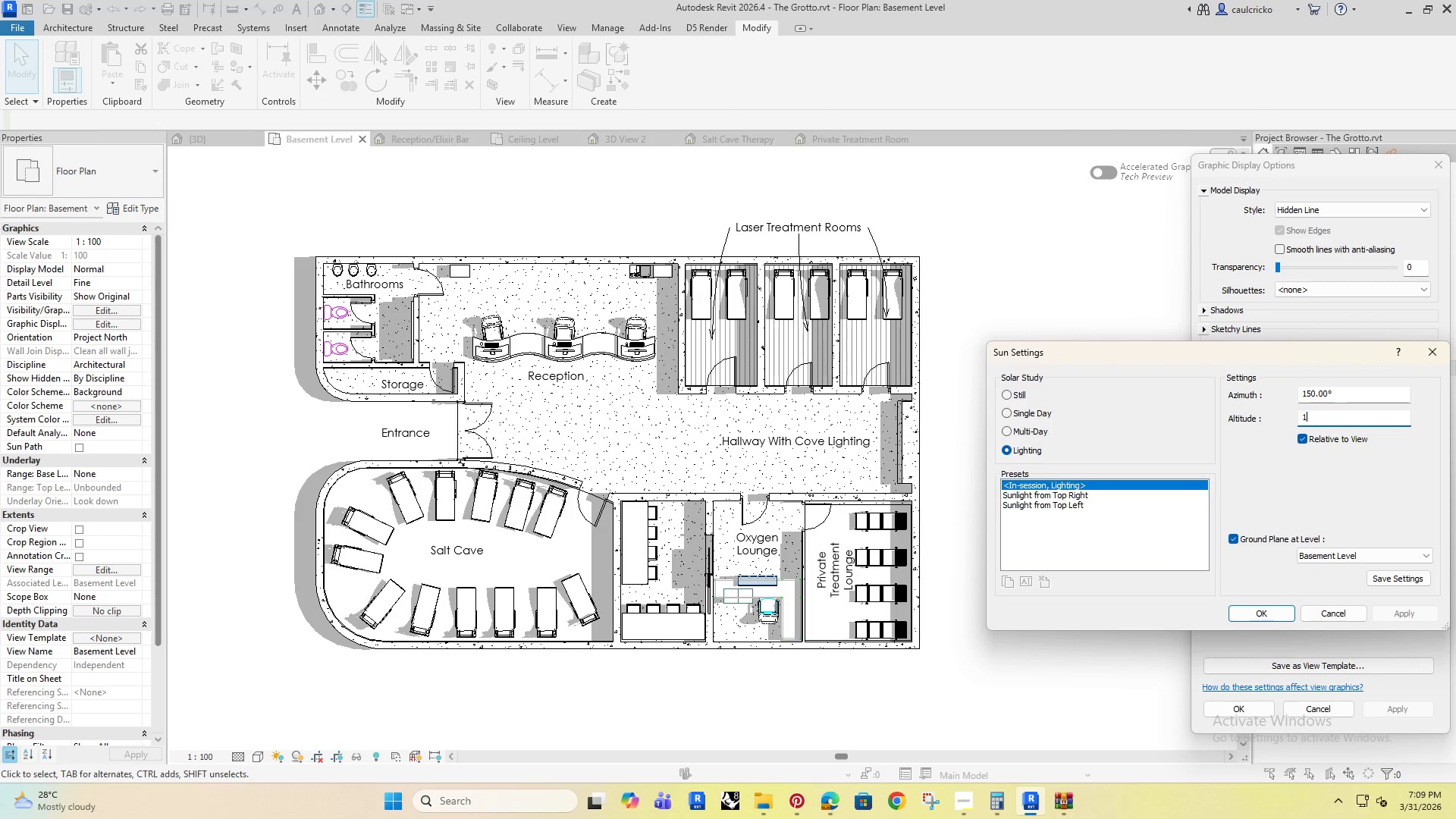 
type(10)
 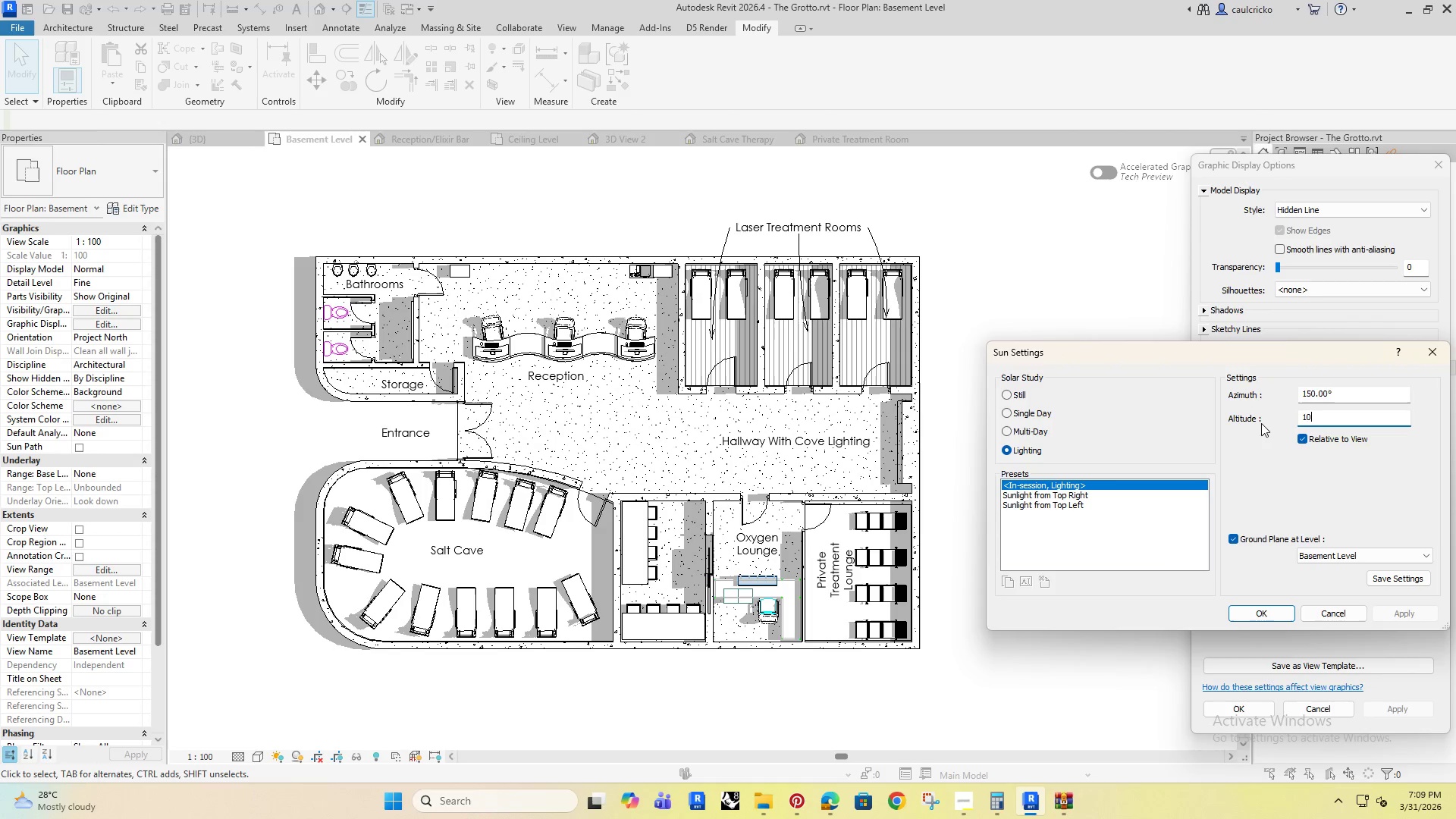 
key(Enter)
 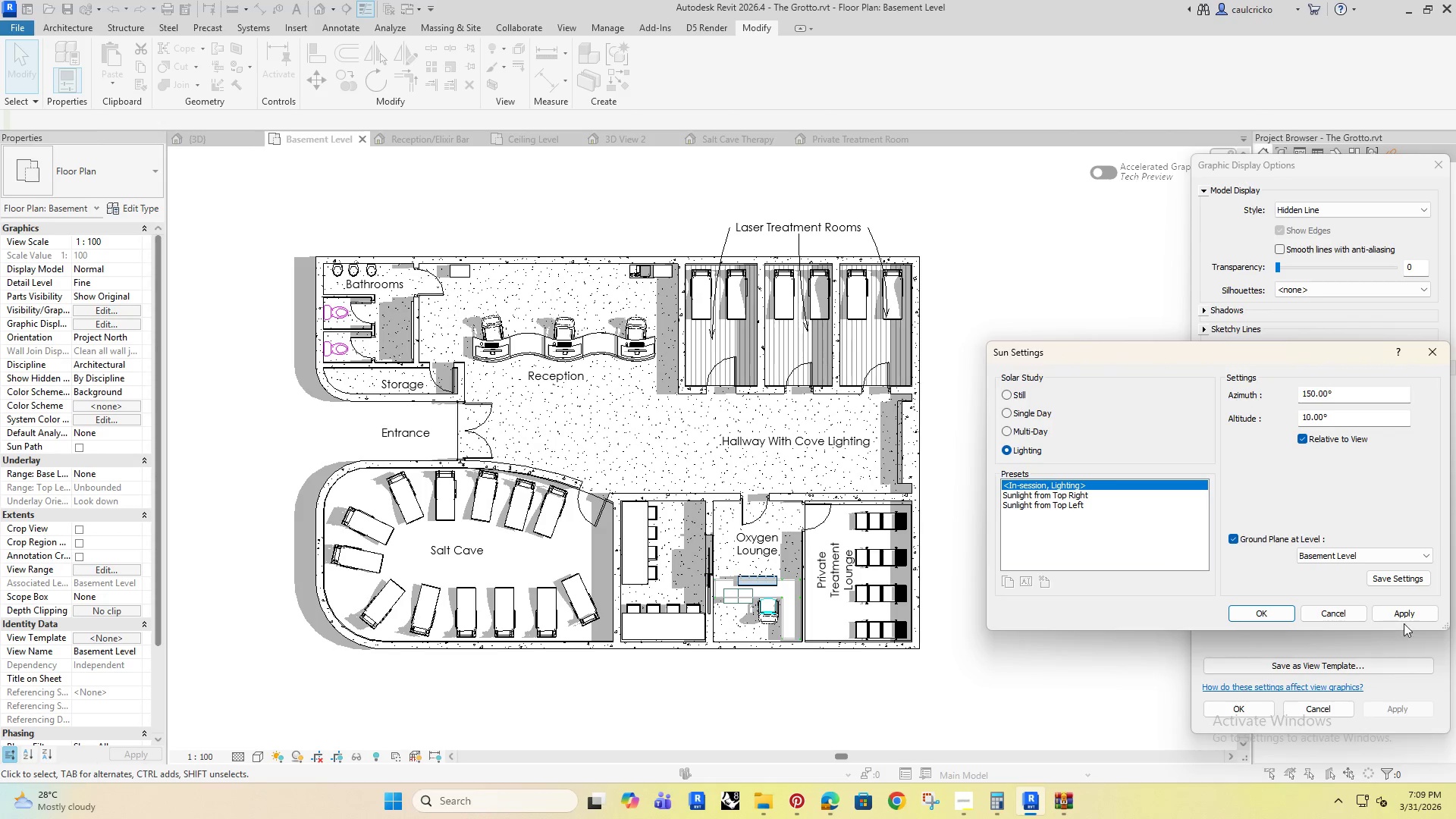 
left_click([1414, 613])
 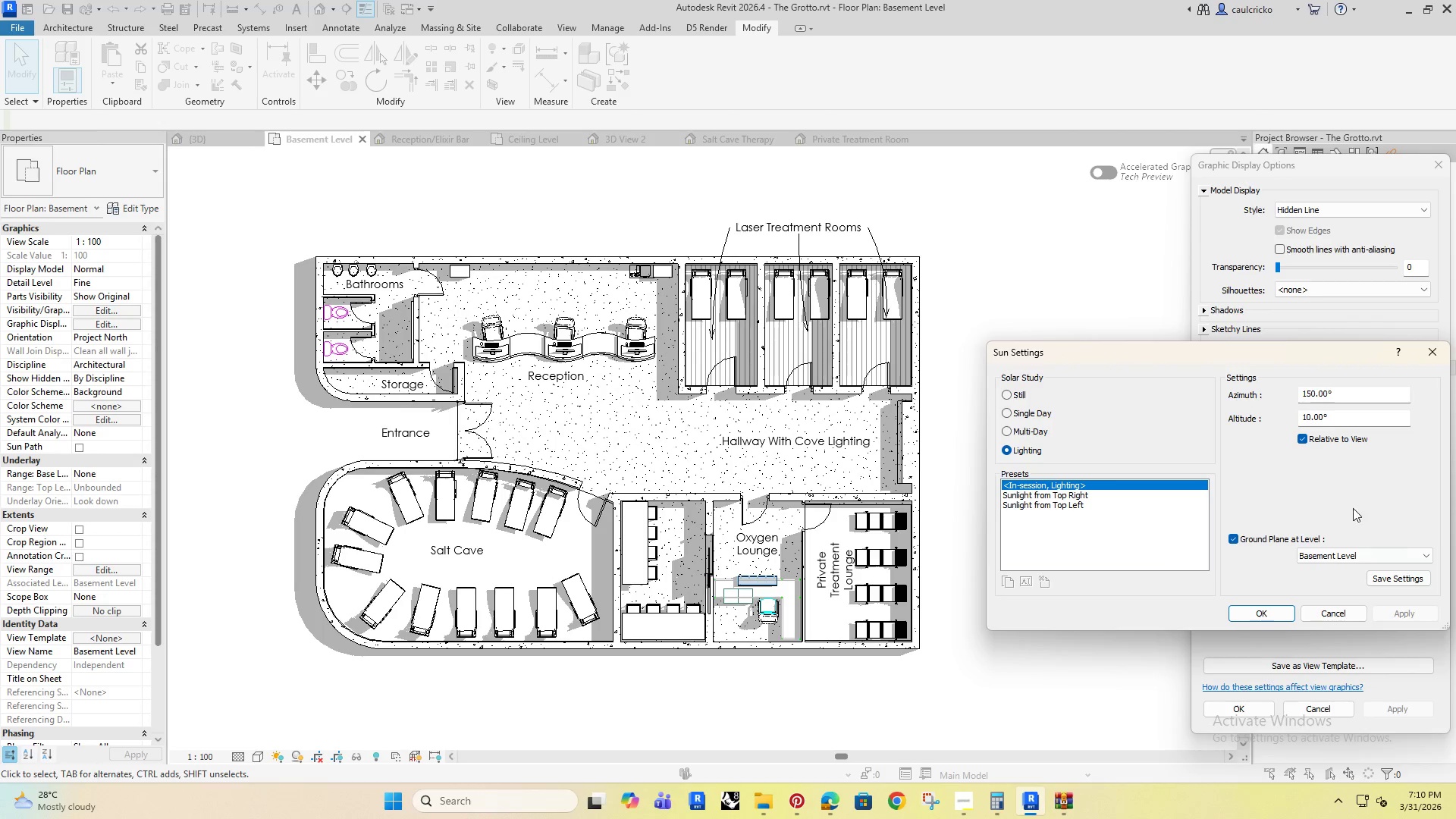 
left_click_drag(start_coordinate=[1336, 413], to_coordinate=[1271, 425])
 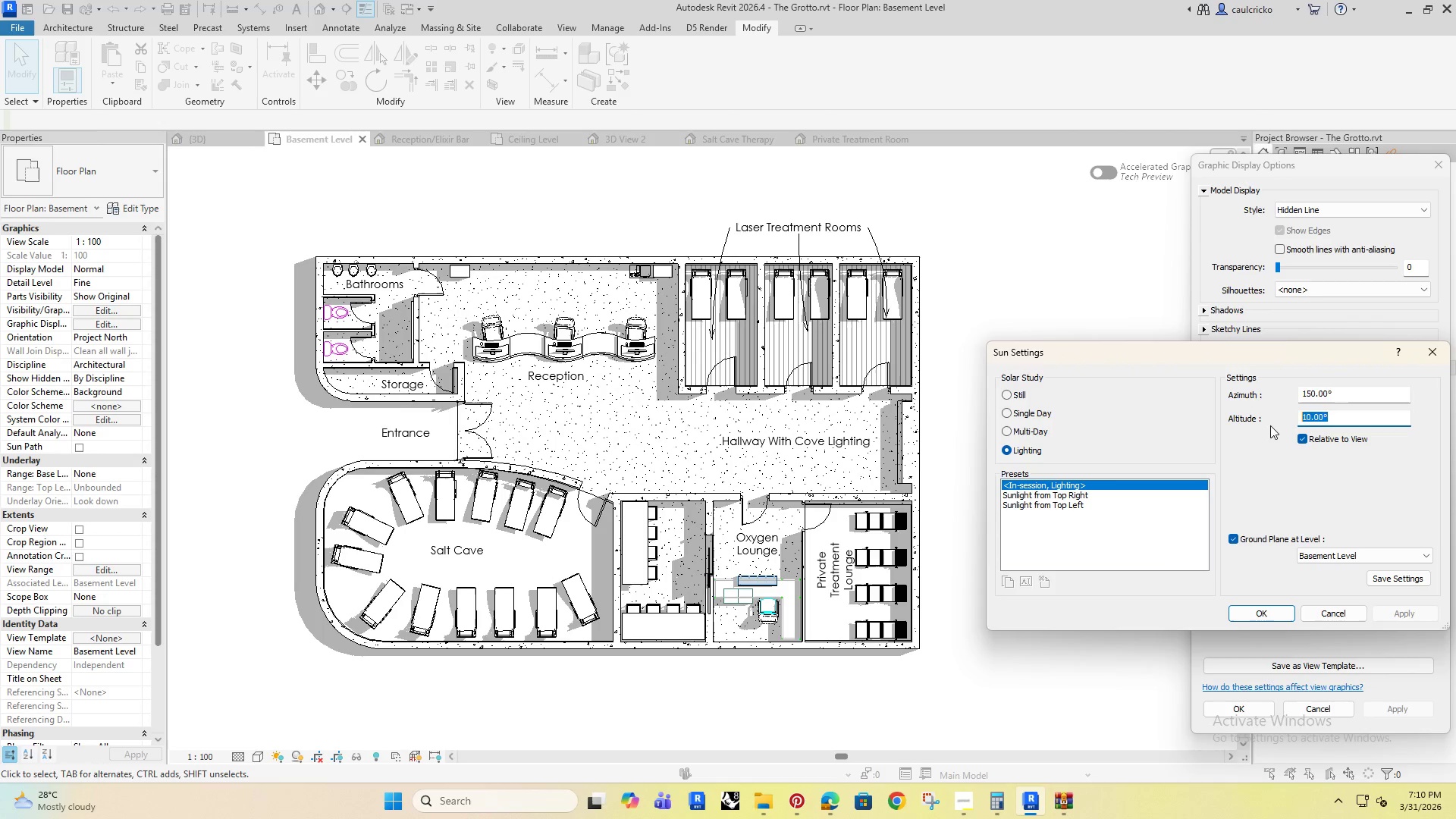 
type(20)
 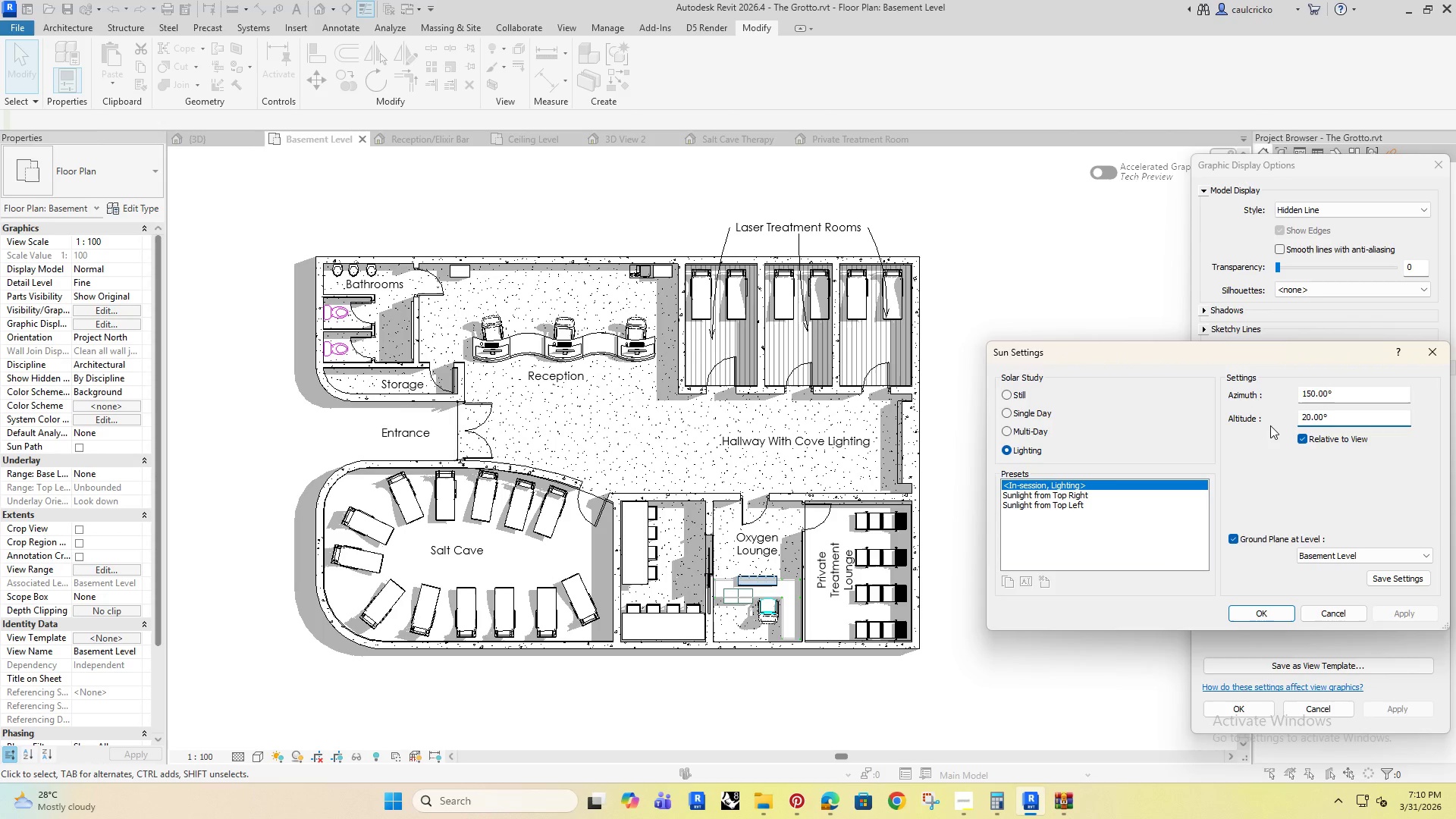 
key(Enter)
 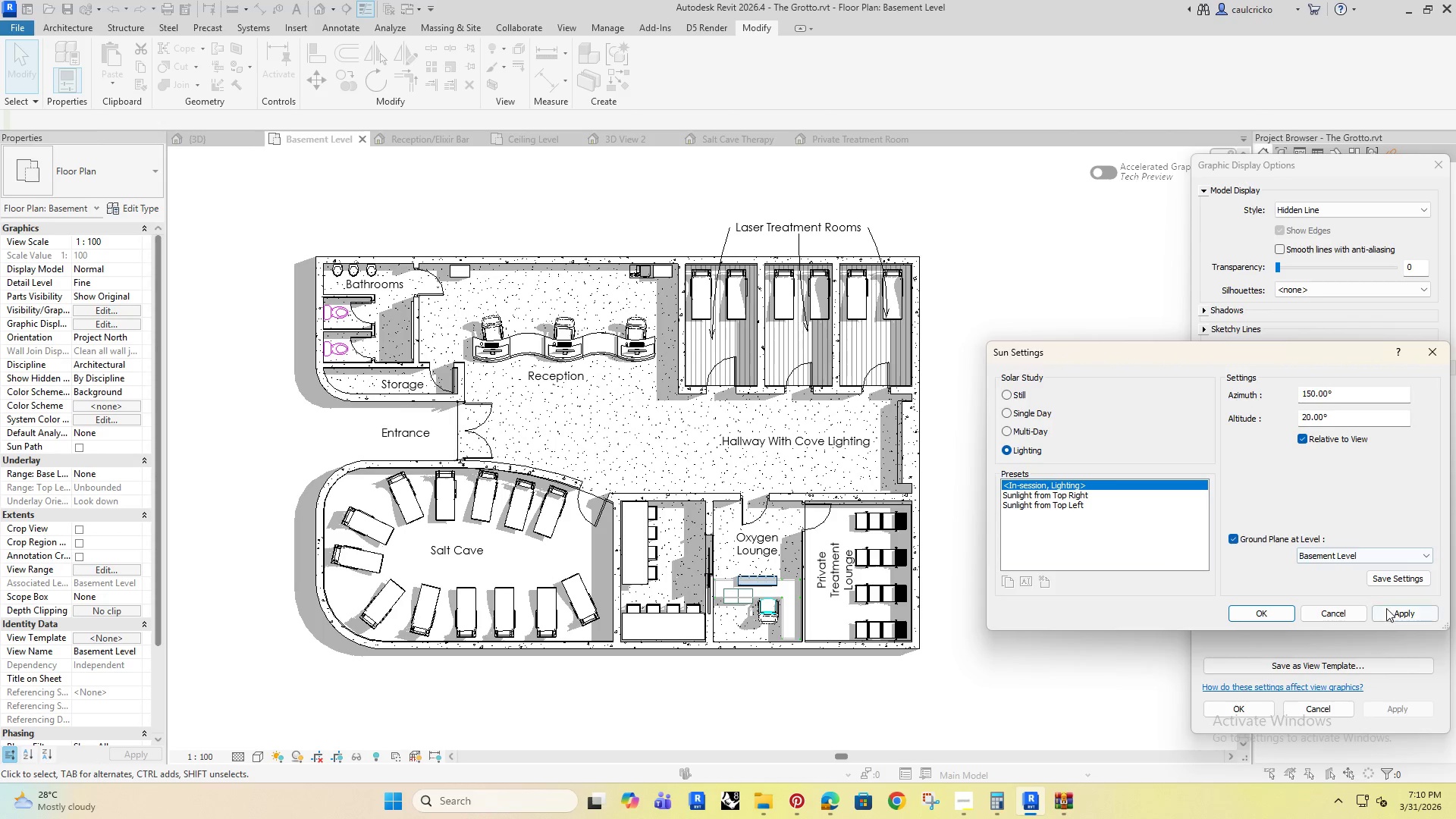 
left_click([1388, 608])
 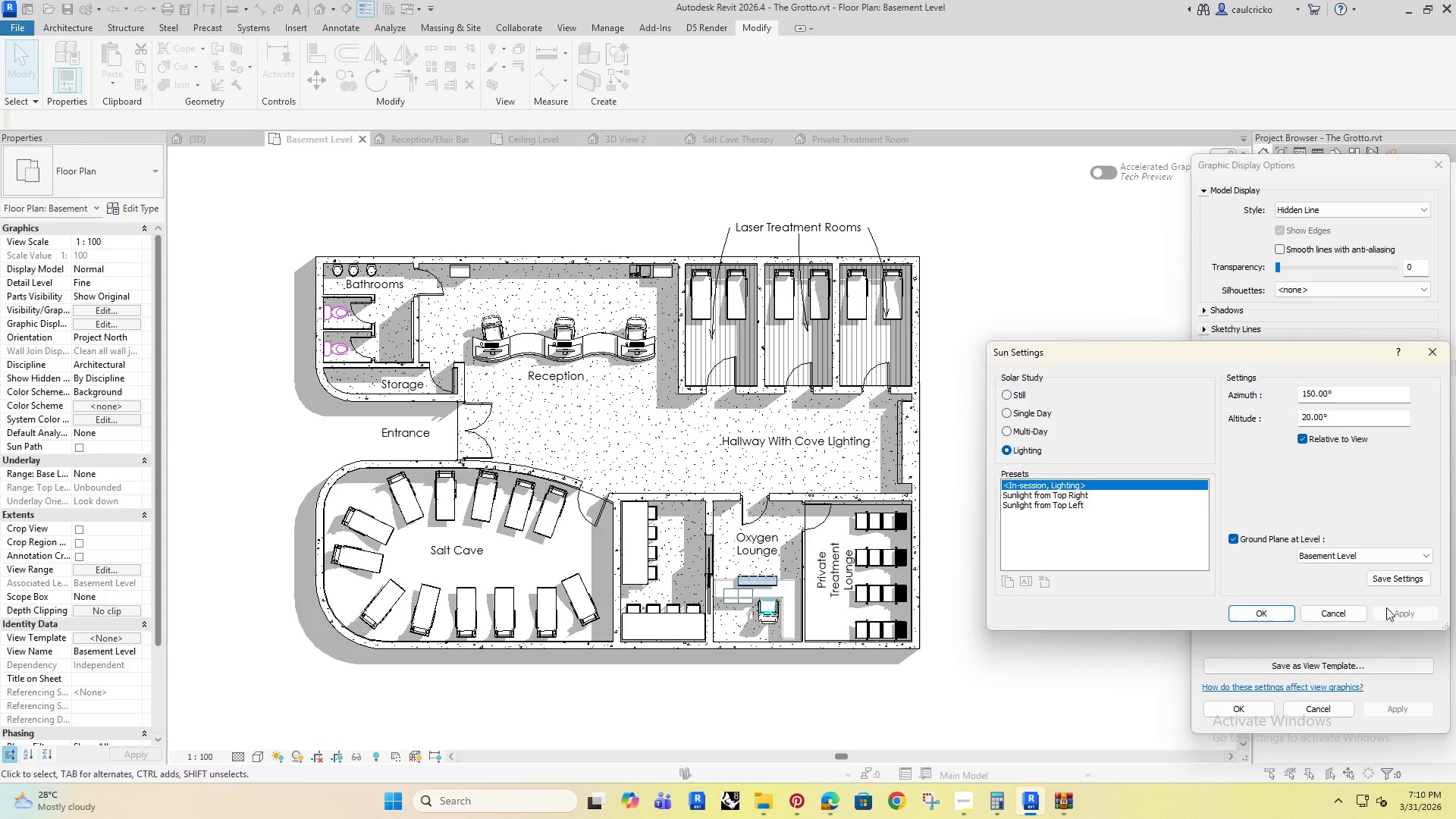 
wait(5.12)
 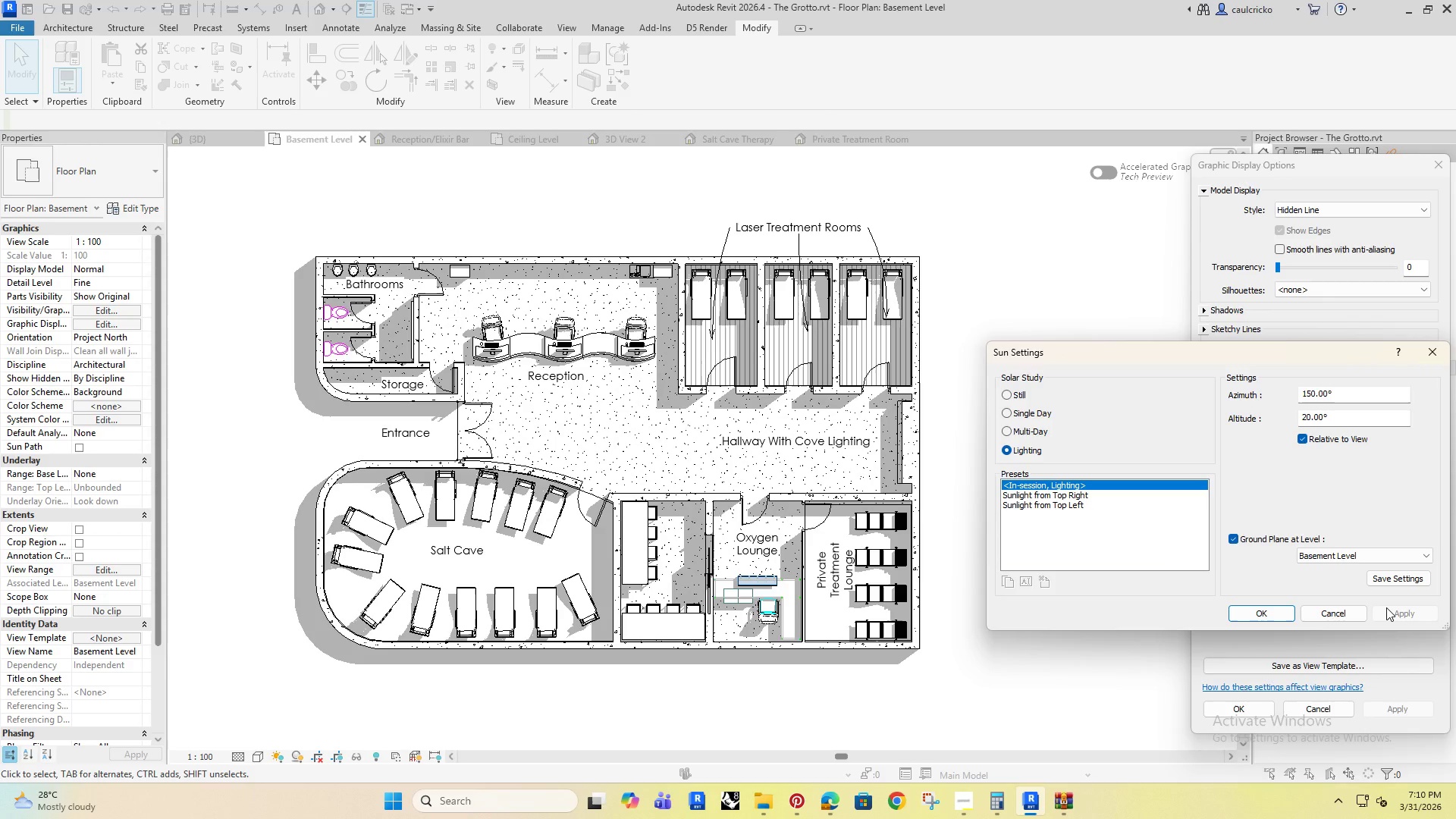 
left_click([1247, 613])
 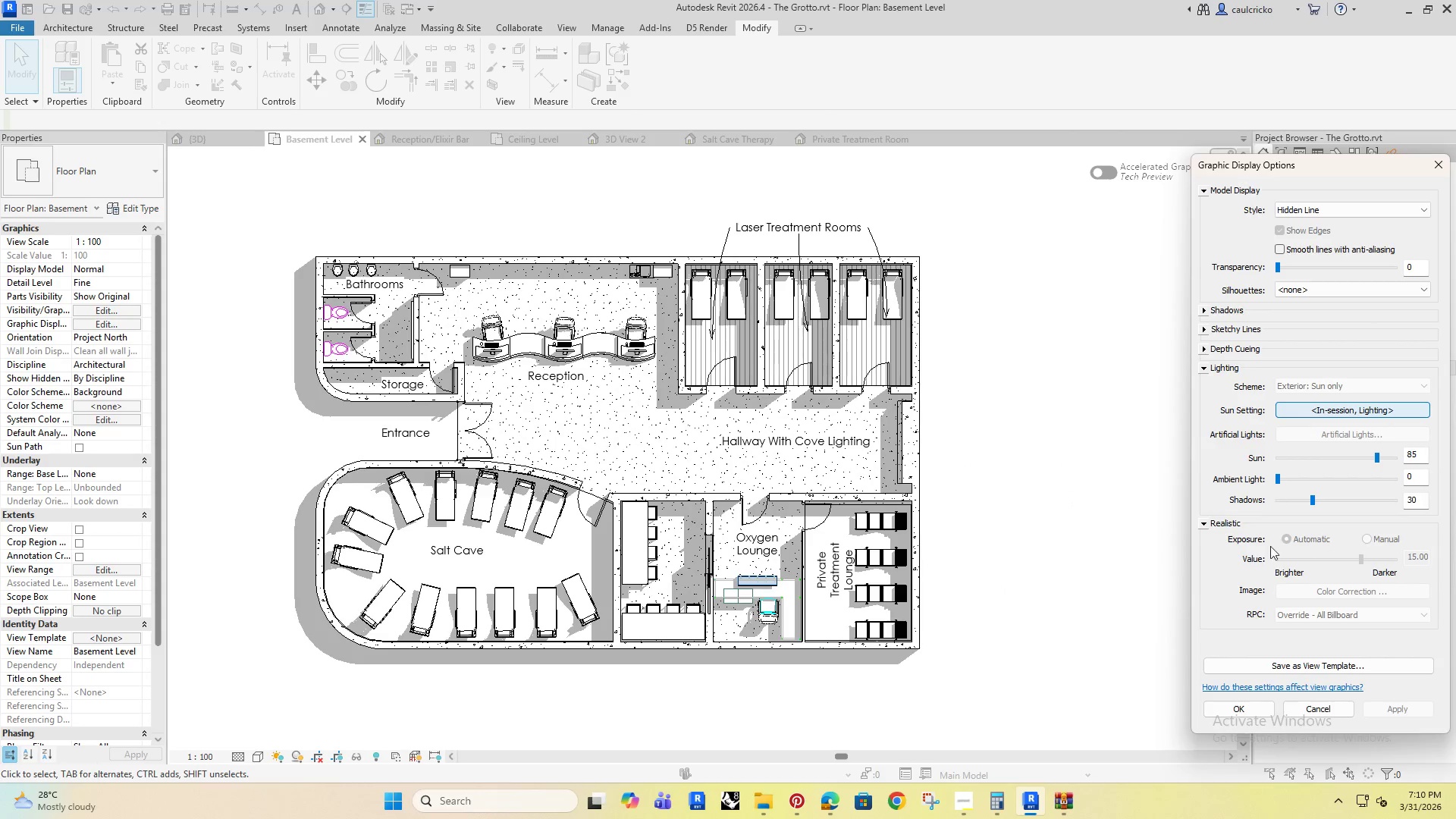 
left_click([1244, 710])
 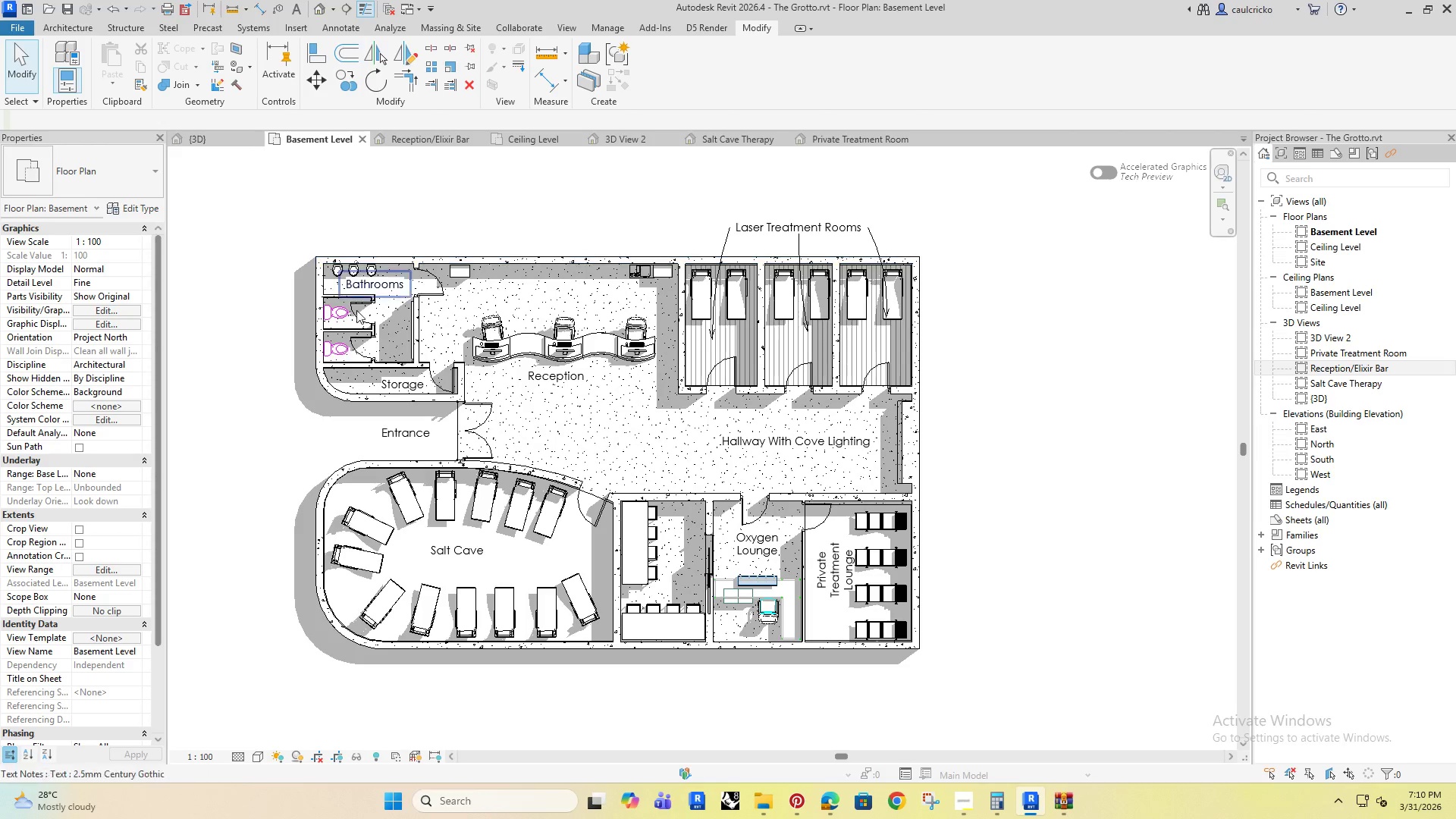 
left_click([98, 310])
 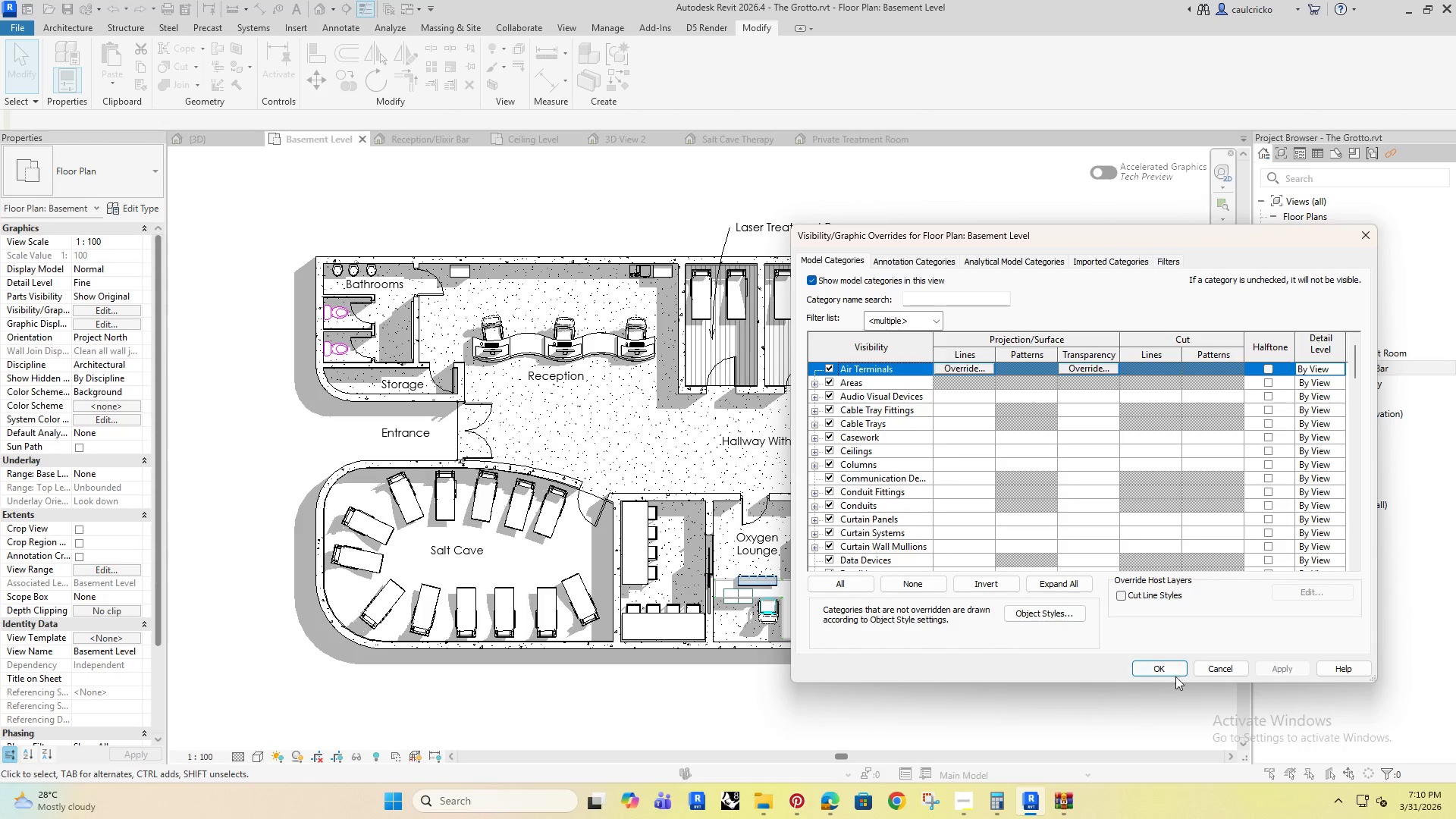 
left_click([1223, 667])
 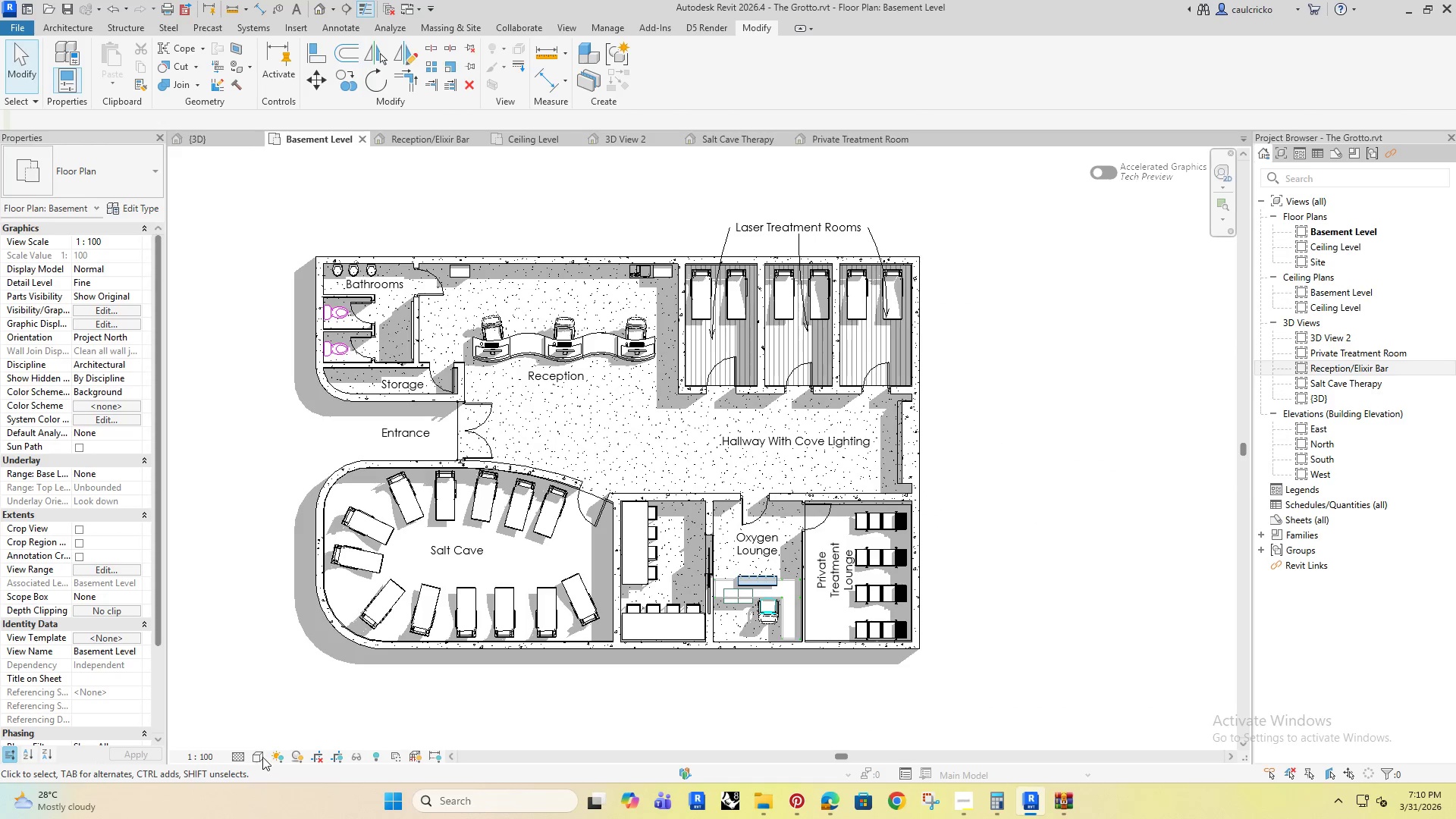 
left_click([261, 755])
 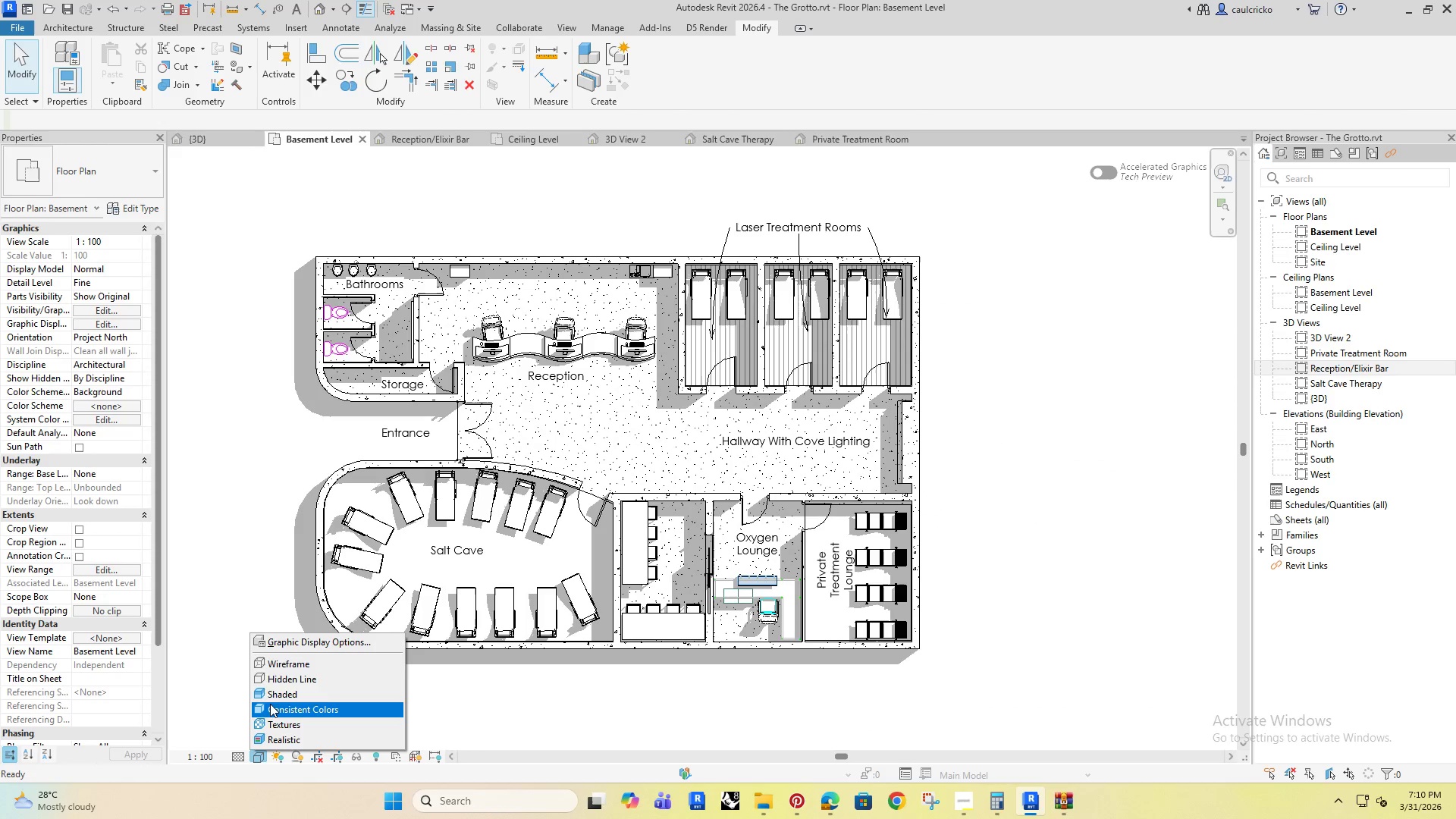 
left_click([277, 691])
 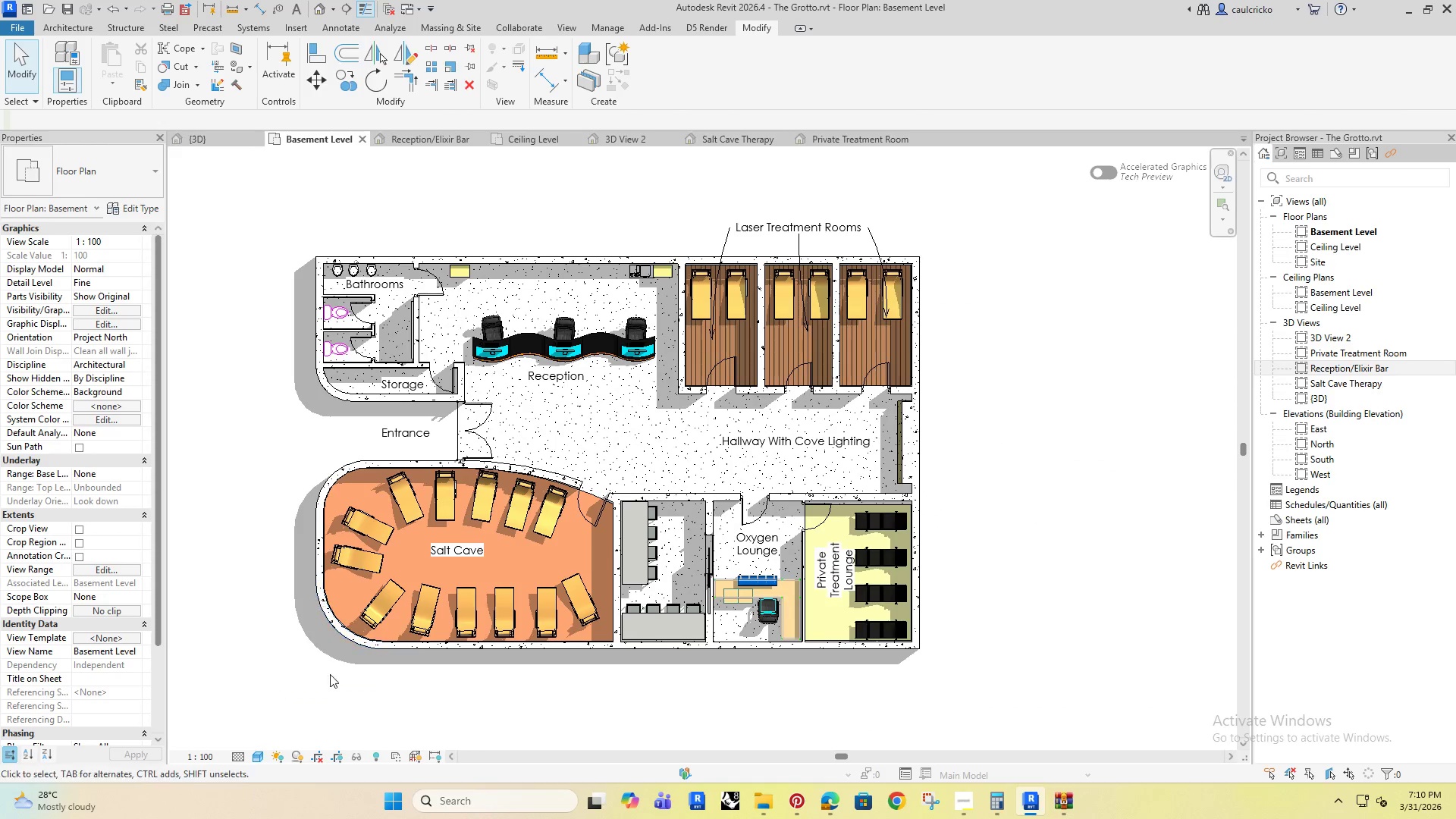 
left_click([251, 752])
 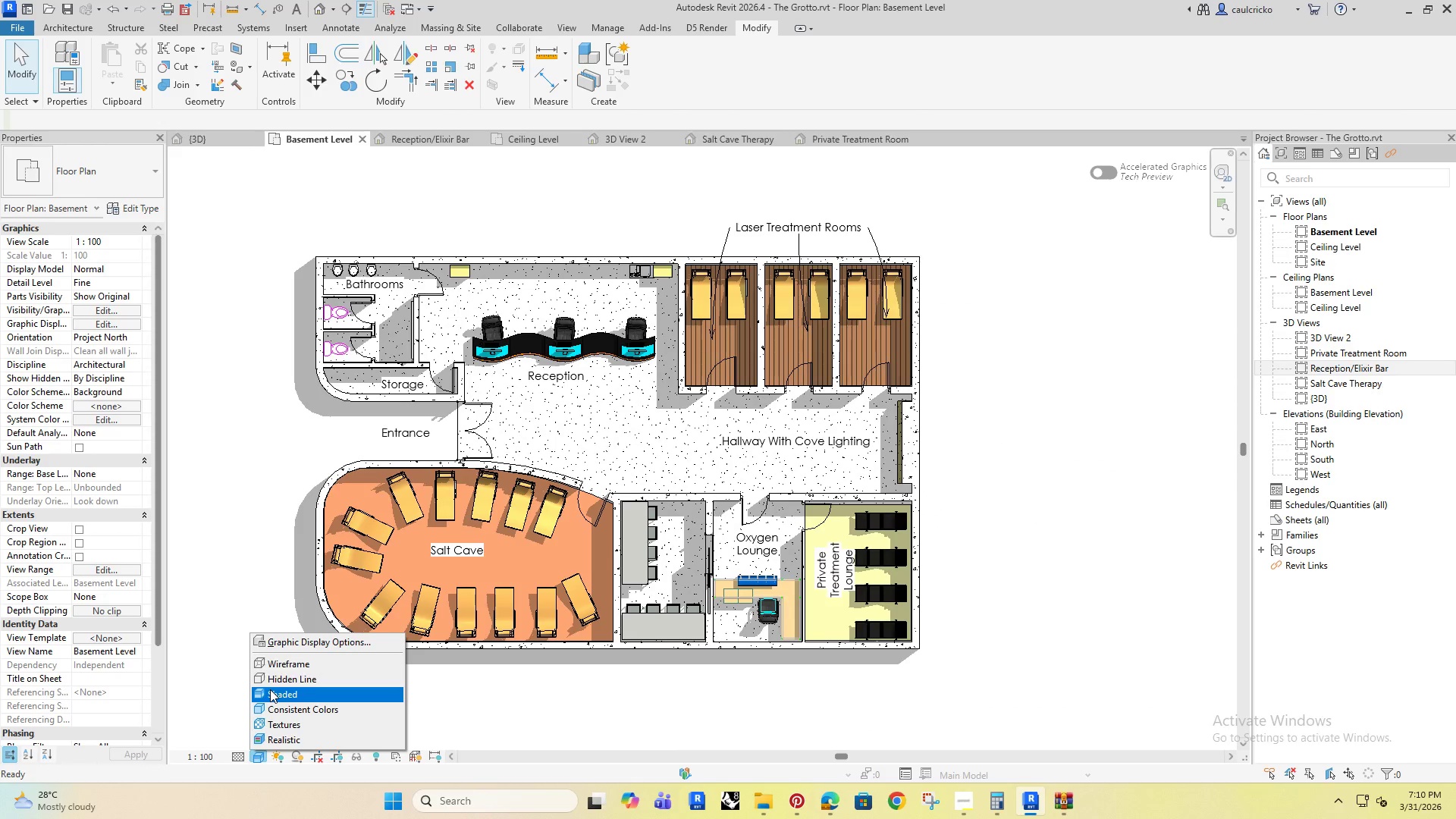 
left_click([278, 681])
 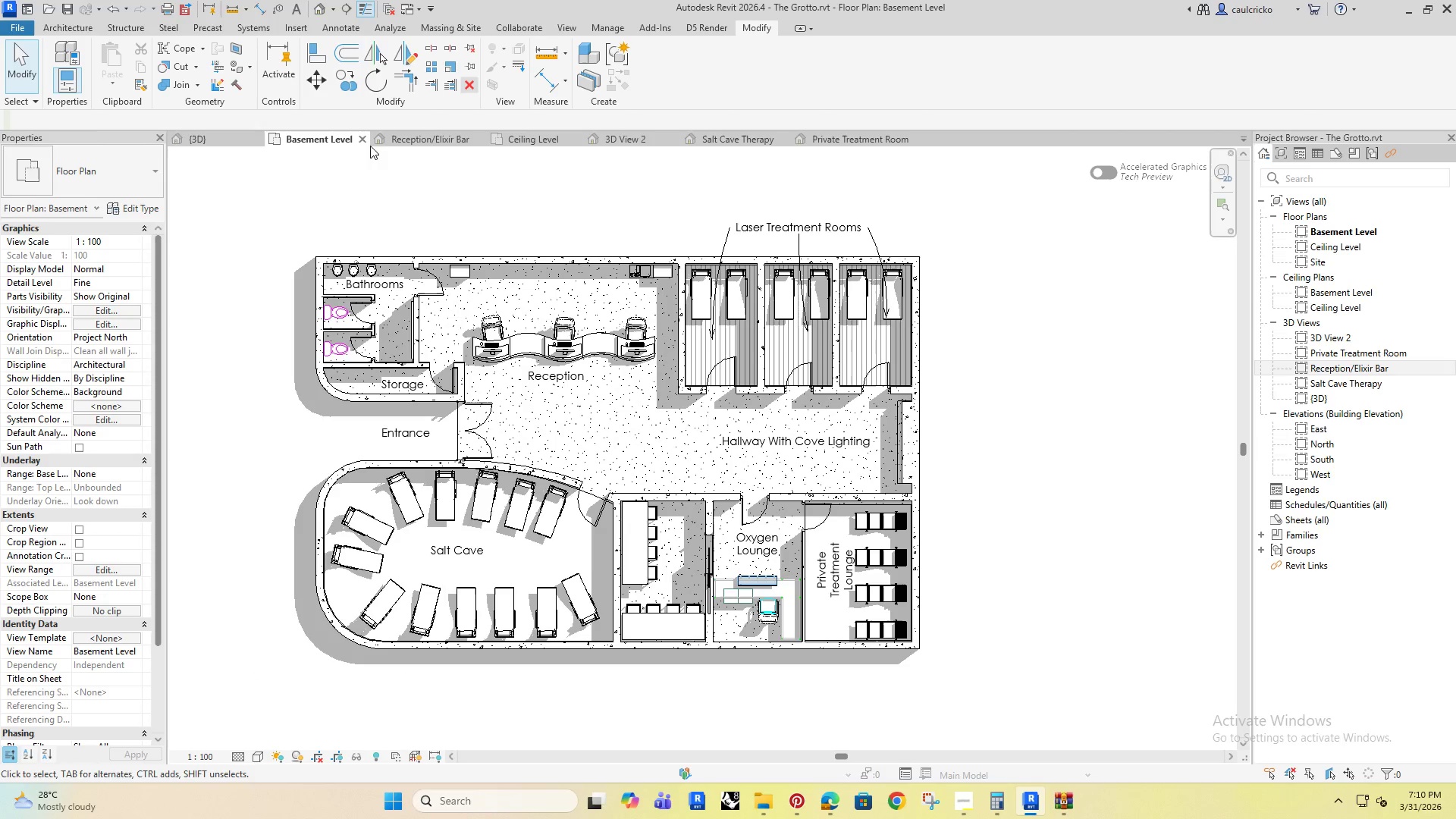 
left_click([111, 305])
 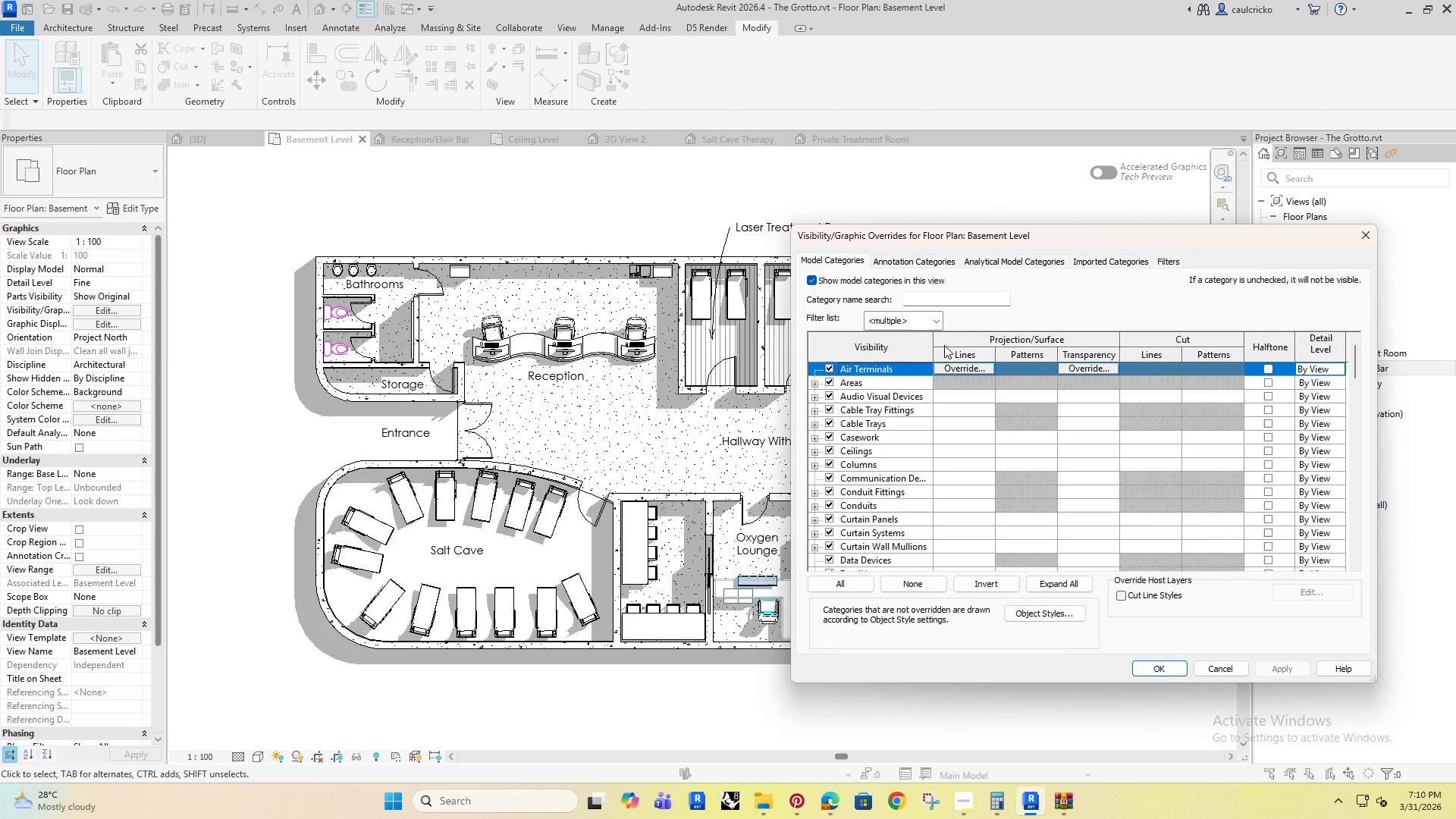 
left_click([918, 299])
 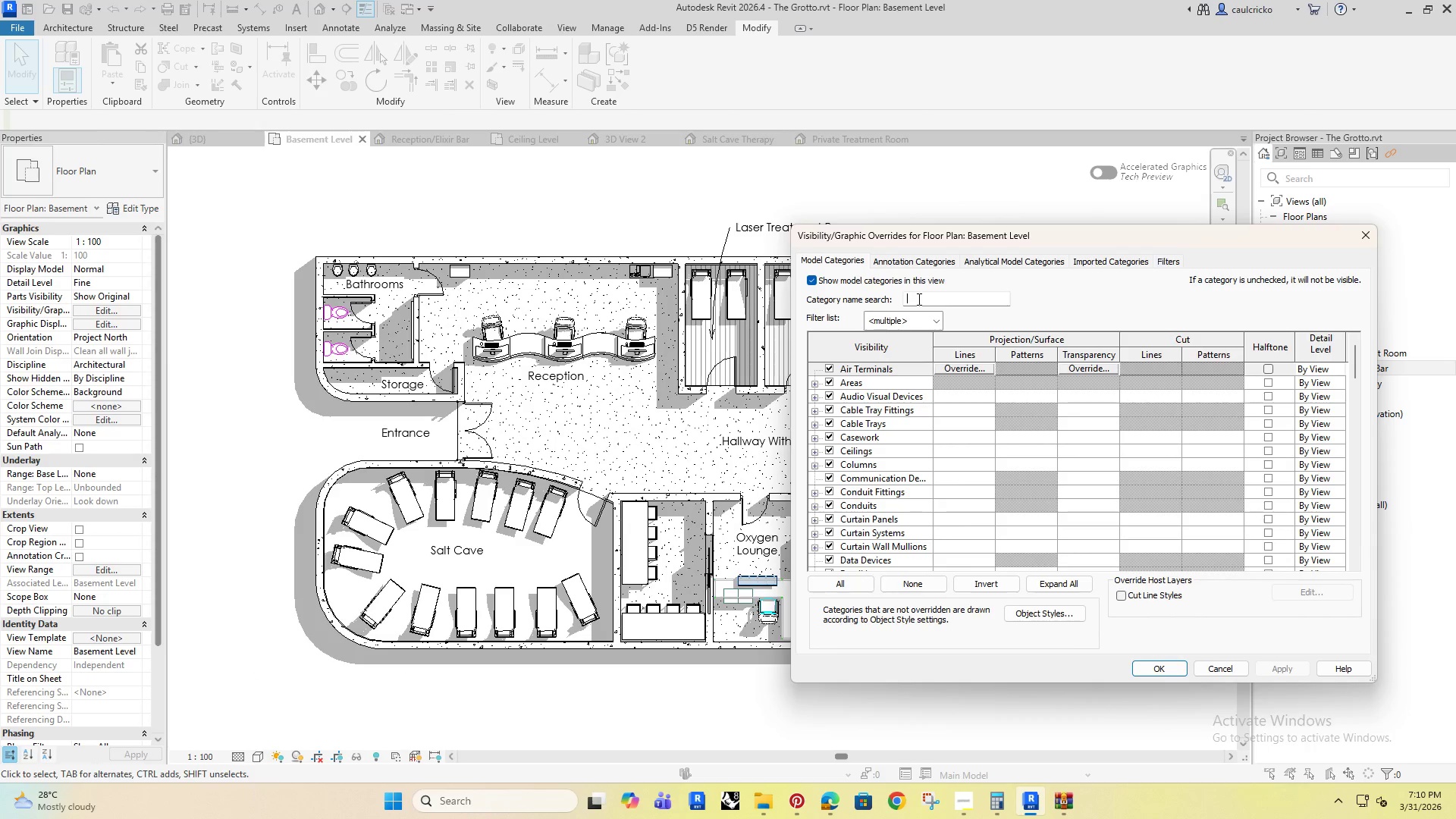 
type(wall)
 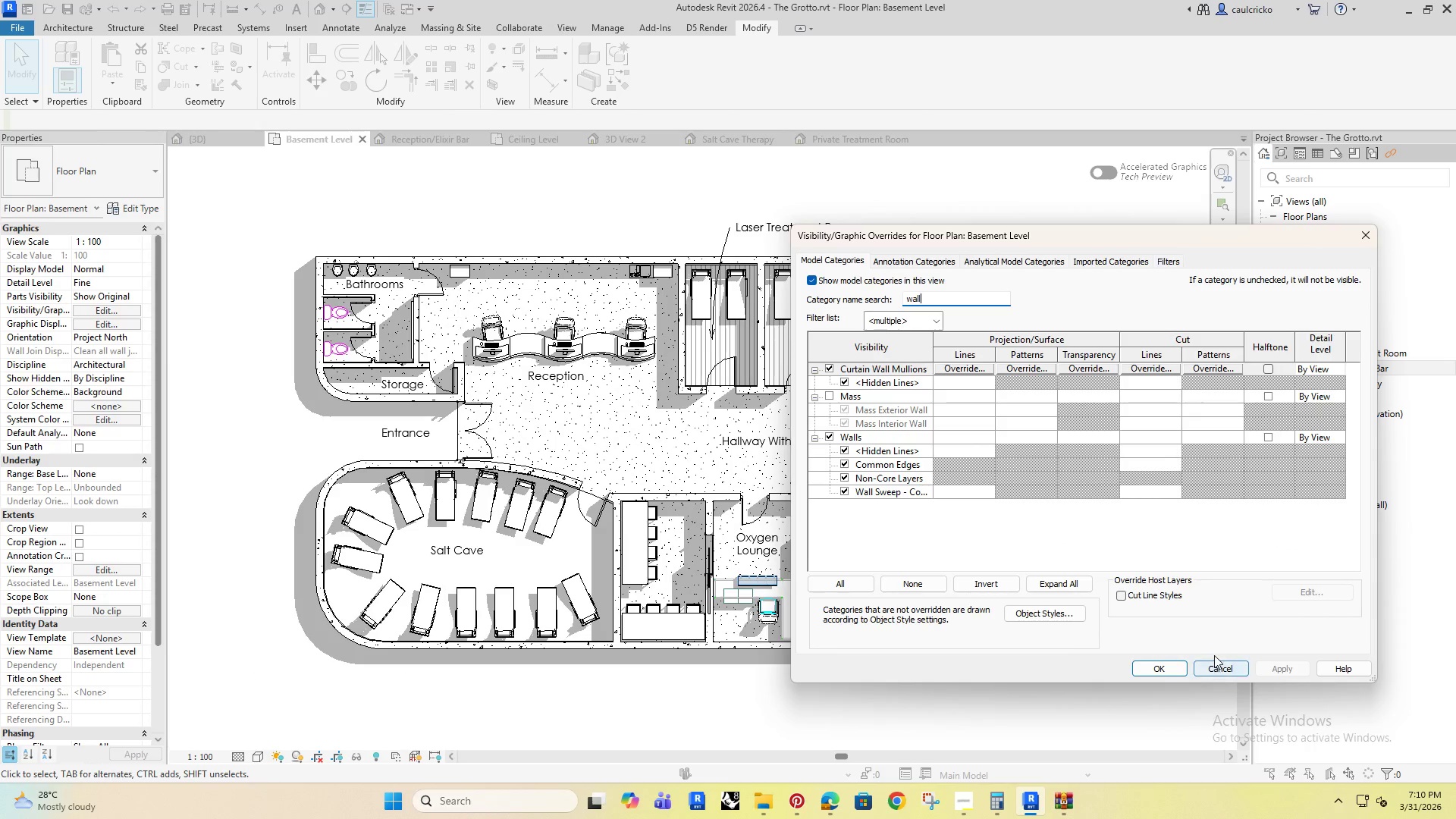 
left_click([1213, 665])
 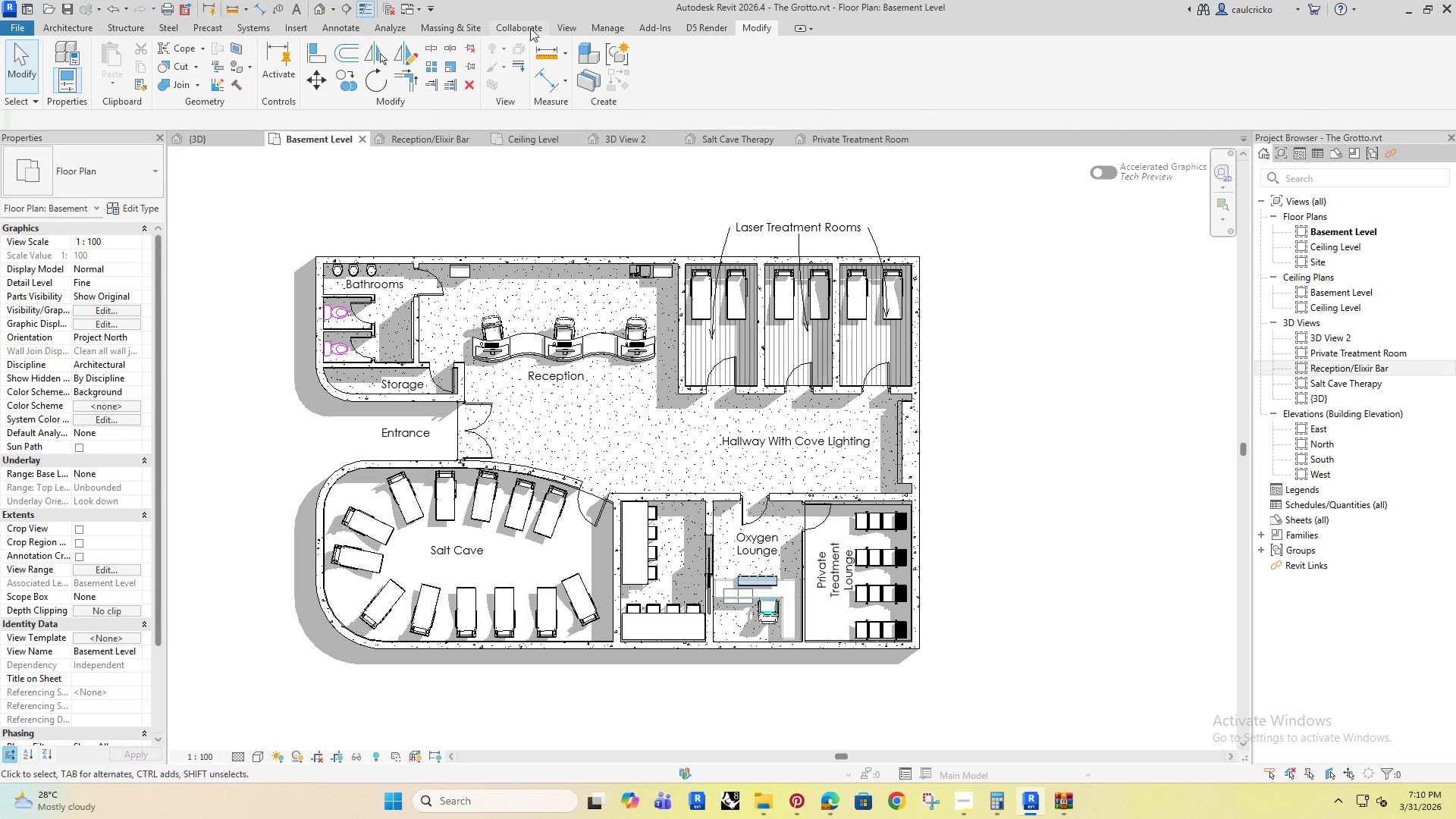 
left_click([609, 32])
 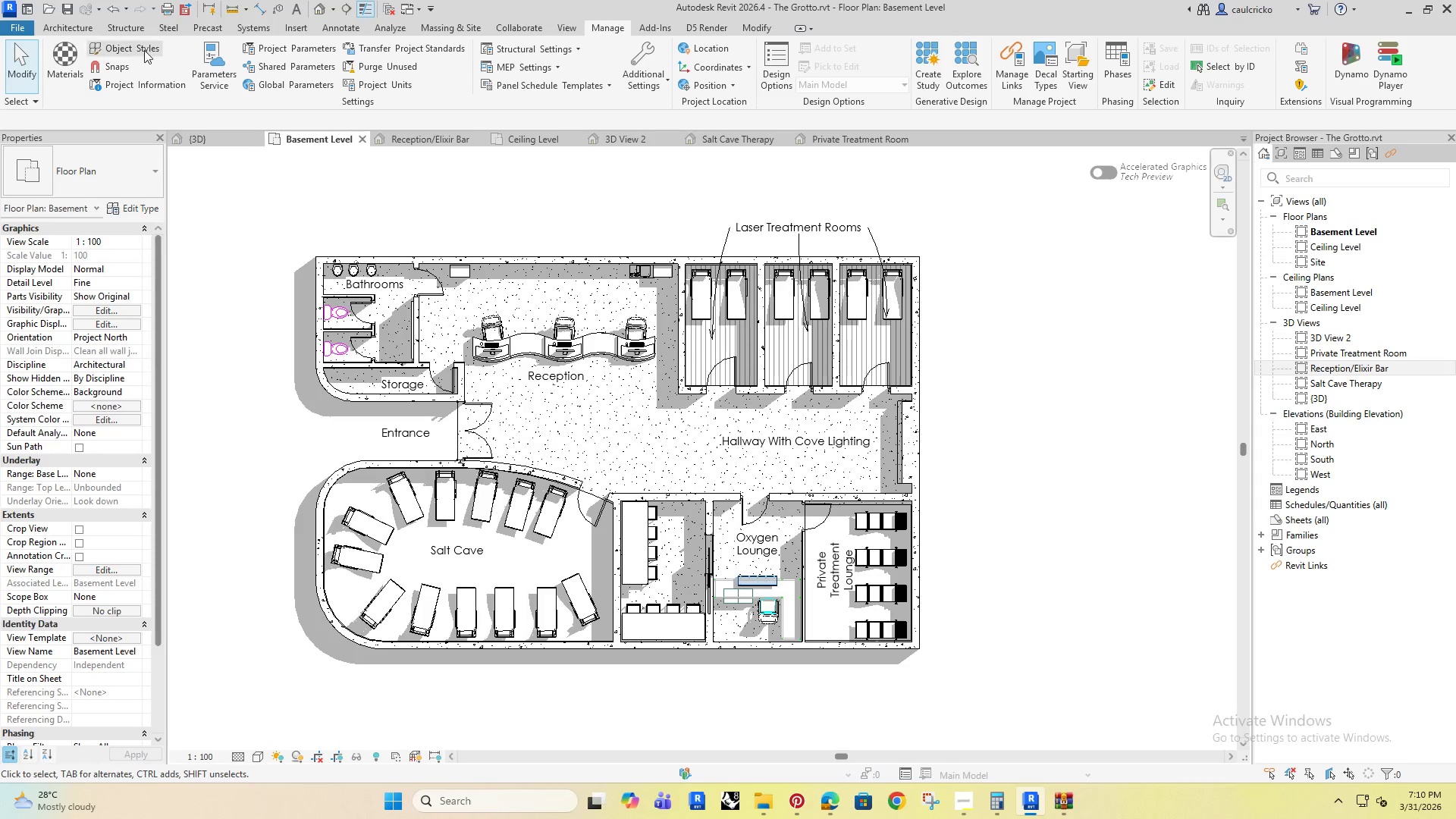 
left_click([140, 47])
 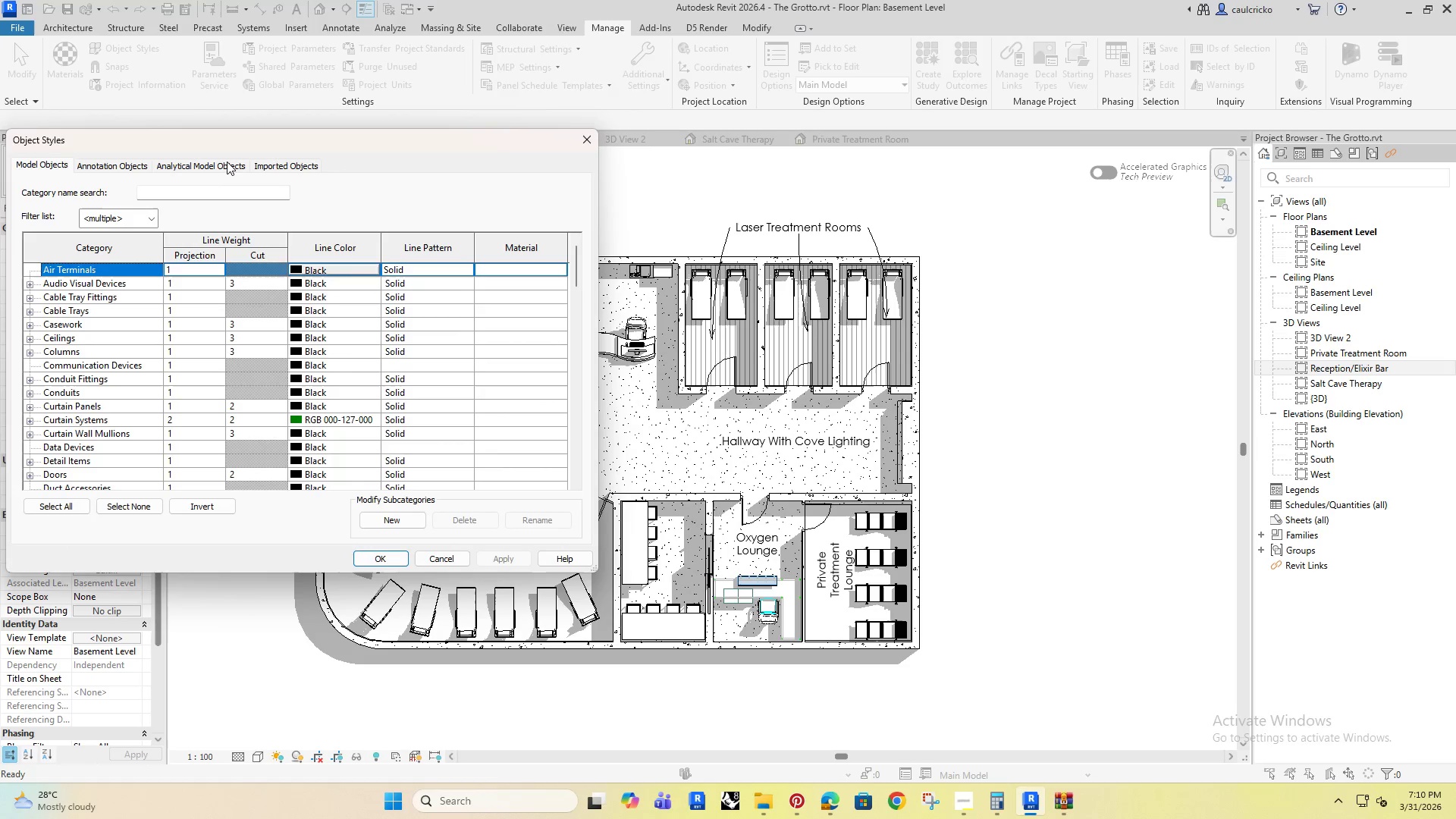 
left_click([197, 192])
 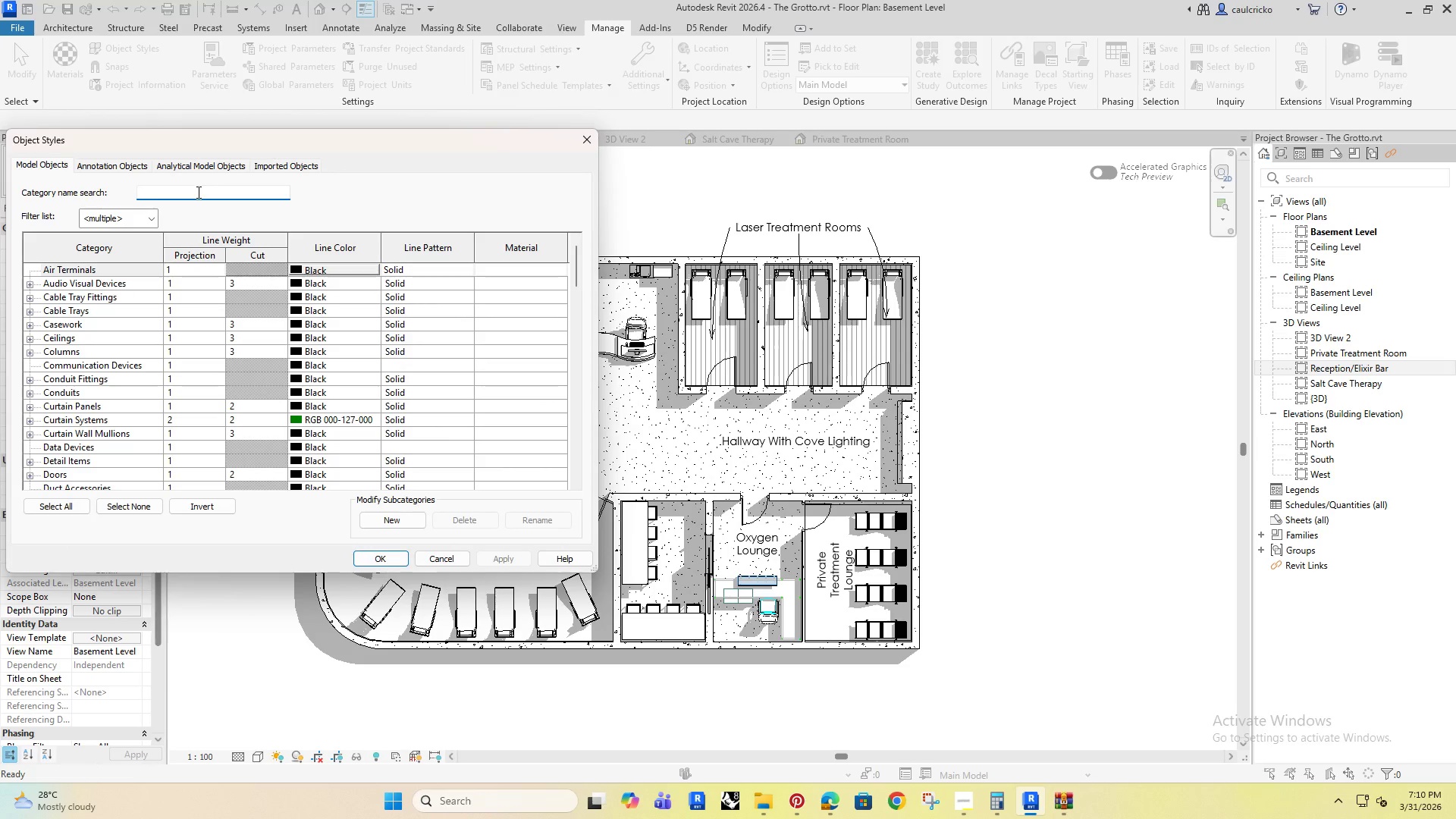 
type(wall)
 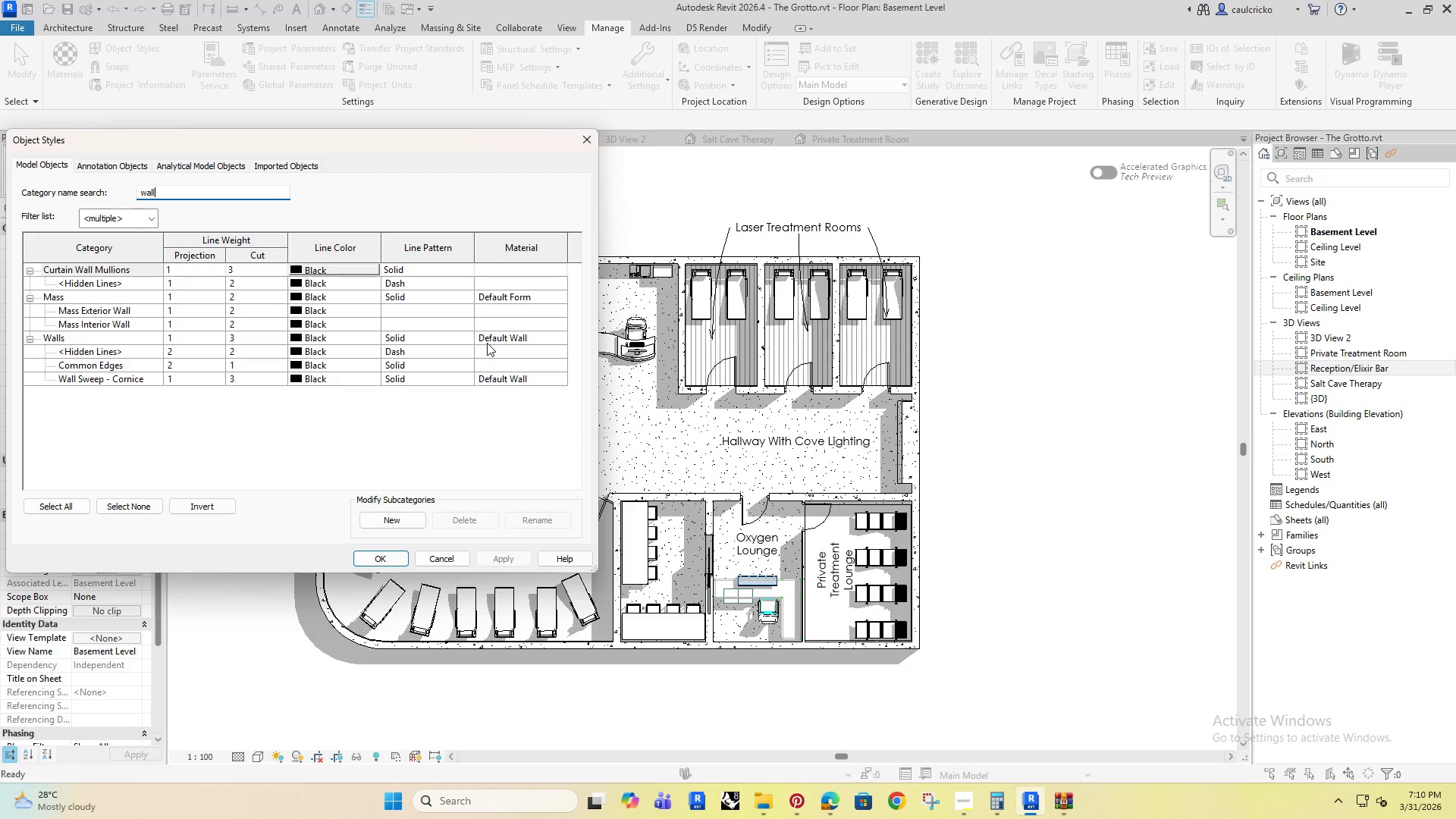 
left_click([532, 329])
 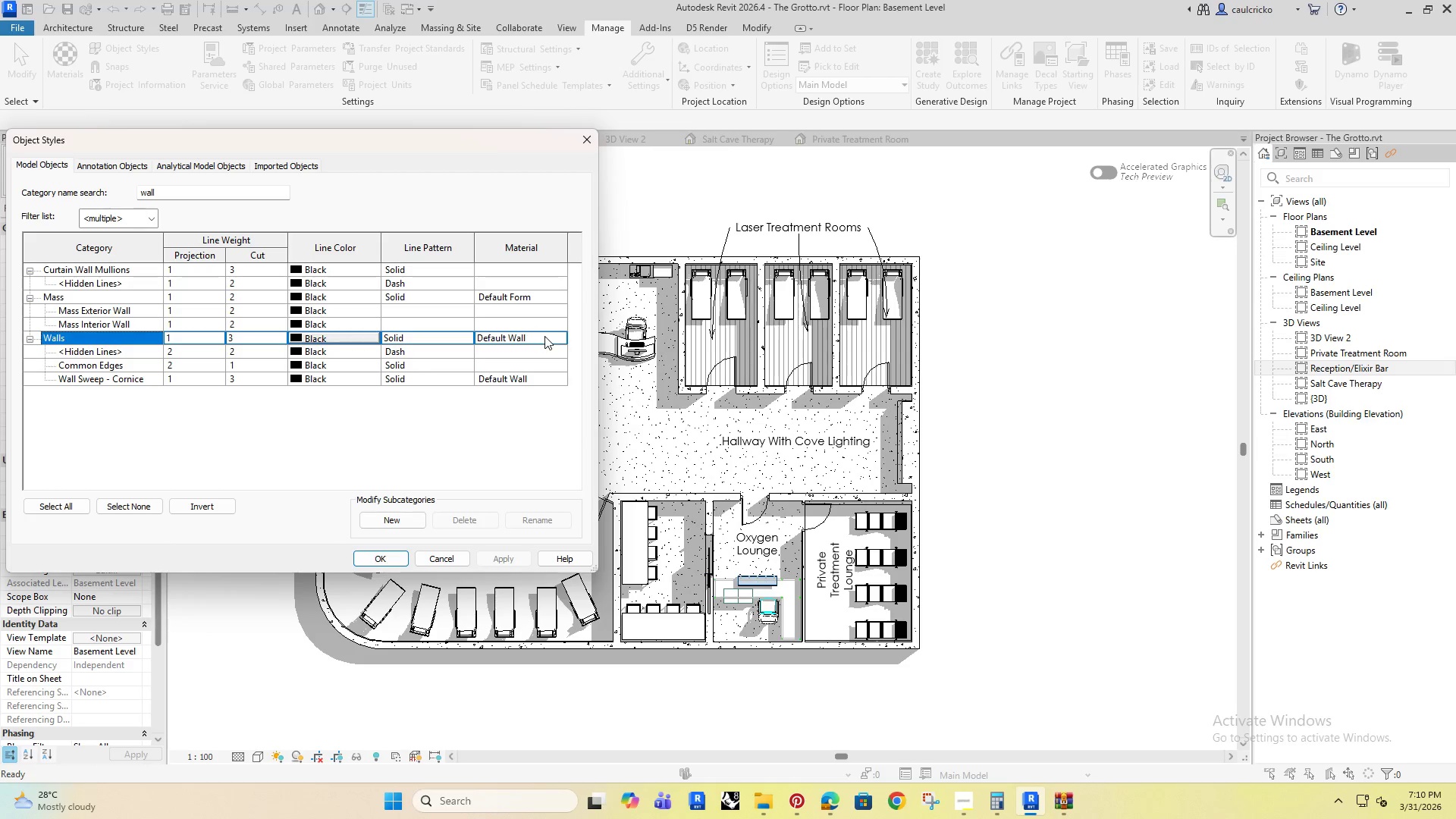 
triple_click([559, 336])
 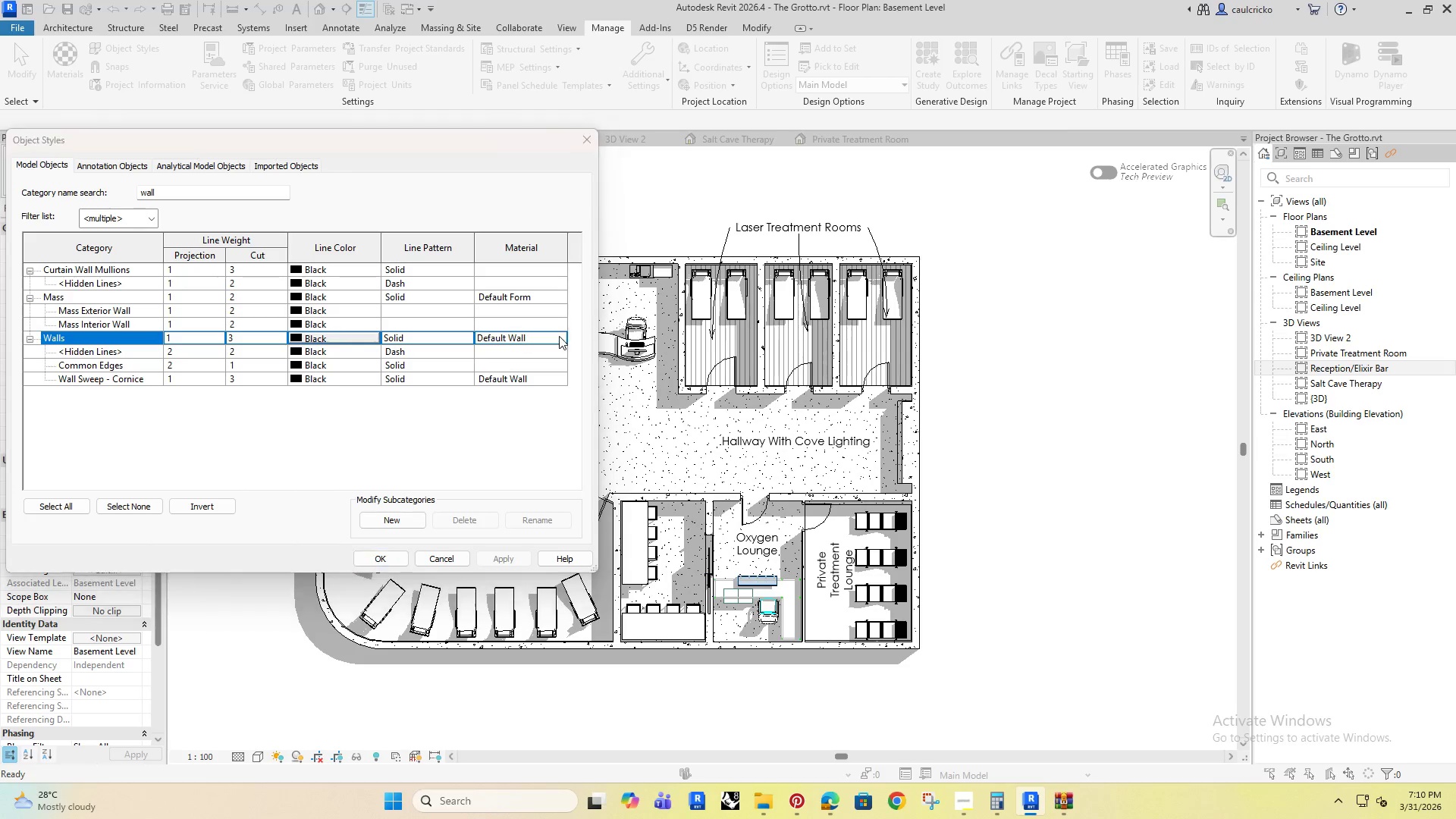 
left_click([559, 336])
 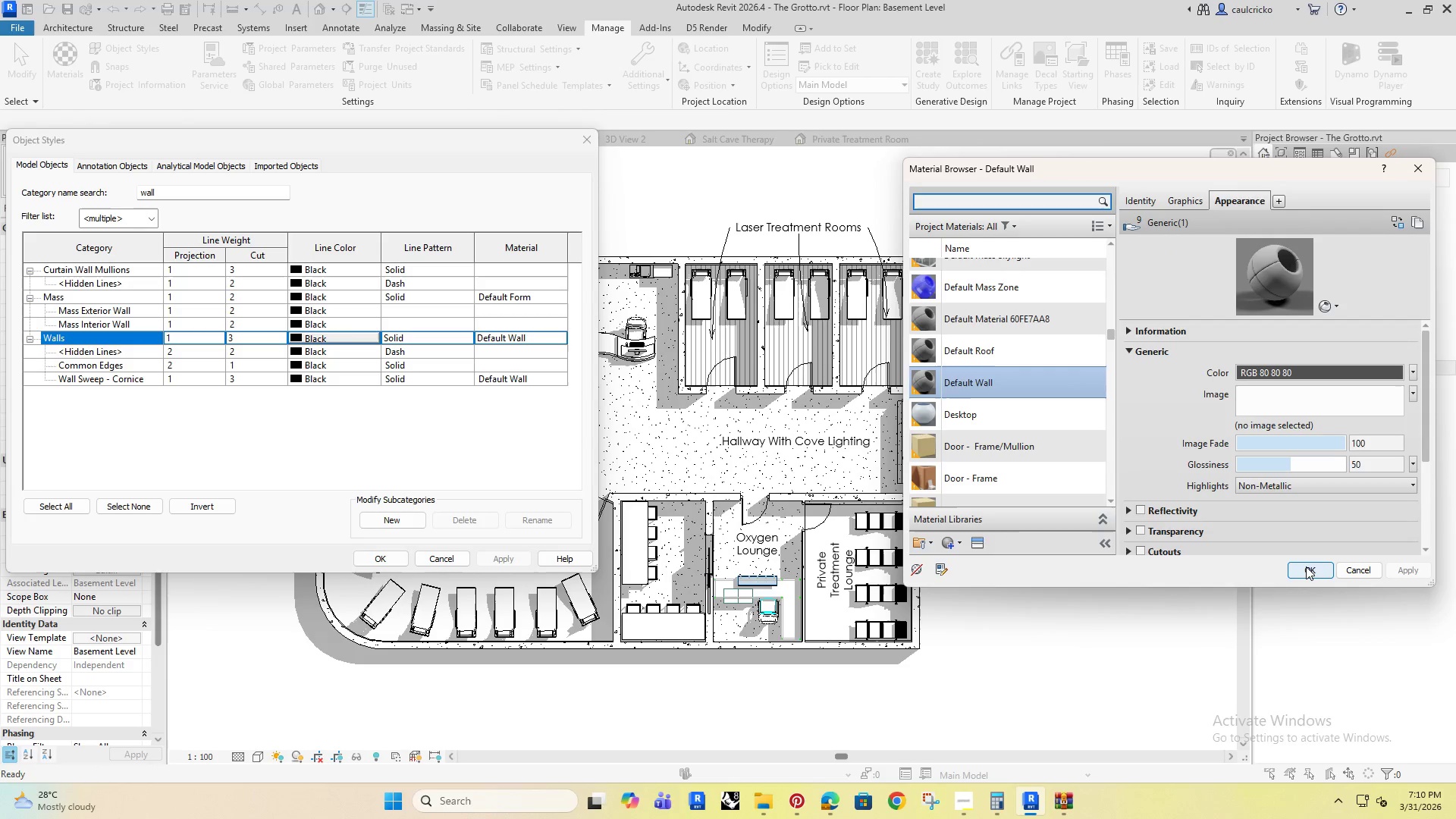 
left_click([1306, 566])
 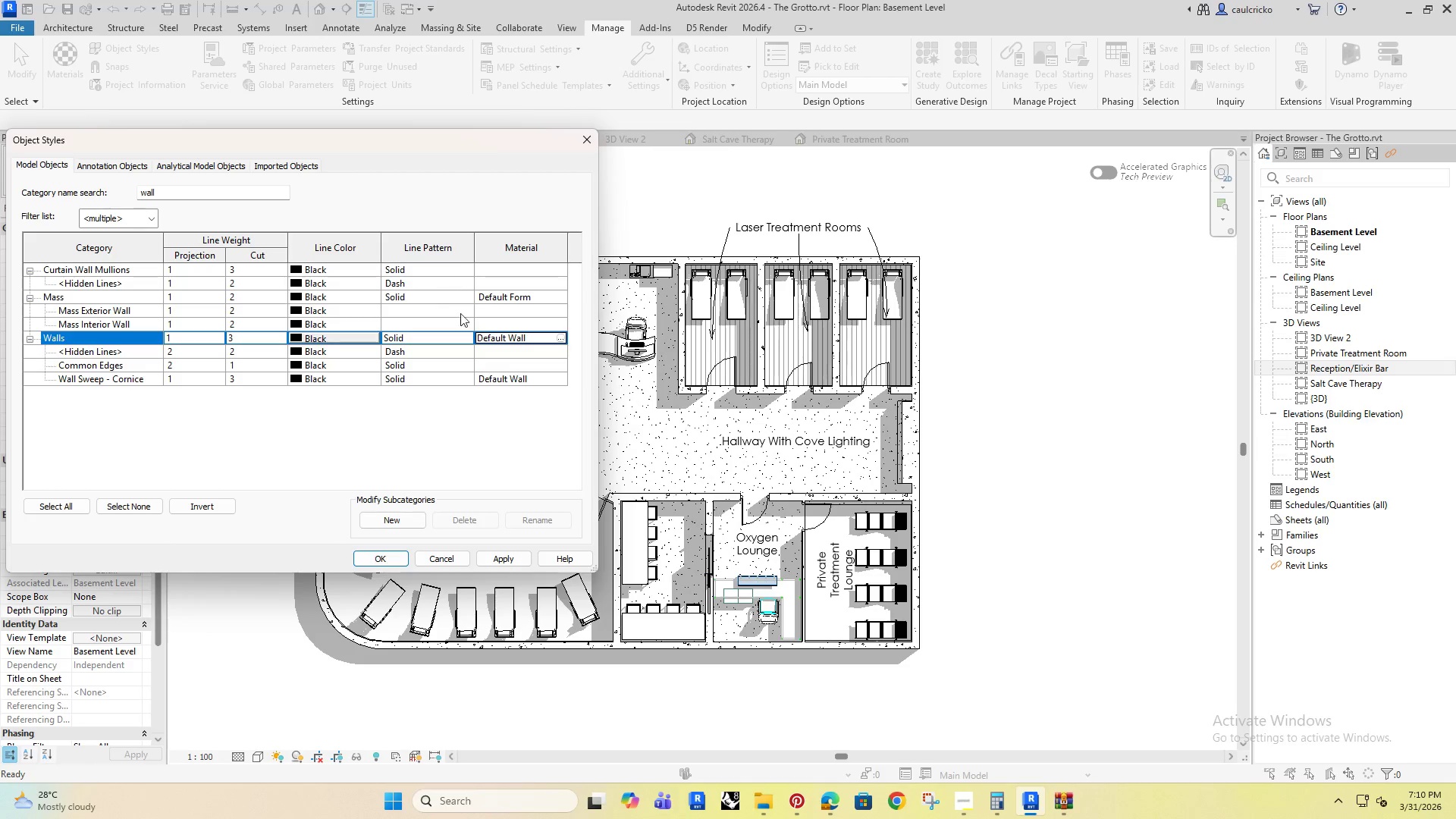 
wait(7.47)
 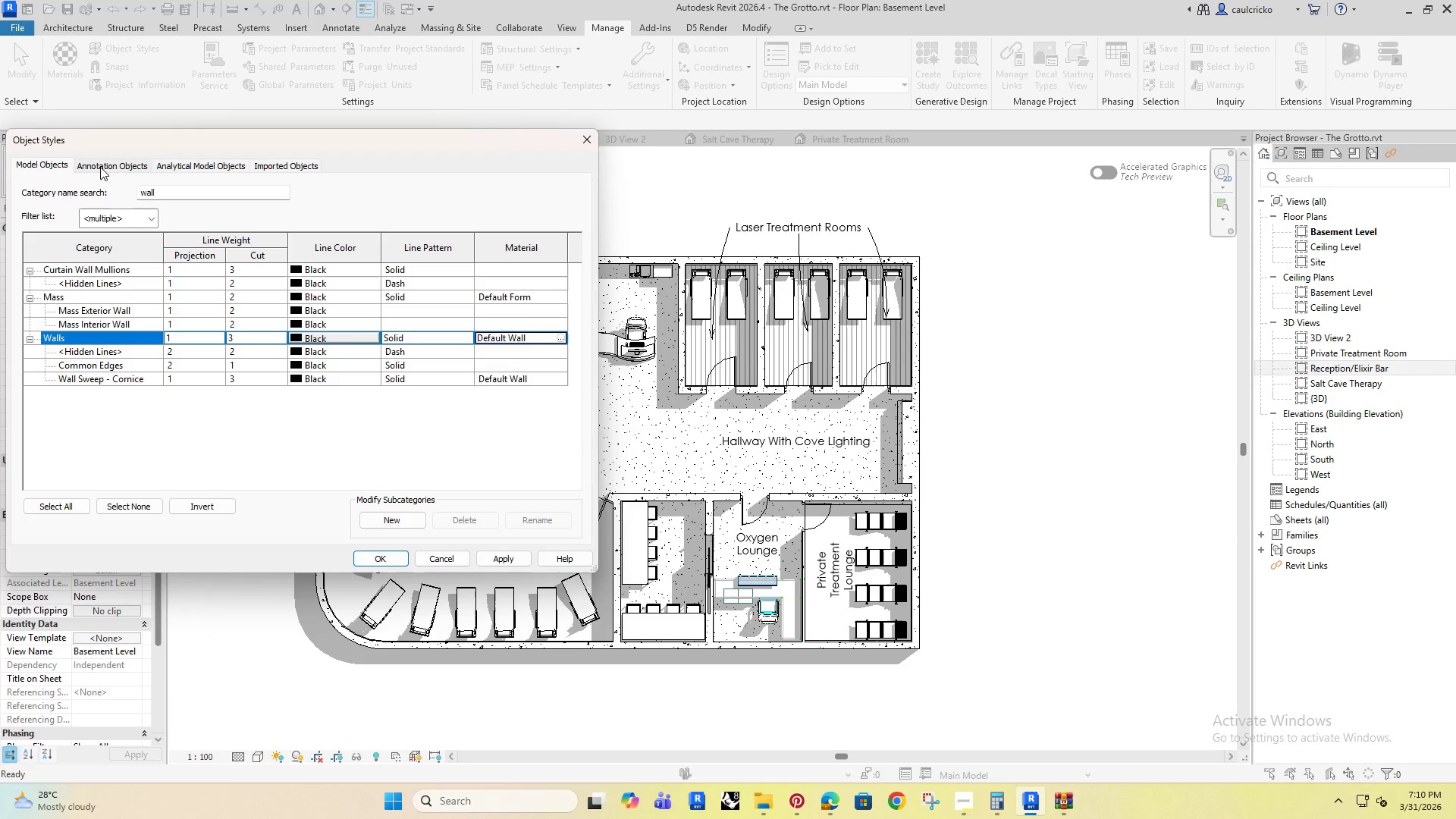 
left_click([396, 560])
 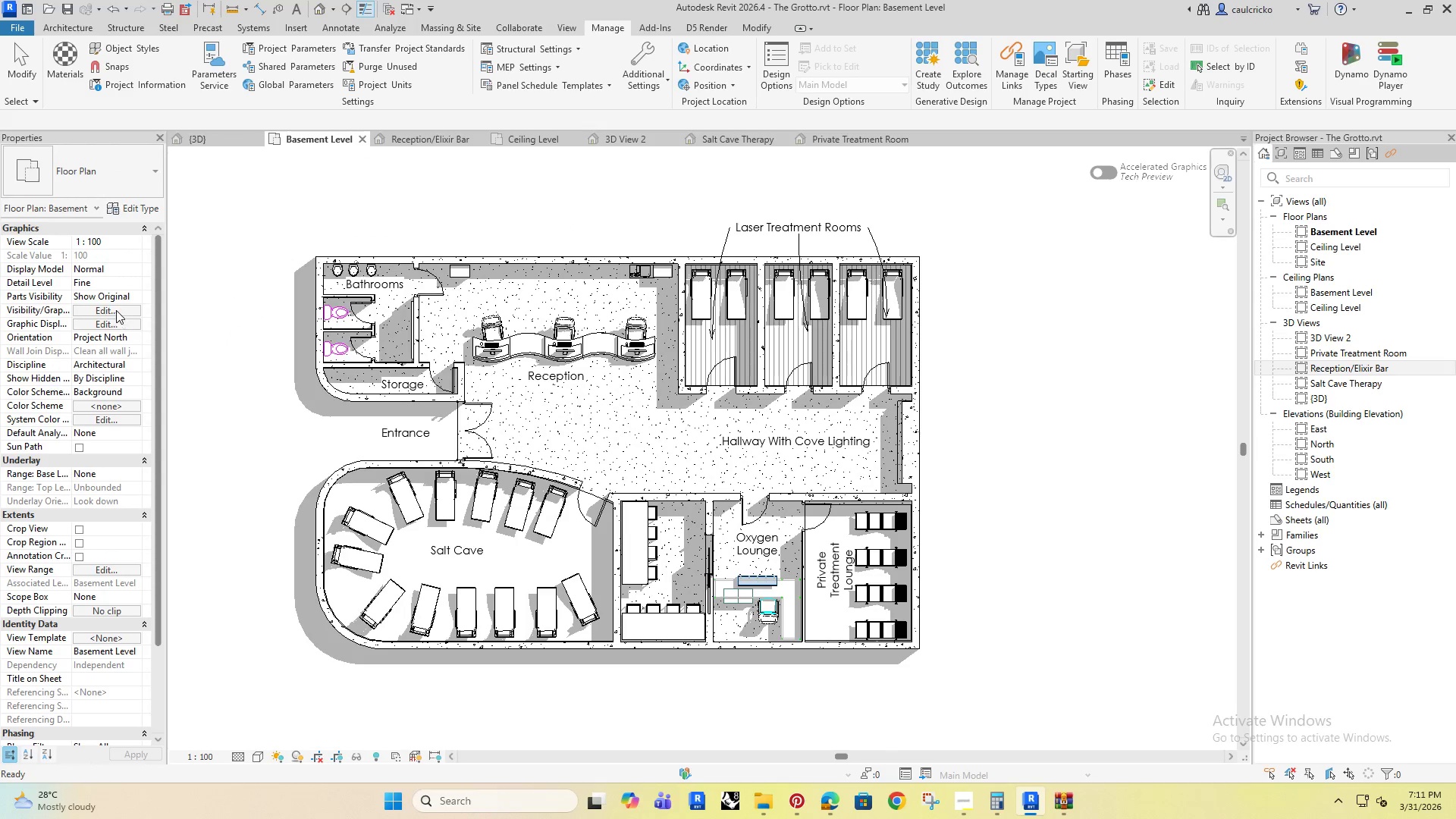 
left_click([111, 306])
 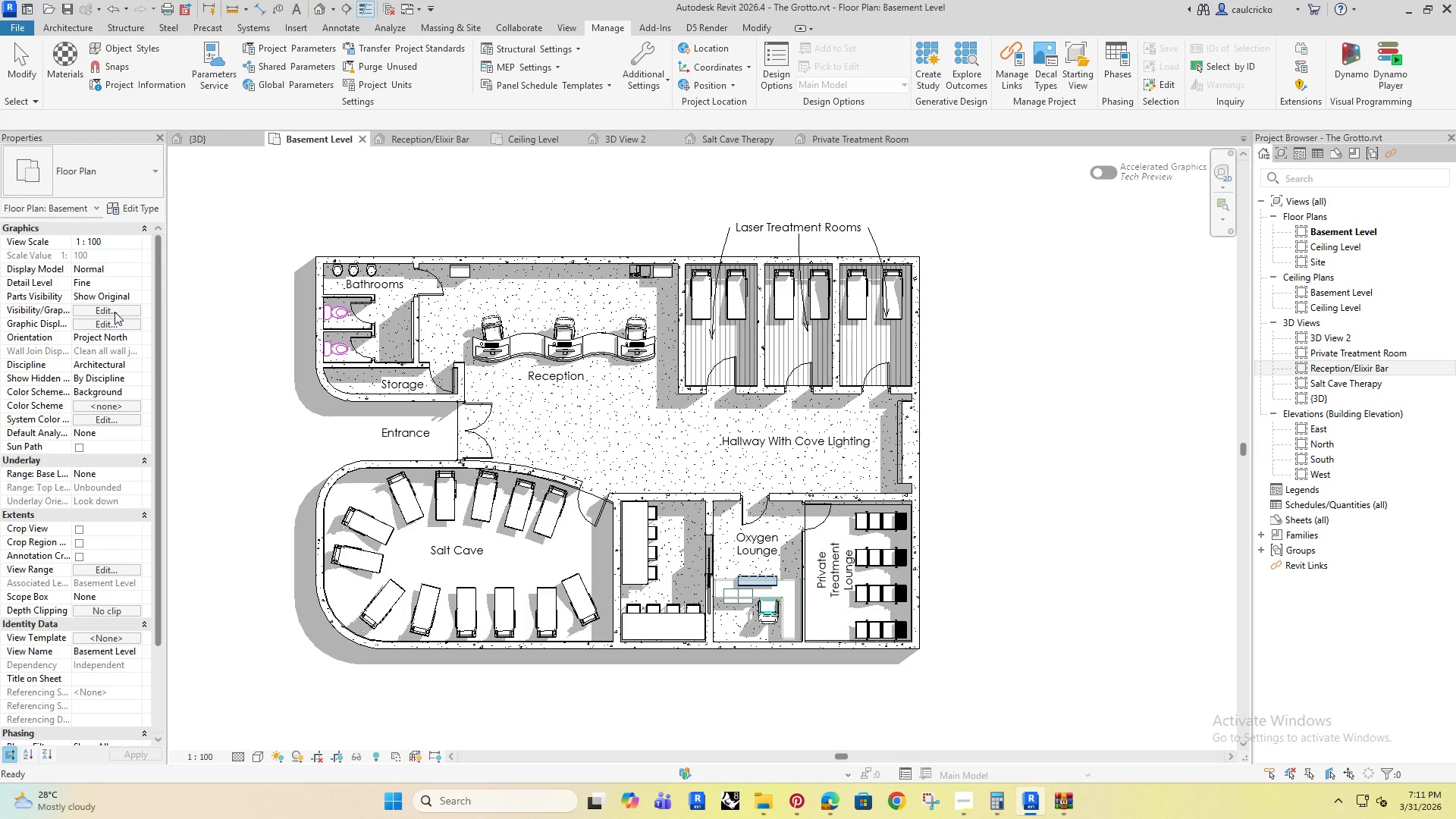 
left_click([115, 312])
 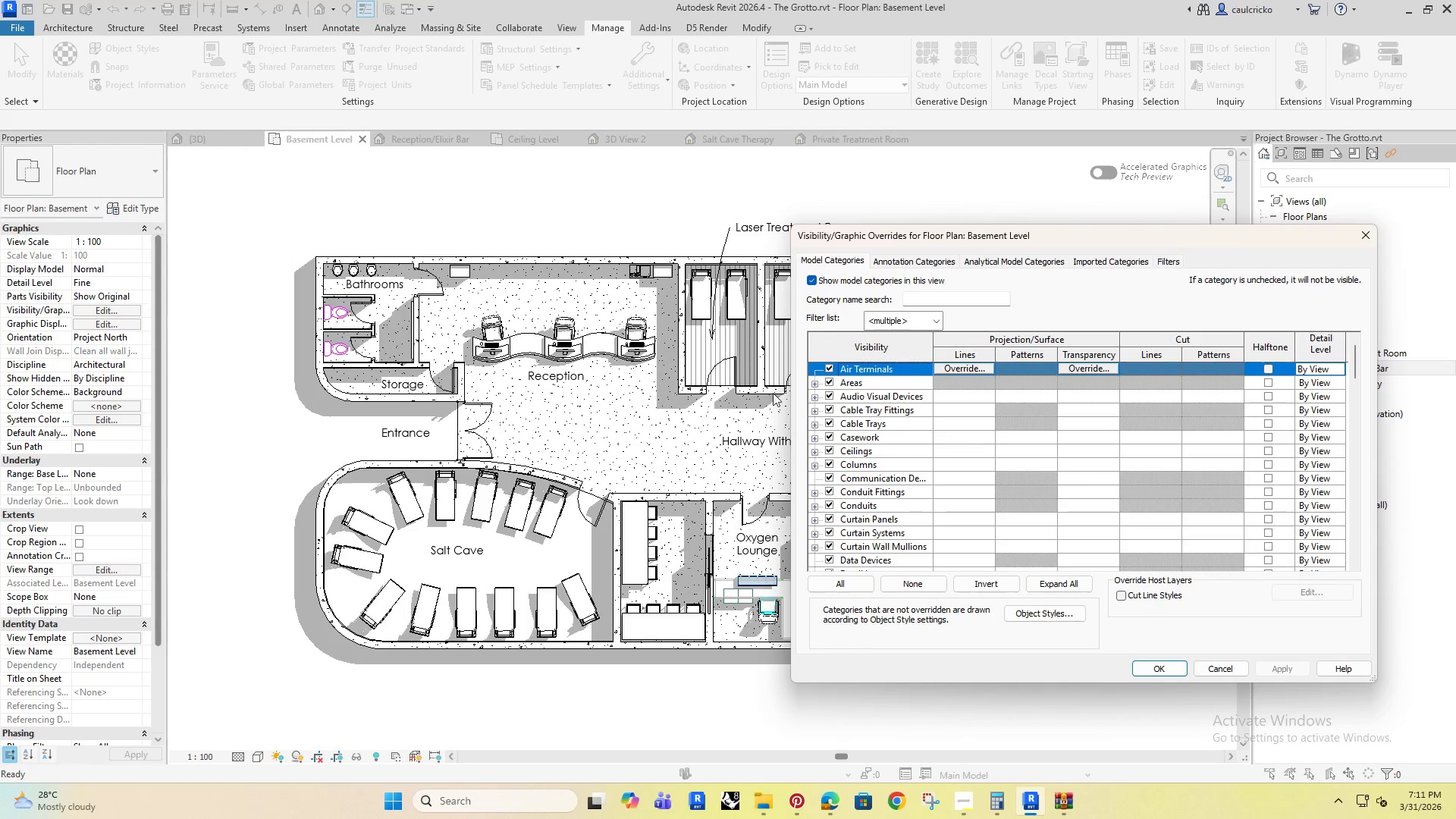 
left_click([923, 297])
 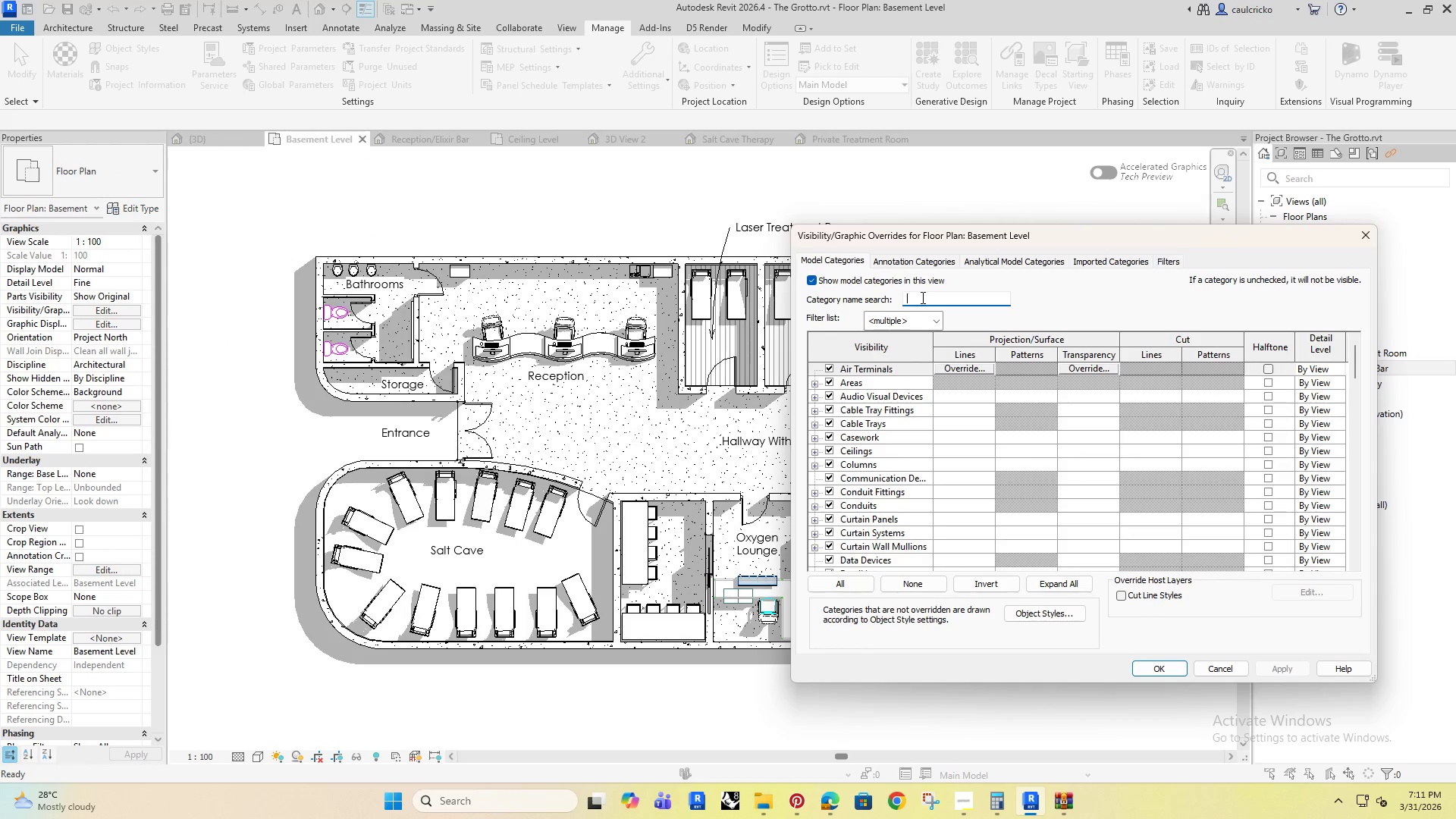 
type(wall)
 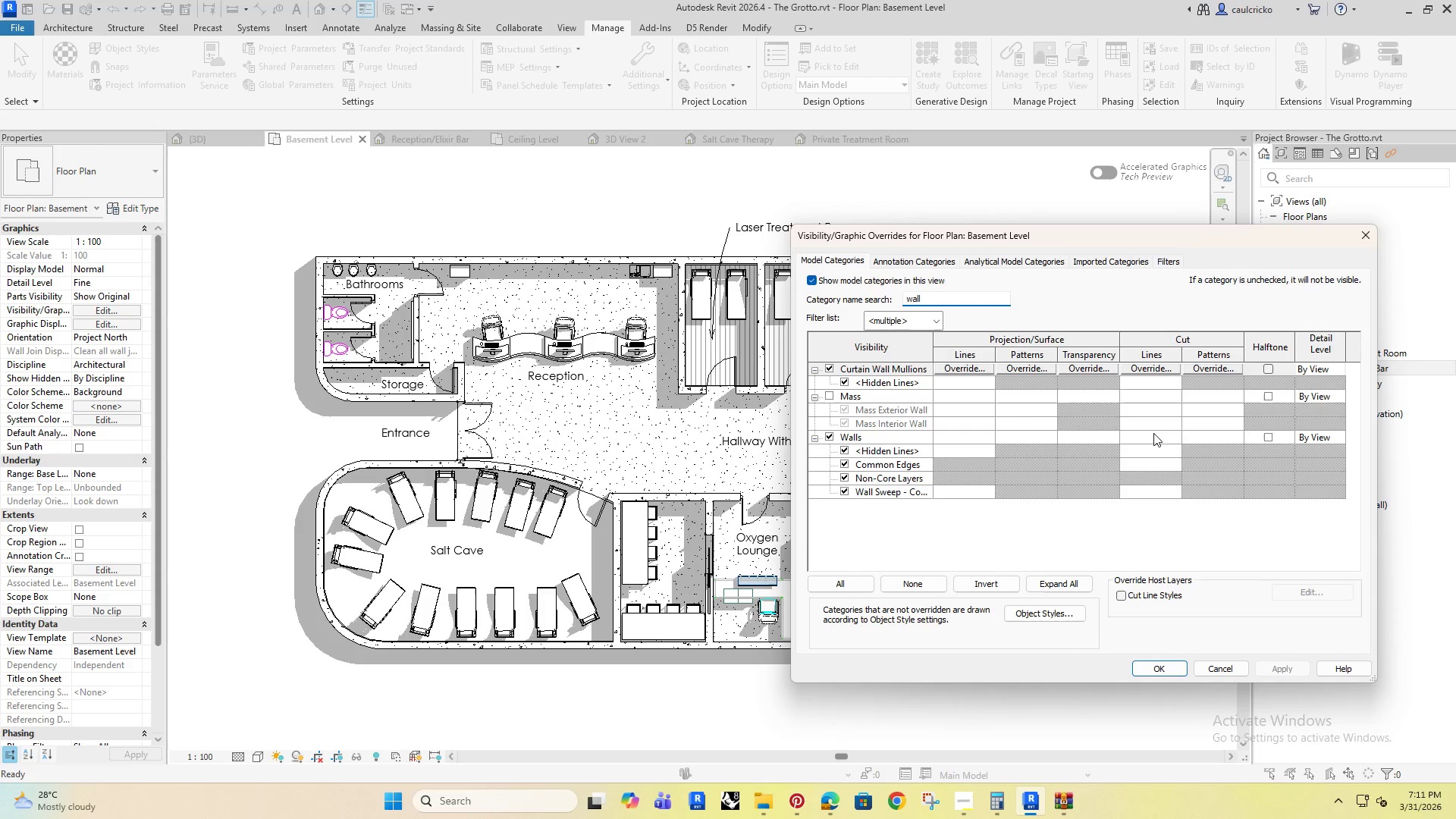 
double_click([1230, 434])
 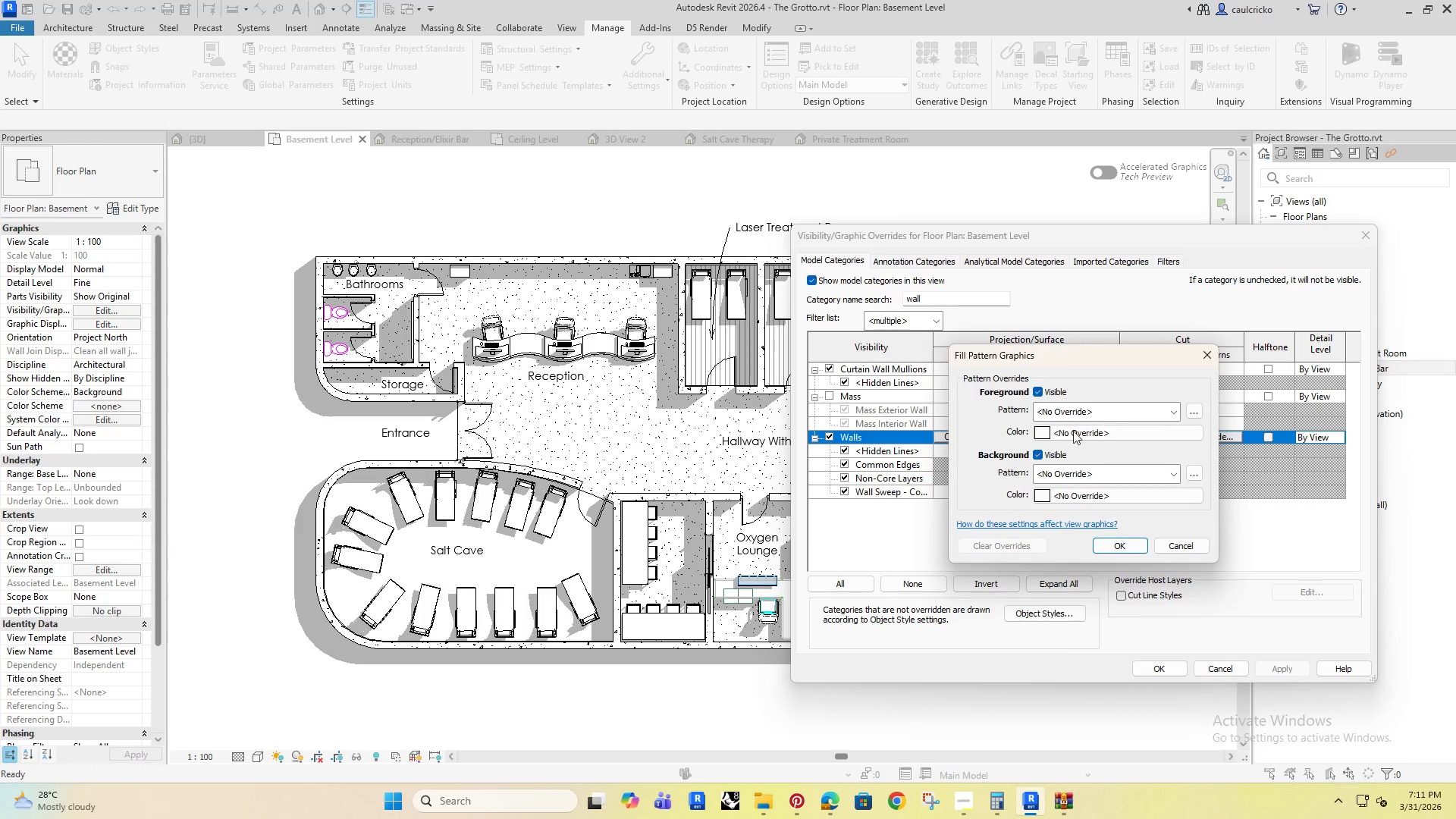 
left_click([1068, 413])
 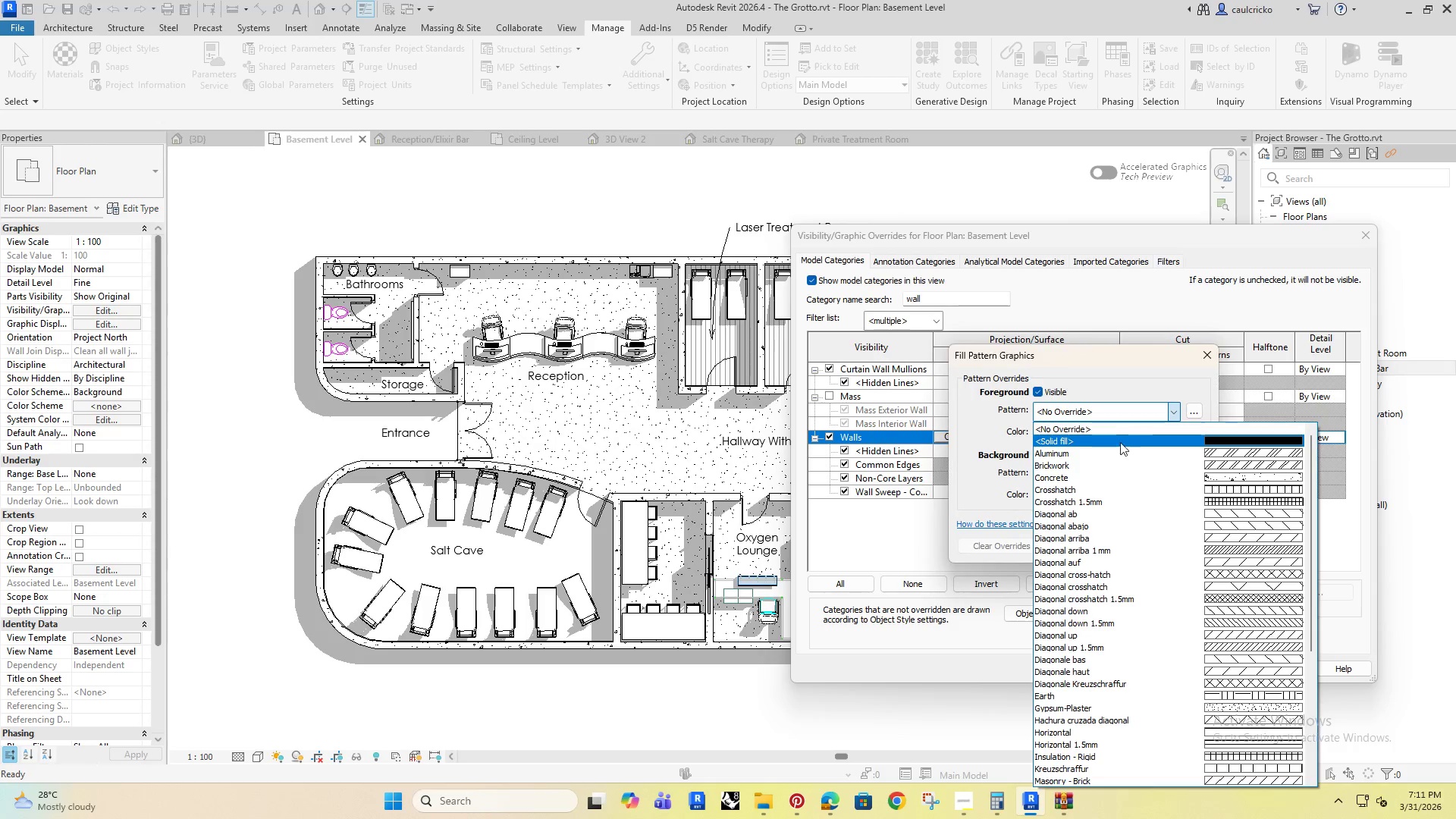 
left_click([1122, 444])
 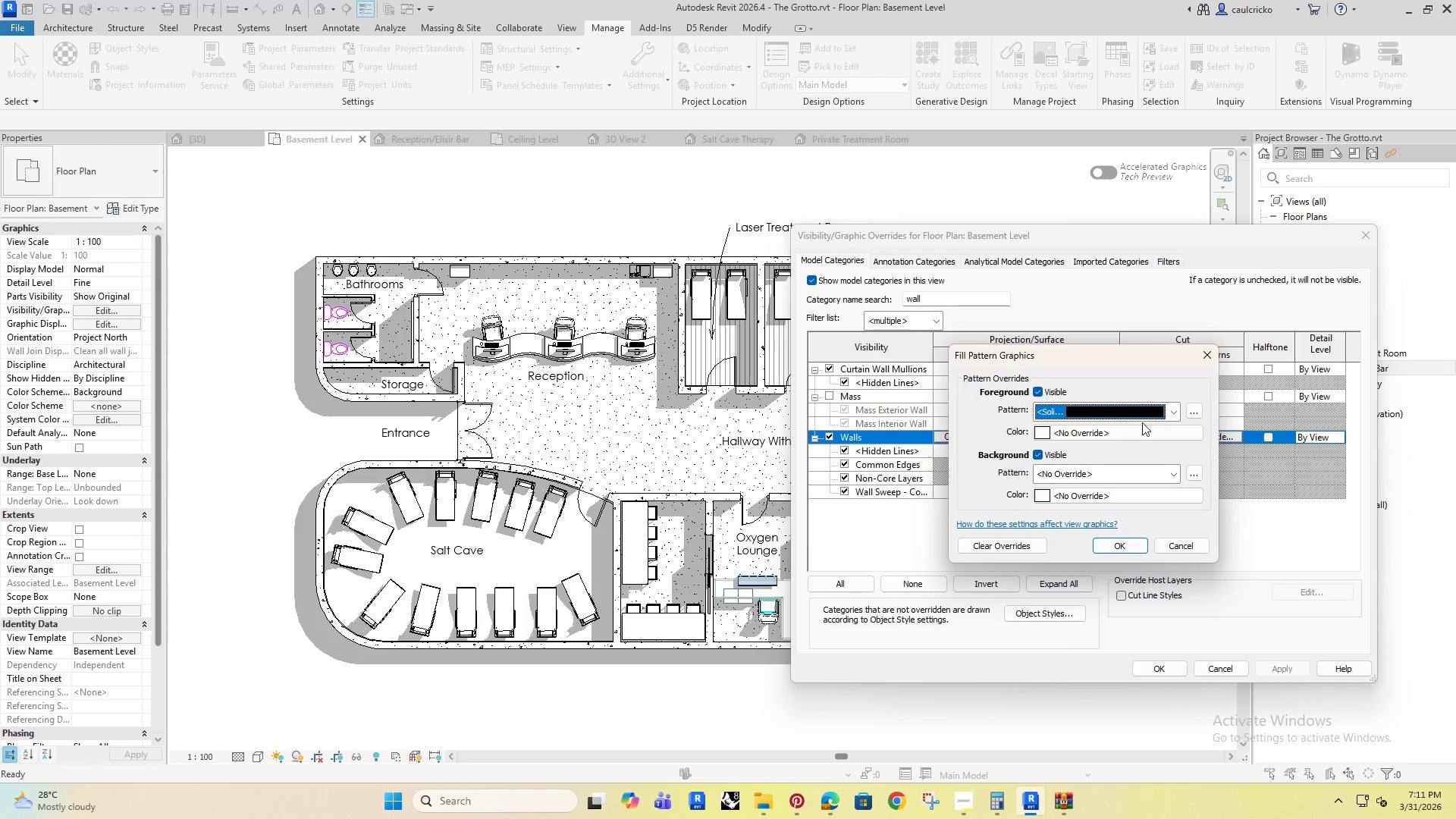 
left_click([1109, 431])
 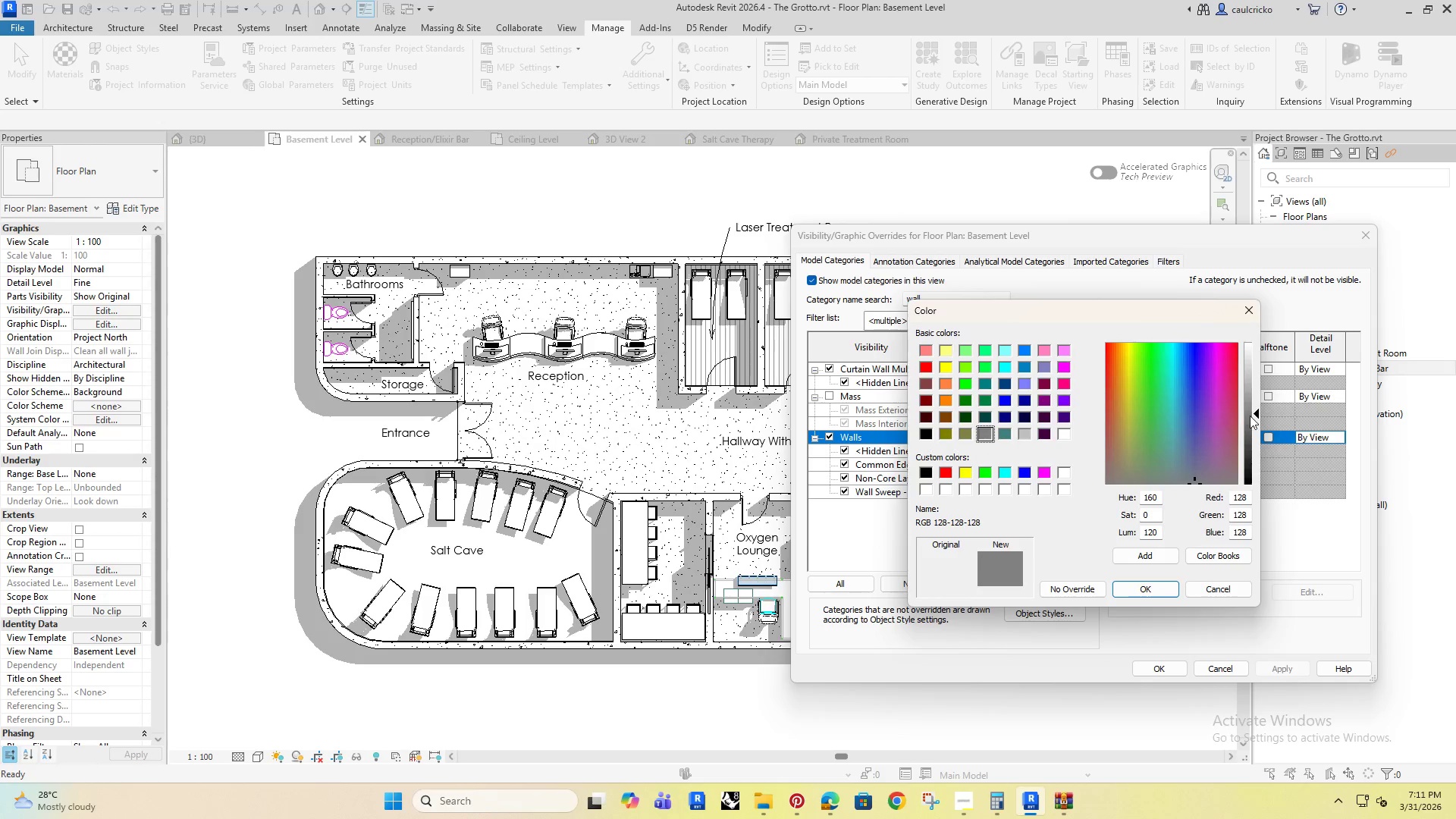 
left_click_drag(start_coordinate=[1253, 413], to_coordinate=[1257, 444])
 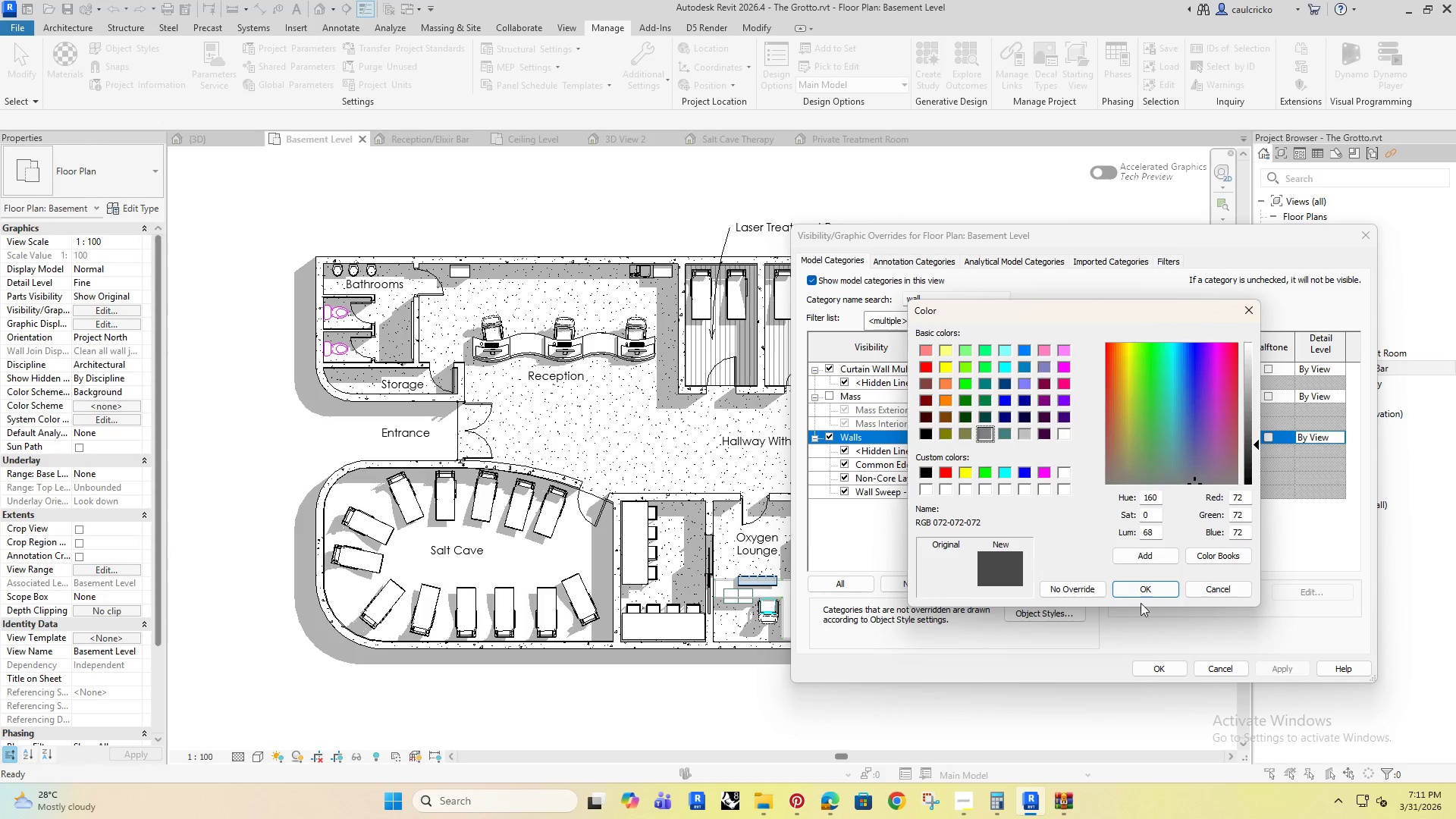 
left_click([1139, 595])
 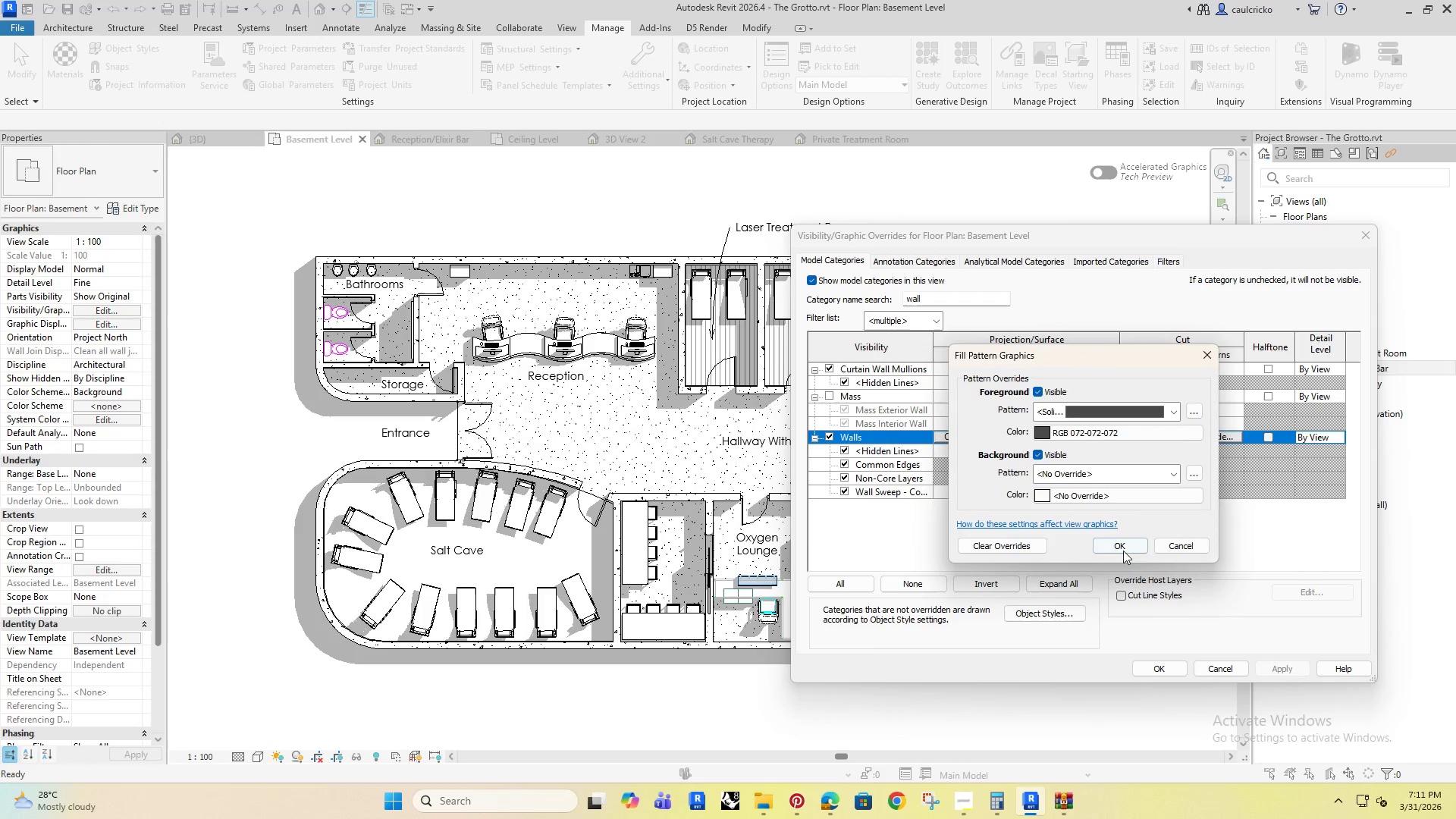 
left_click([1119, 542])
 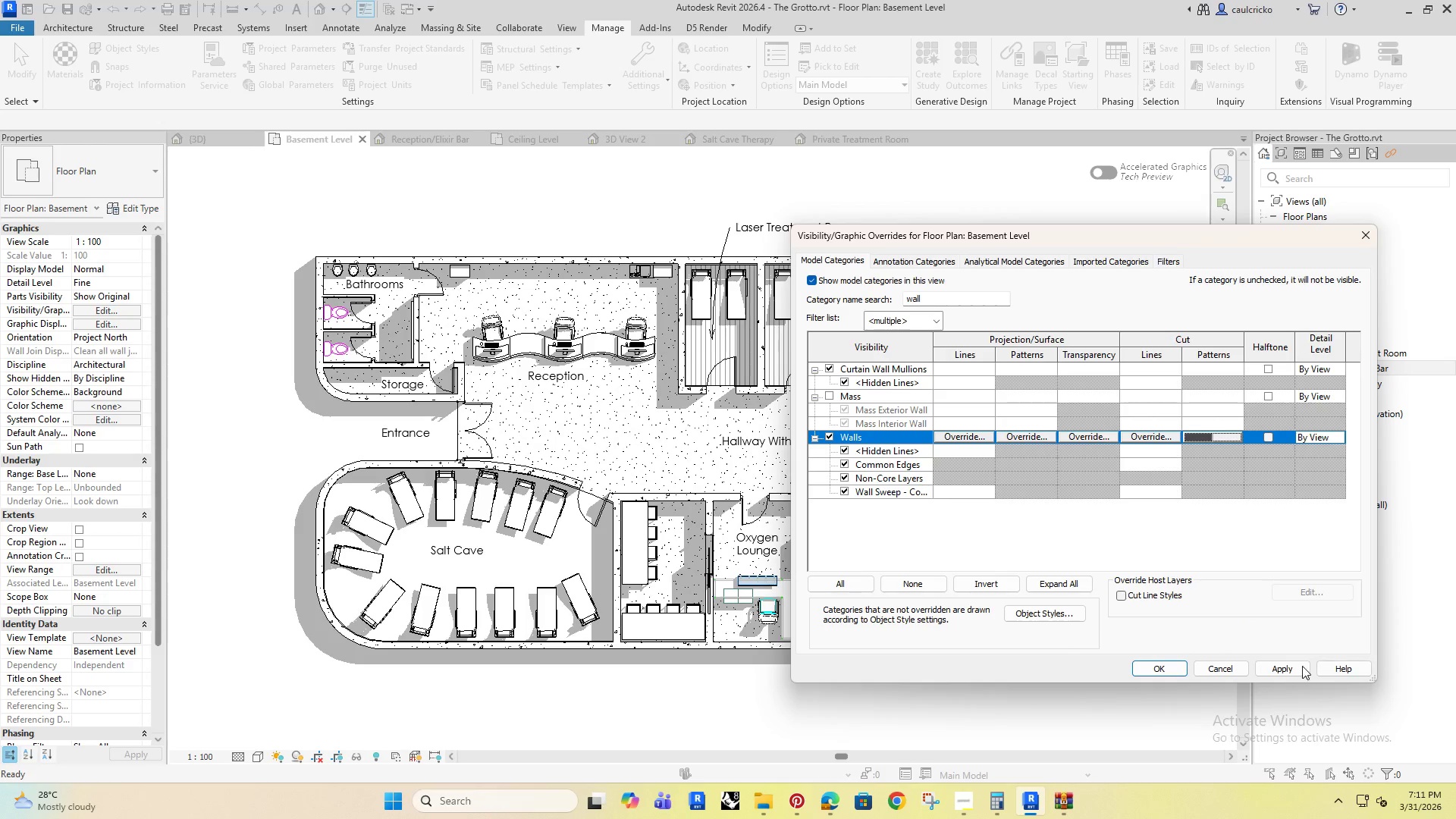 
left_click([1273, 667])
 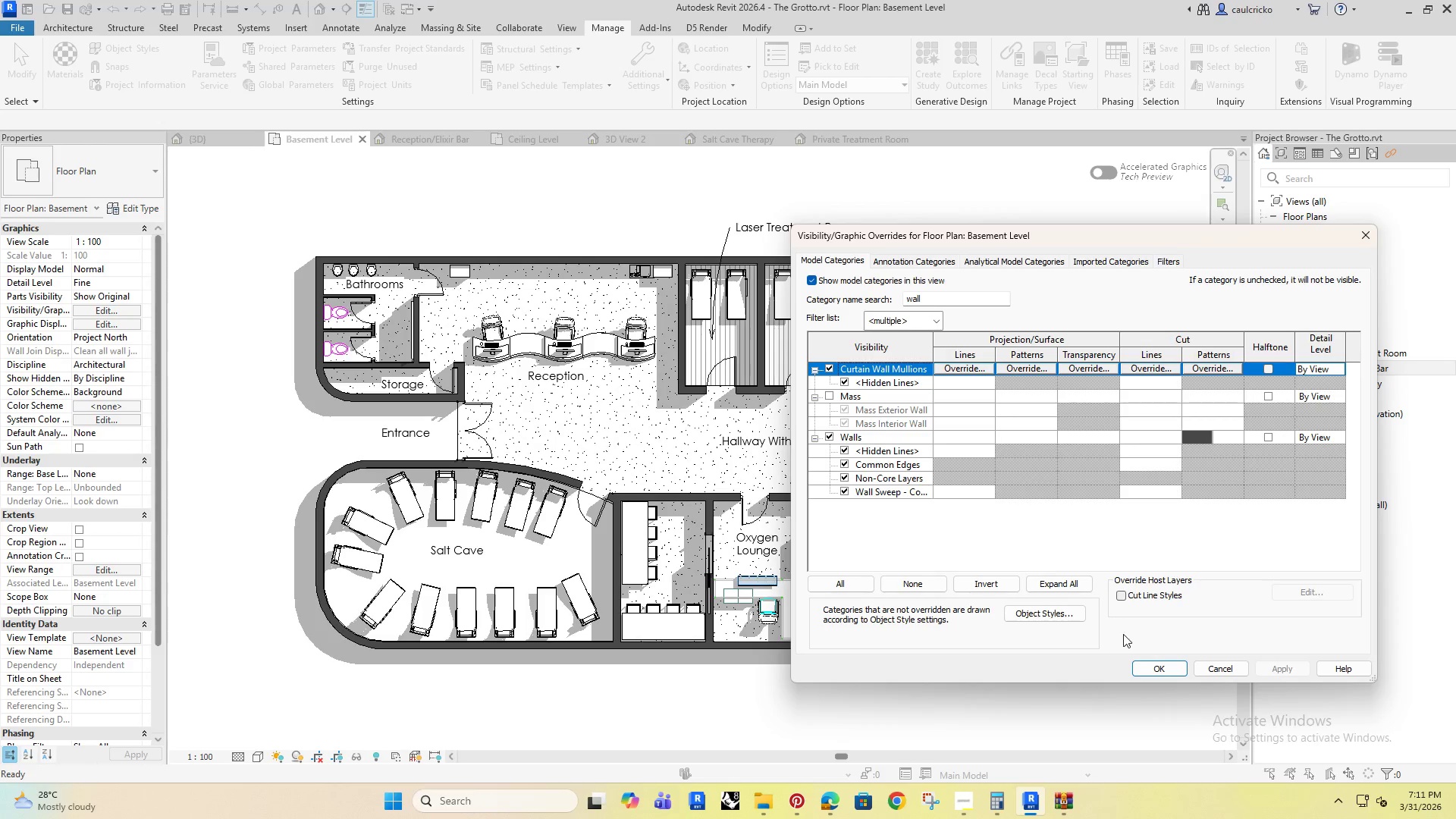 
left_click([1163, 665])
 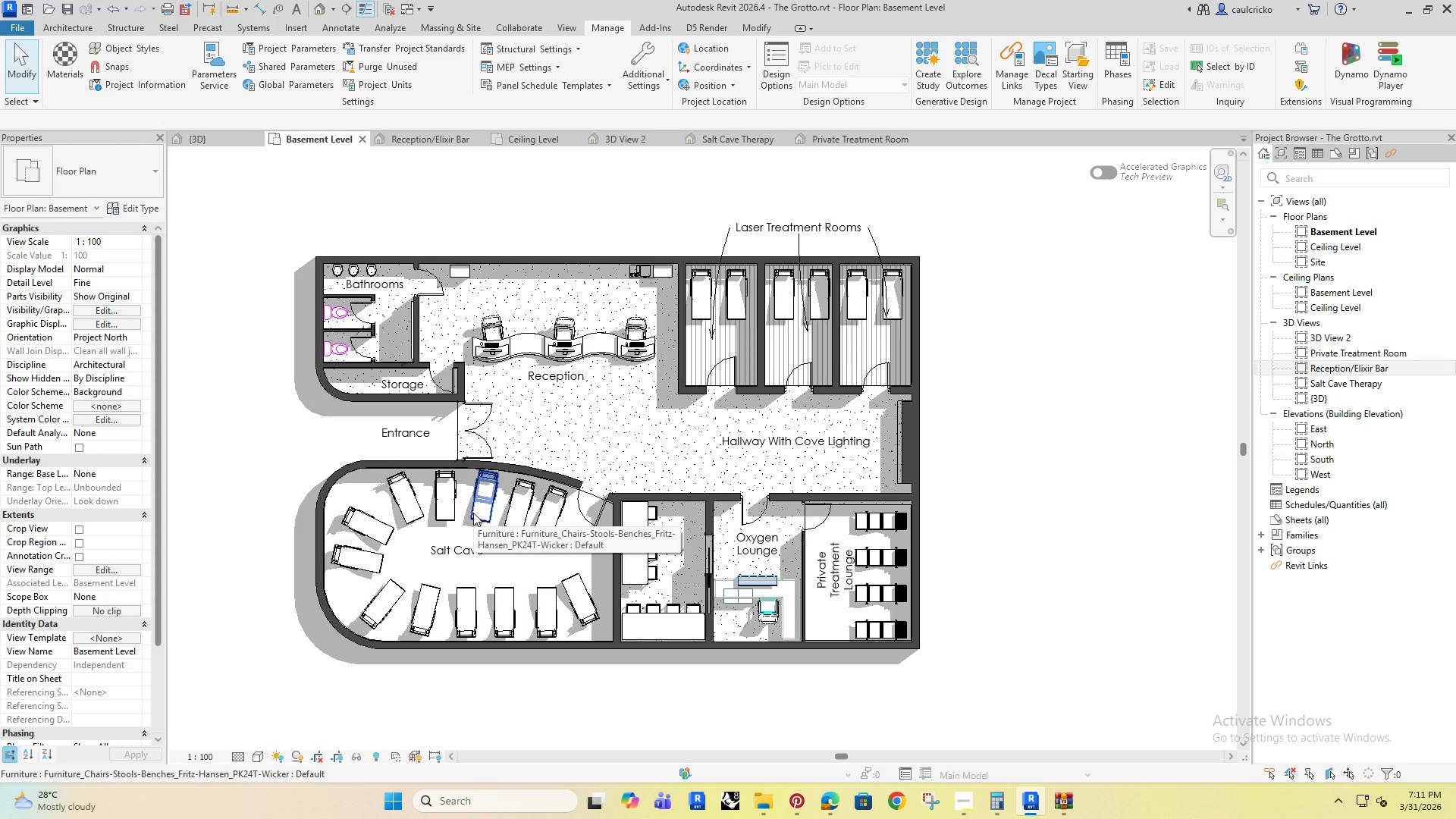 
wait(12.38)
 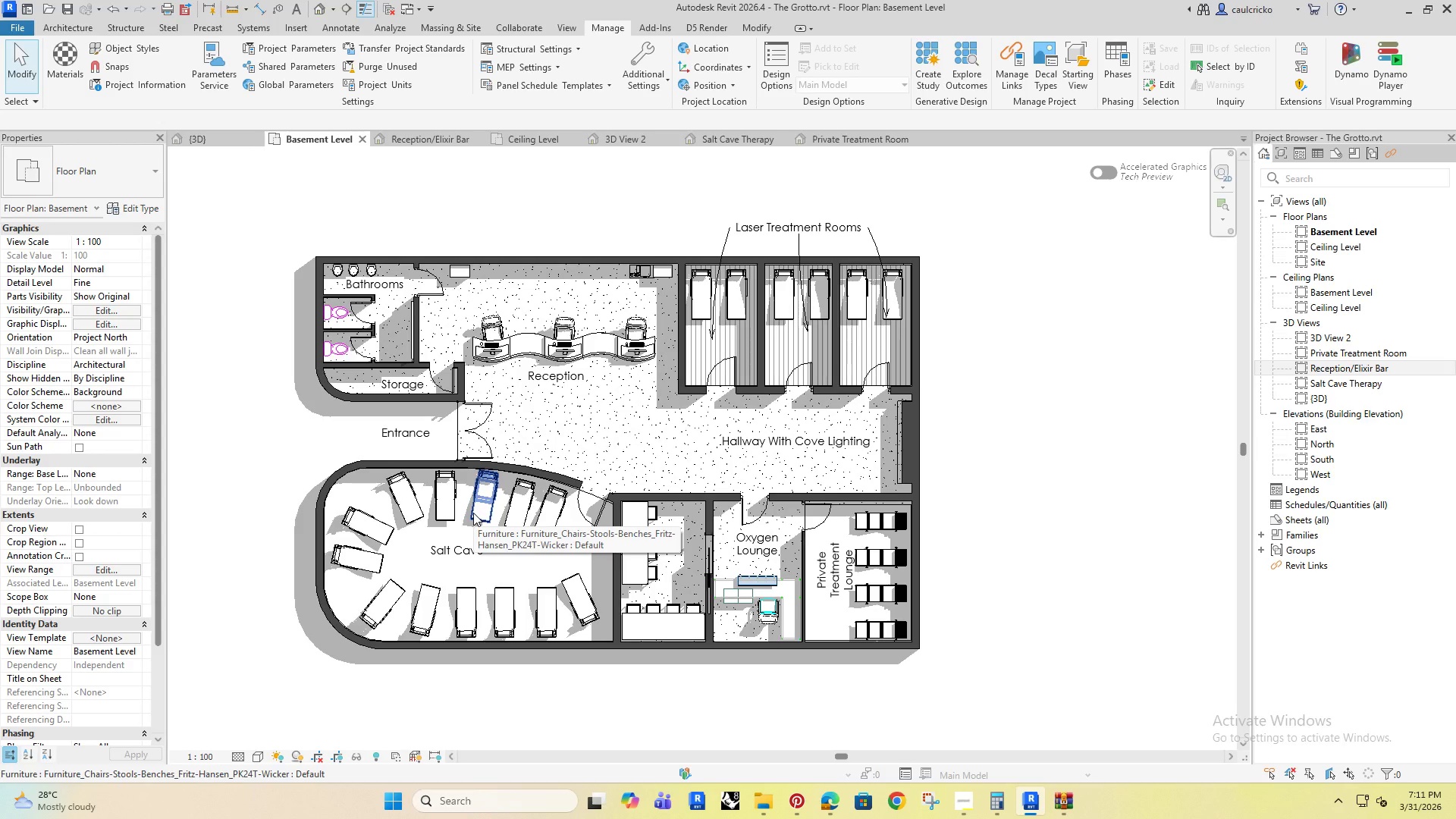 
left_click([509, 554])
 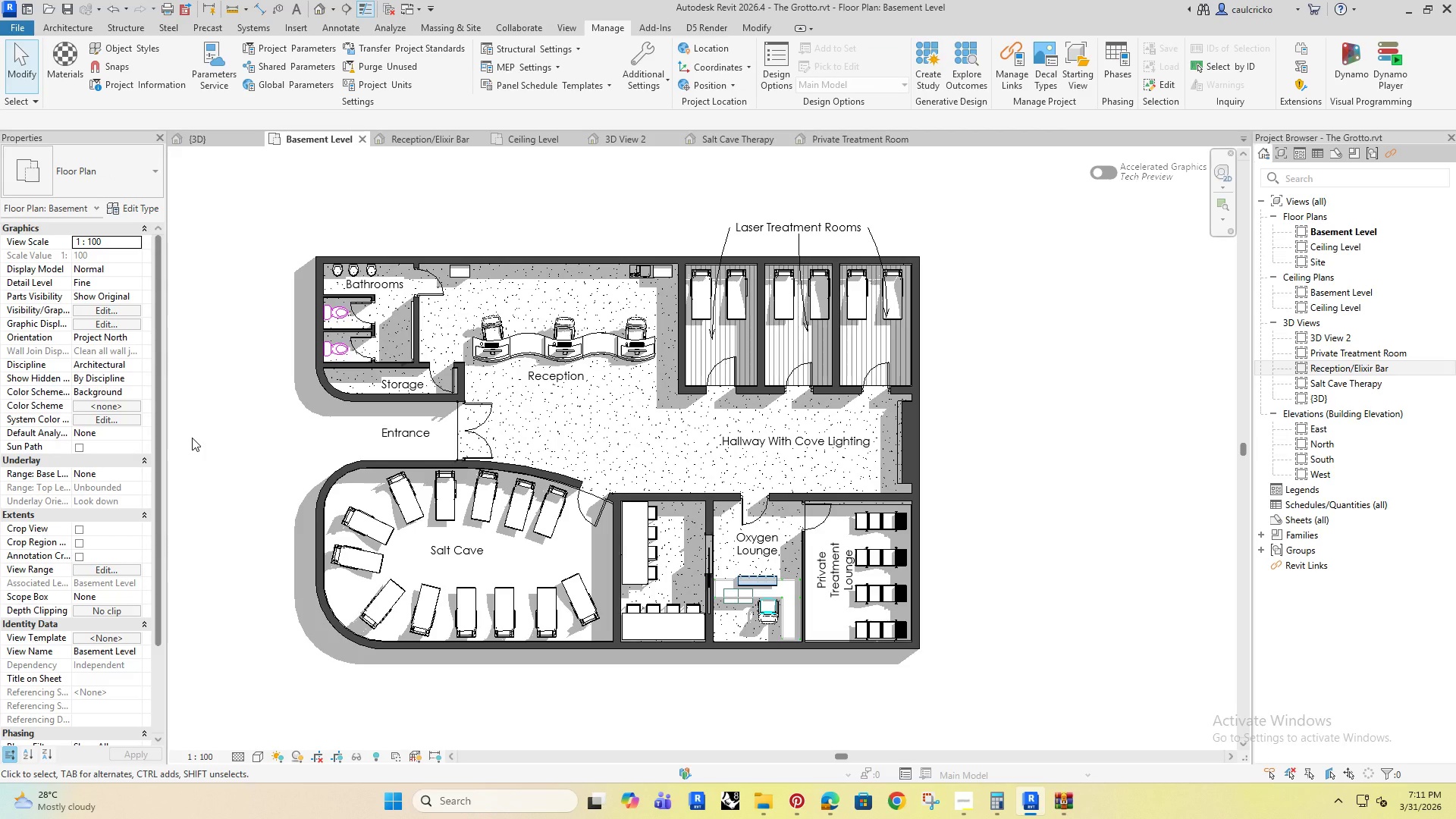 
wait(7.22)
 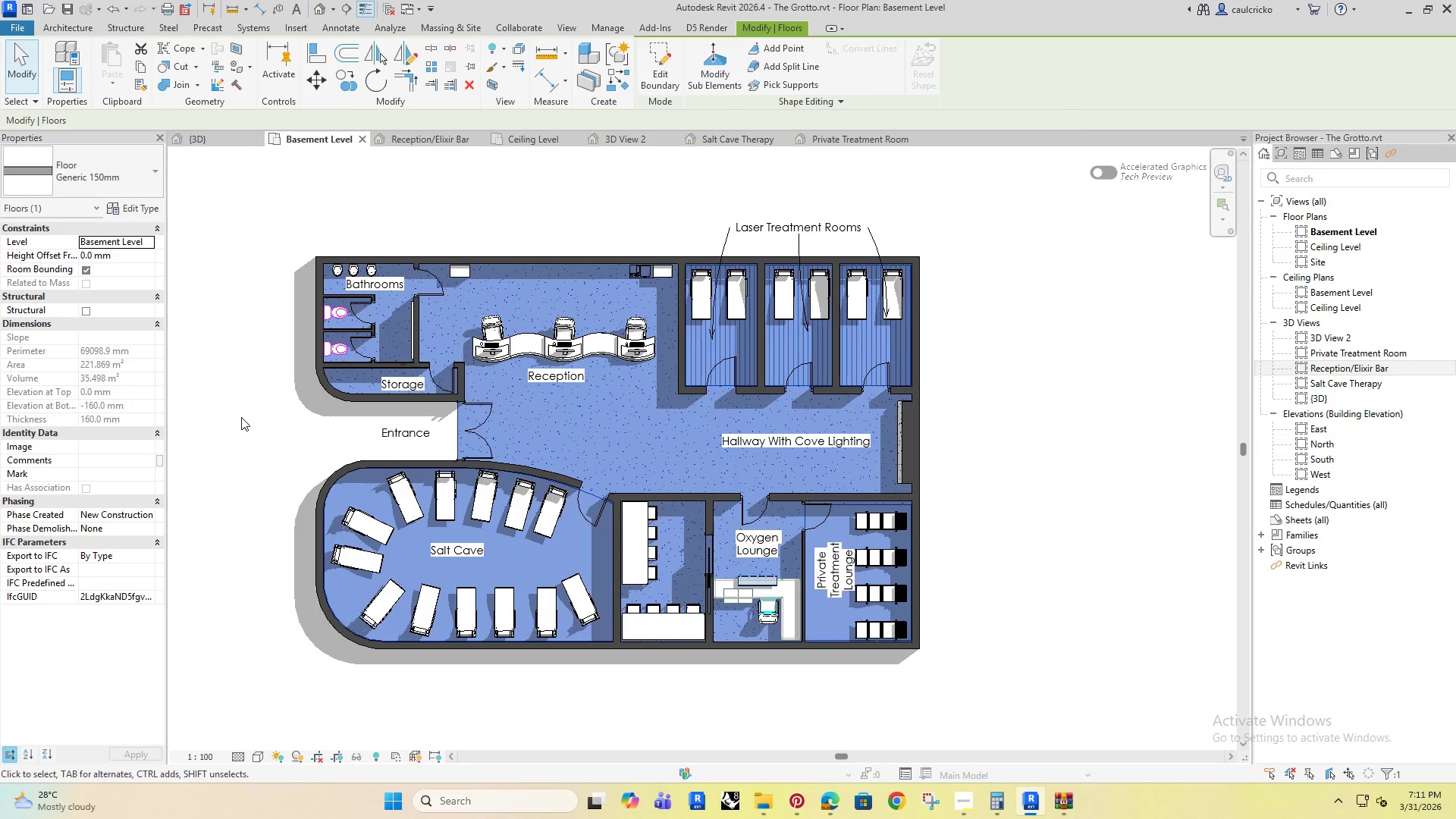 
left_click([239, 261])
 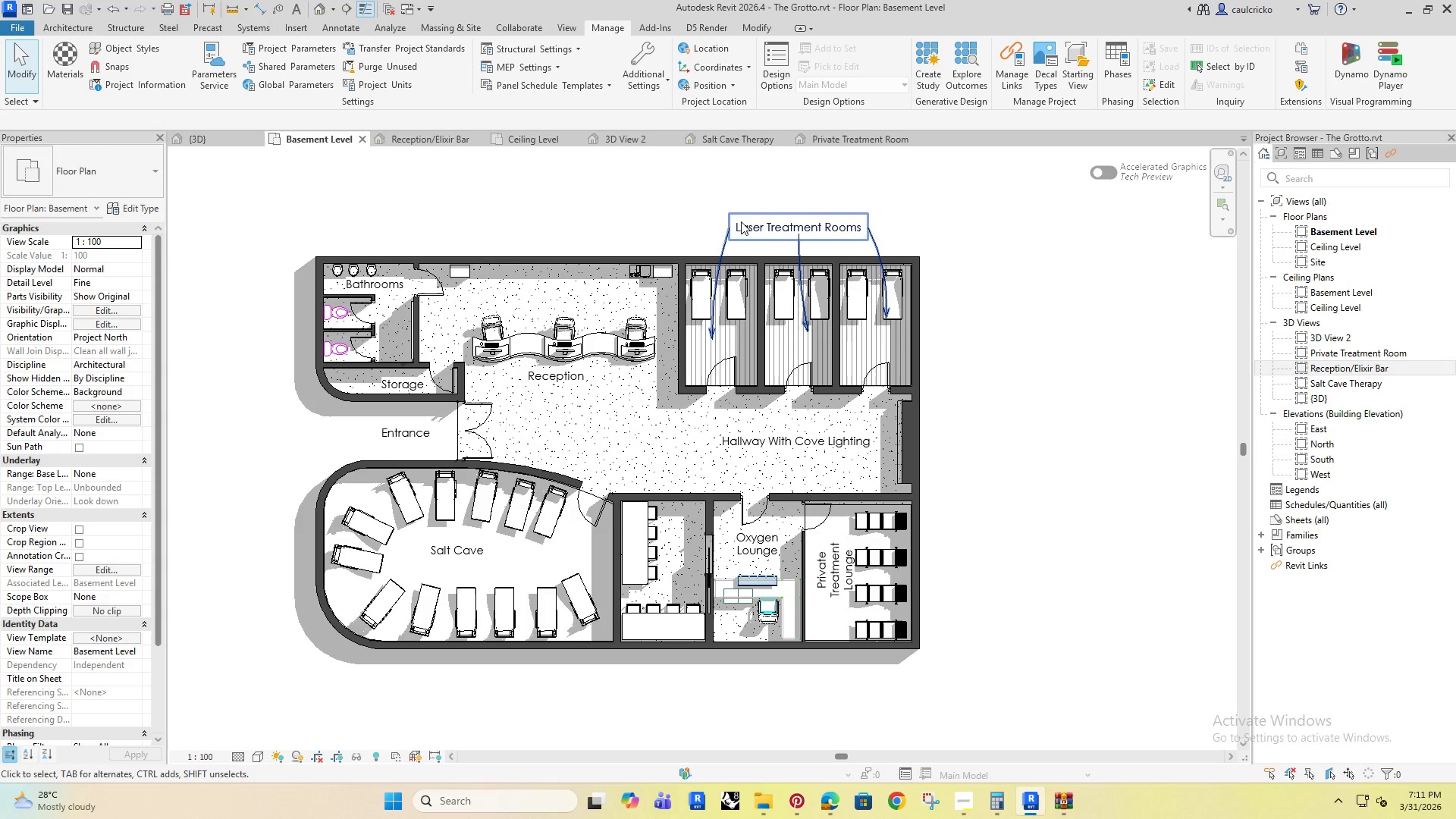 
left_click([775, 224])
 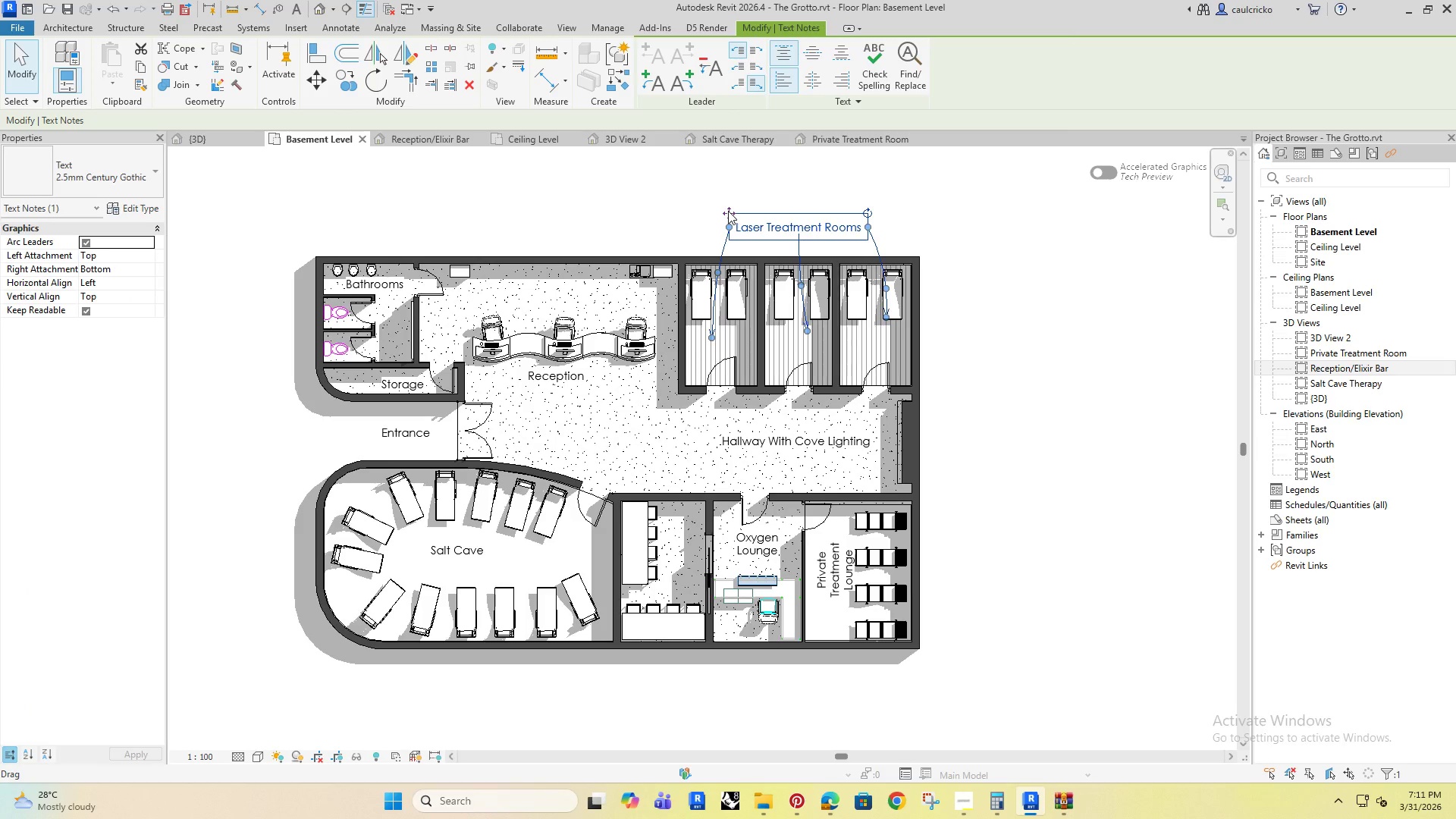 
left_click_drag(start_coordinate=[728, 211], to_coordinate=[726, 218])
 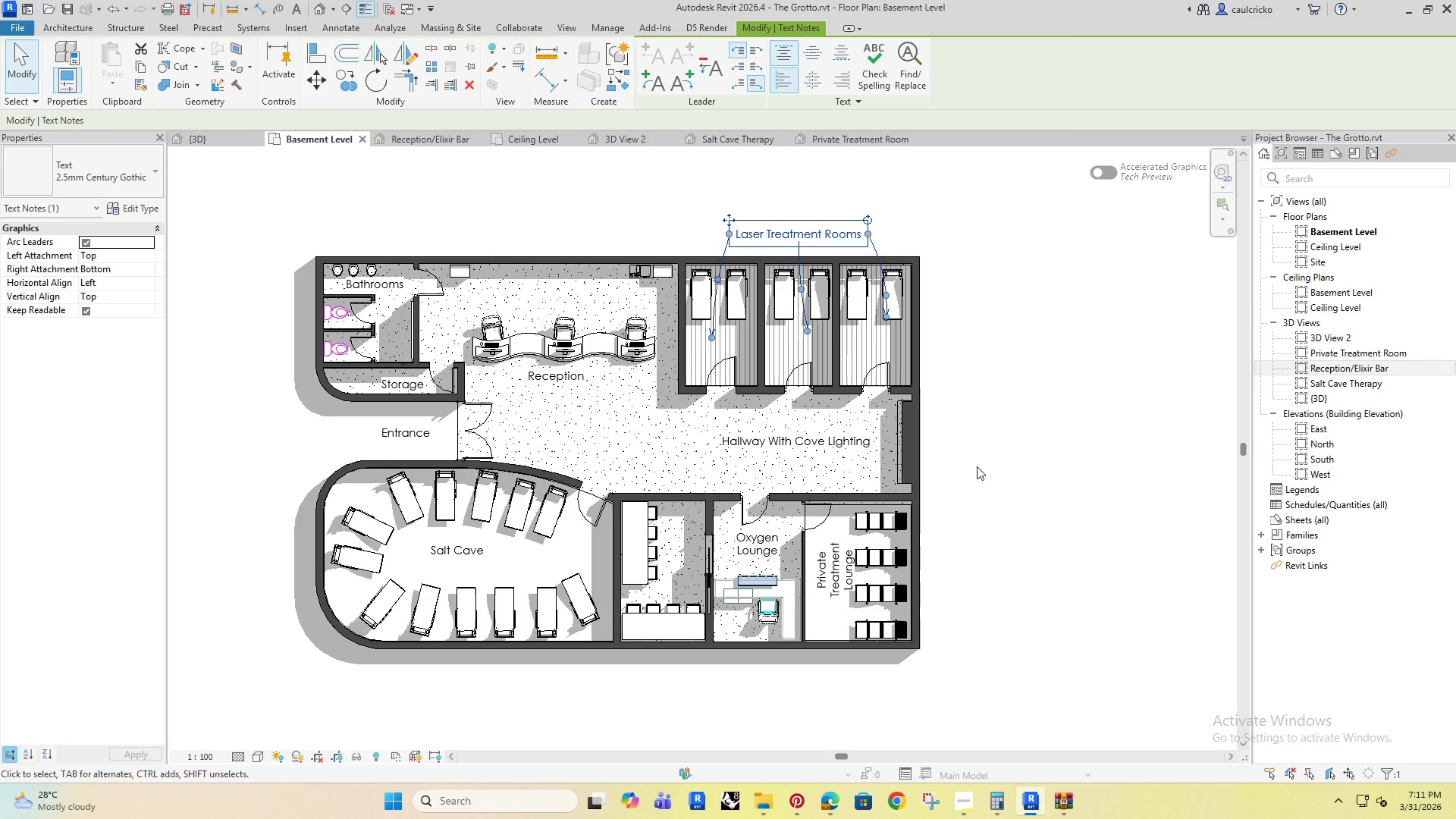 
left_click([990, 461])
 